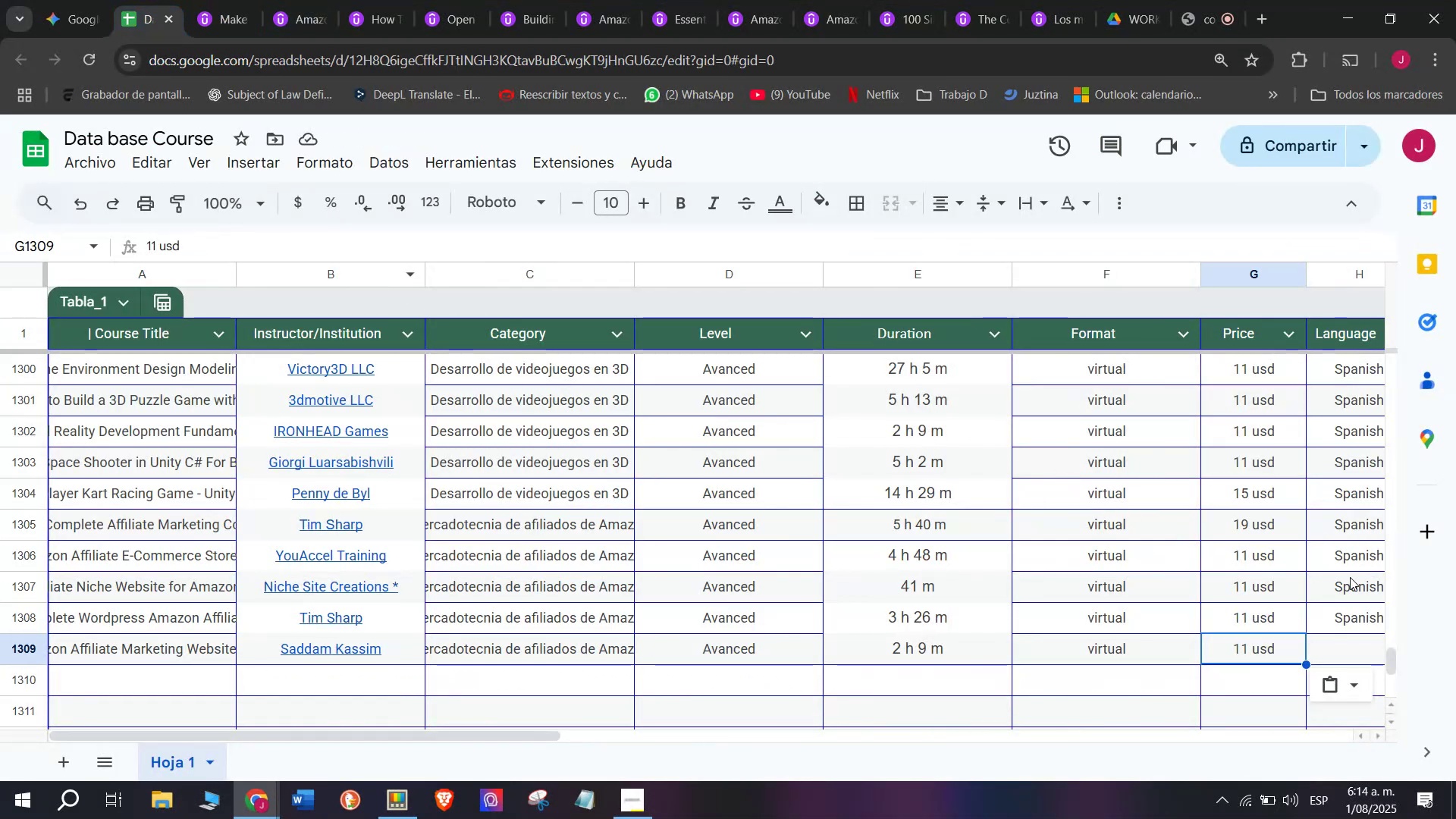 
key(Break)
 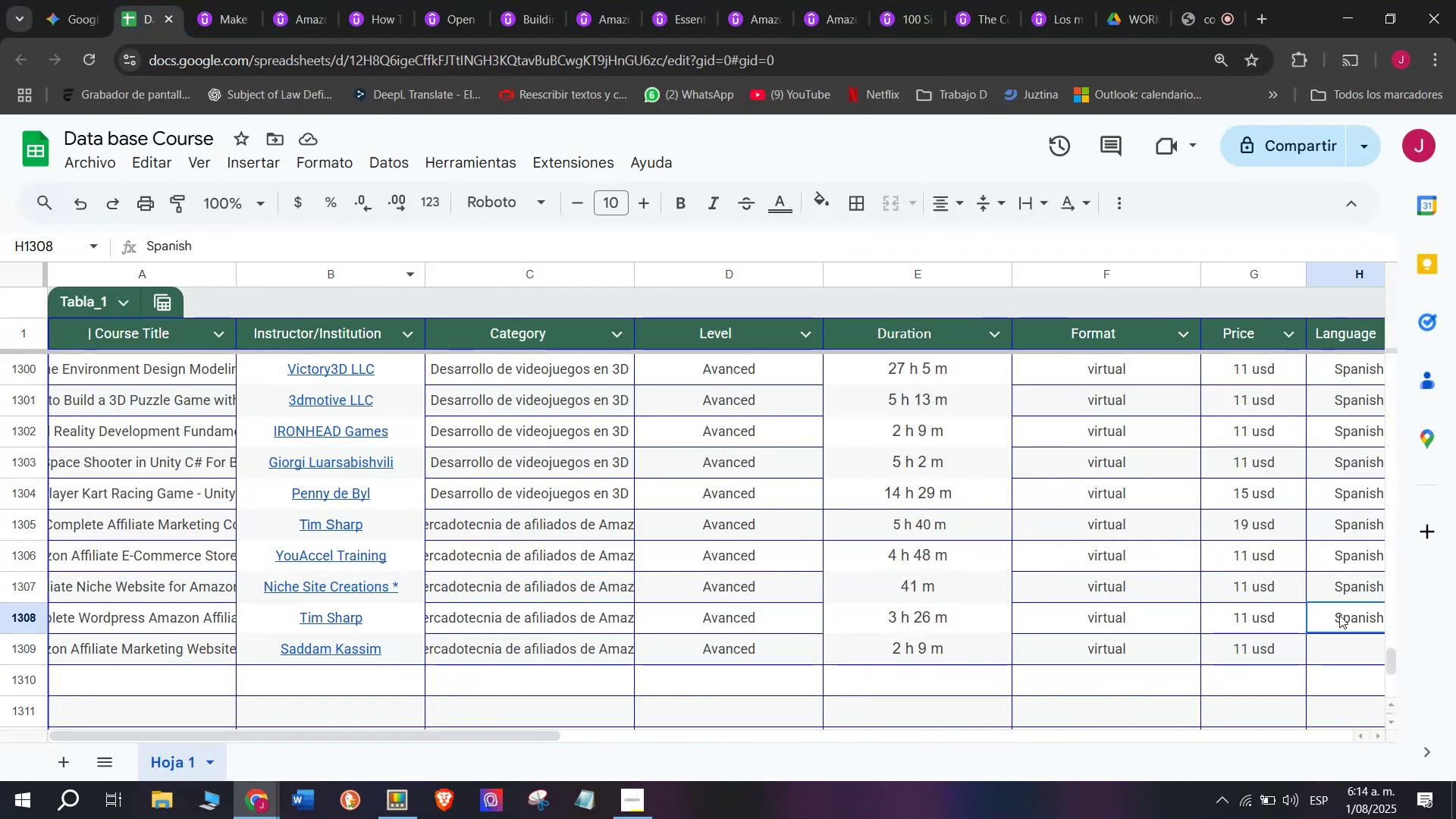 
key(Control+ControlLeft)
 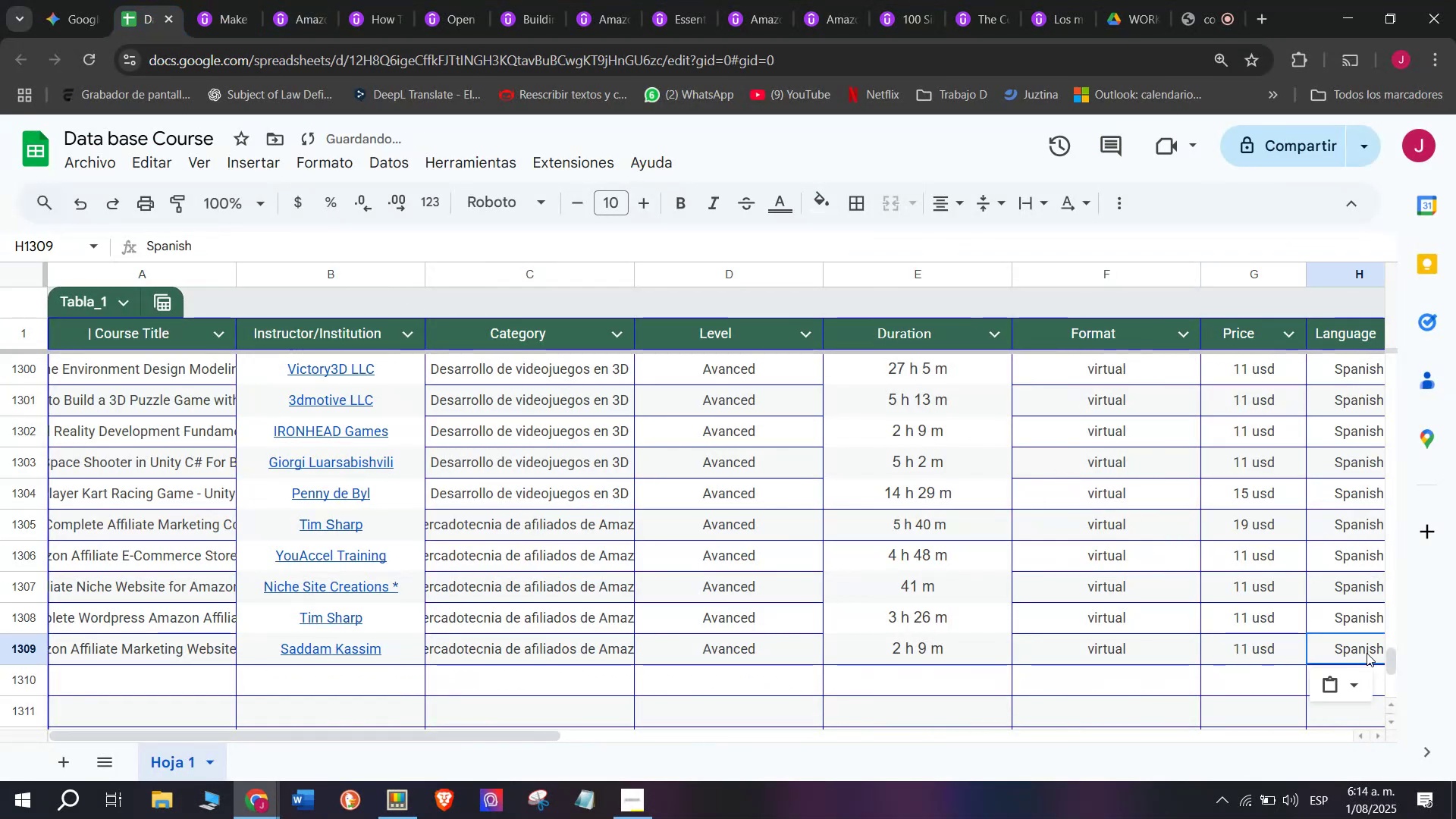 
key(Control+C)
 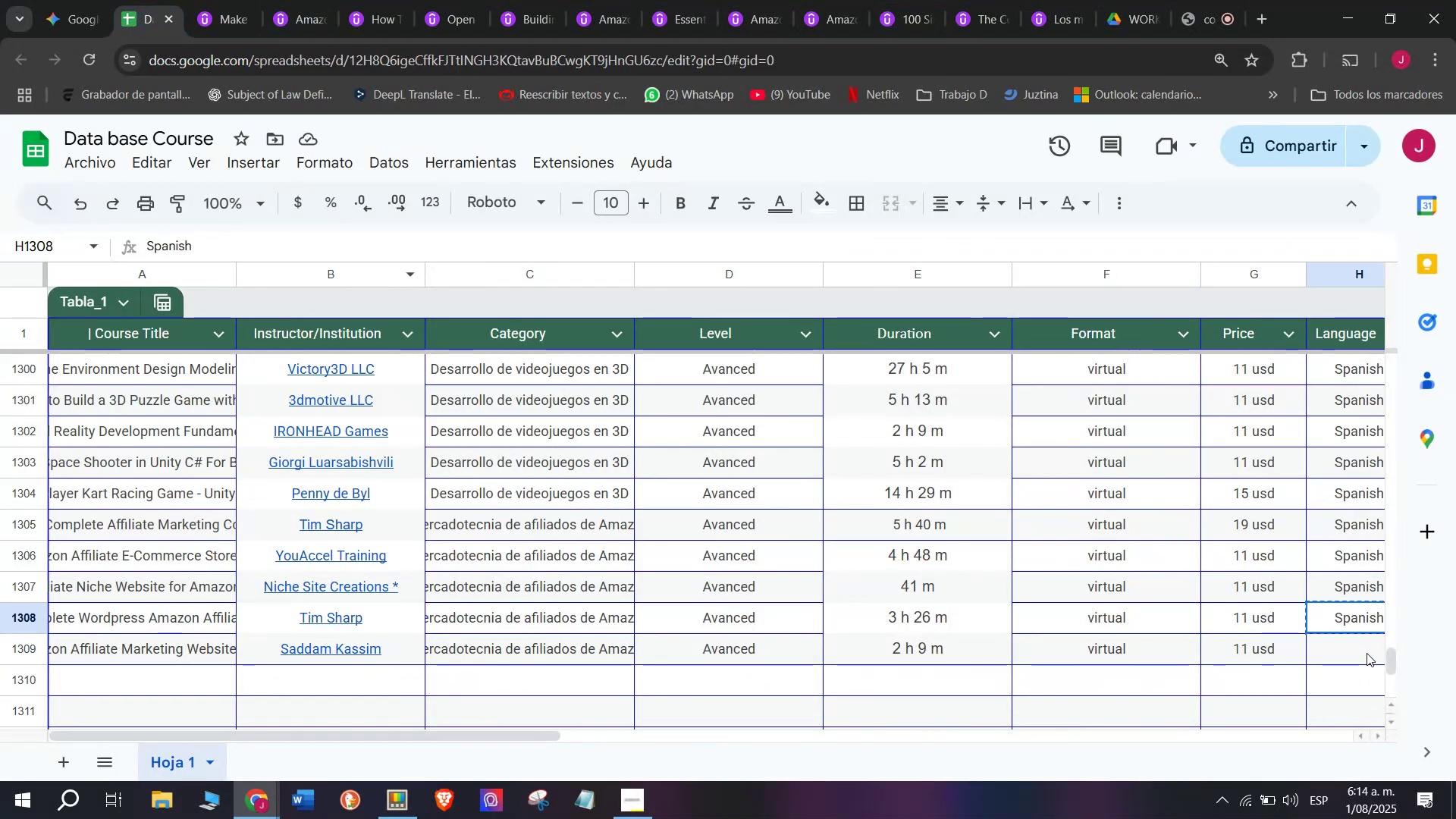 
double_click([1367, 653])
 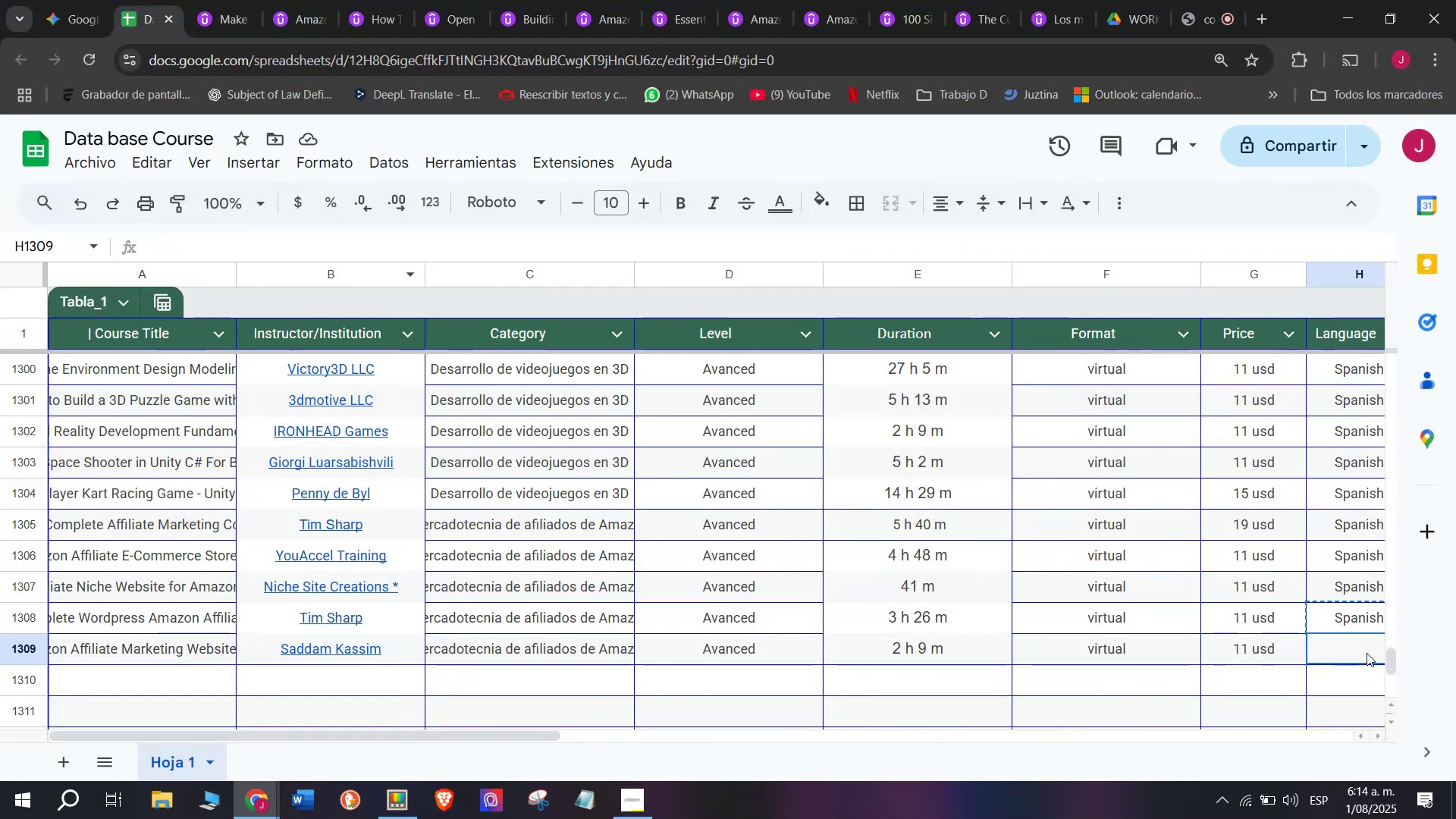 
key(Z)
 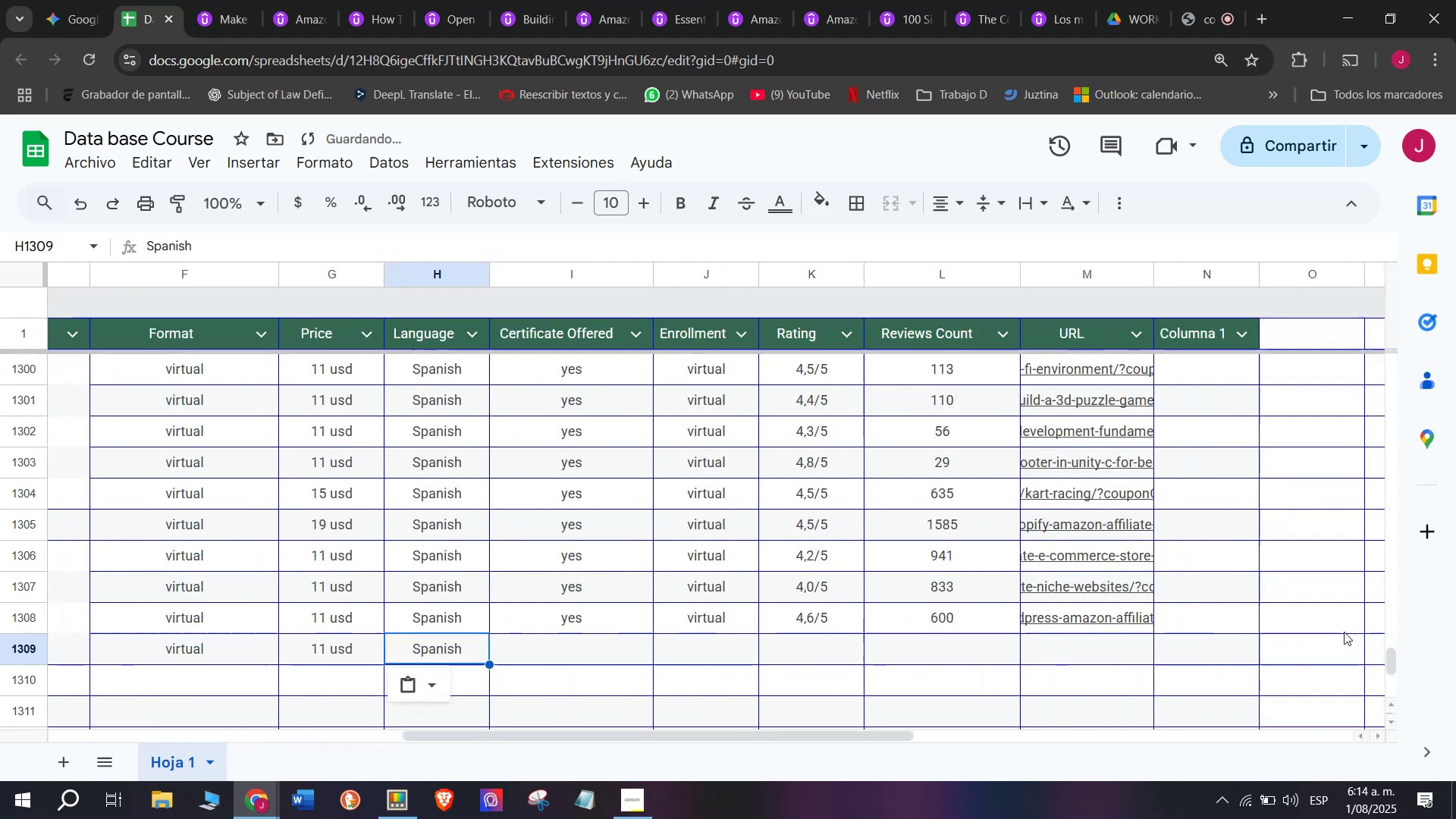 
key(Control+ControlLeft)
 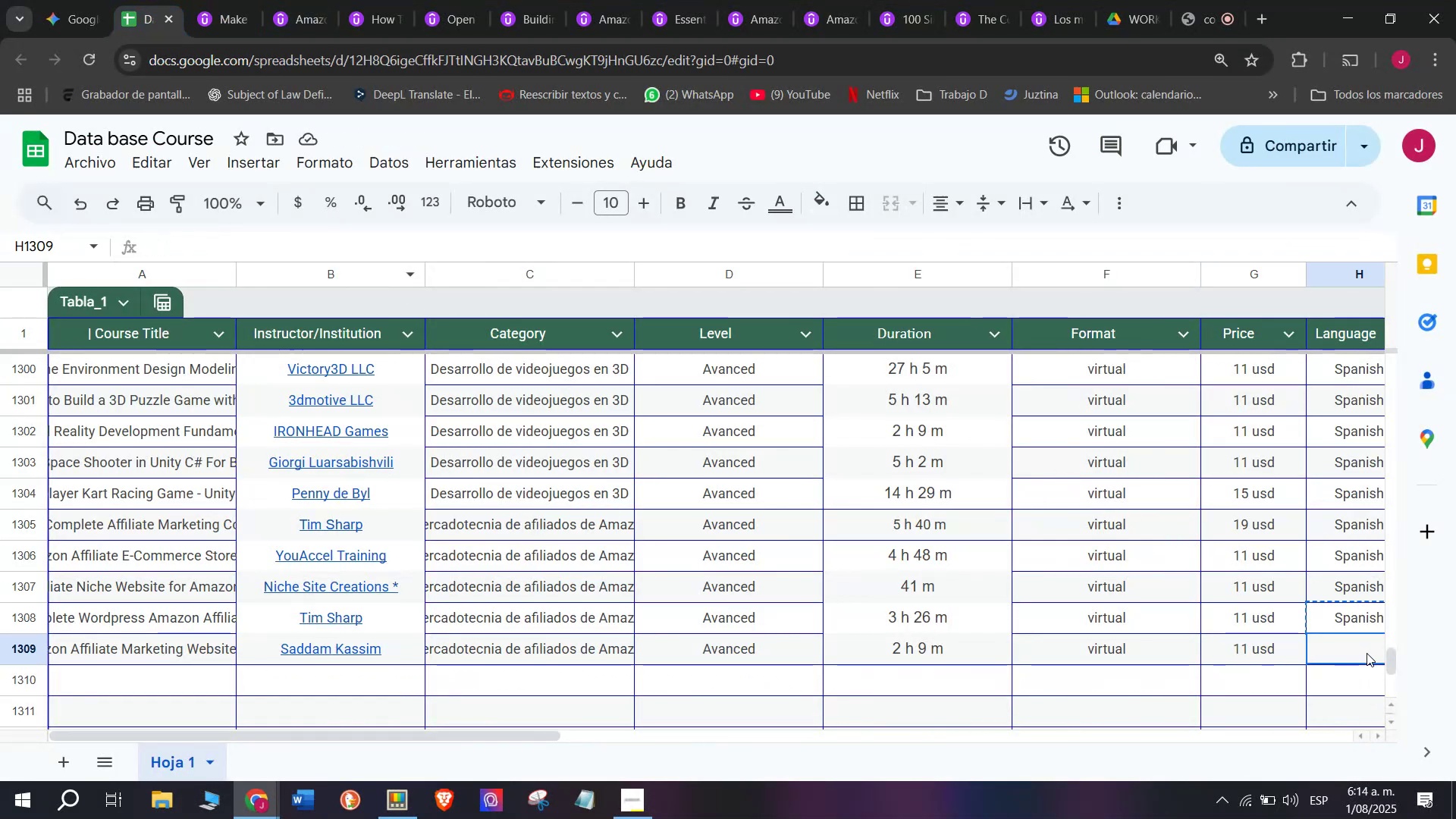 
key(Control+V)
 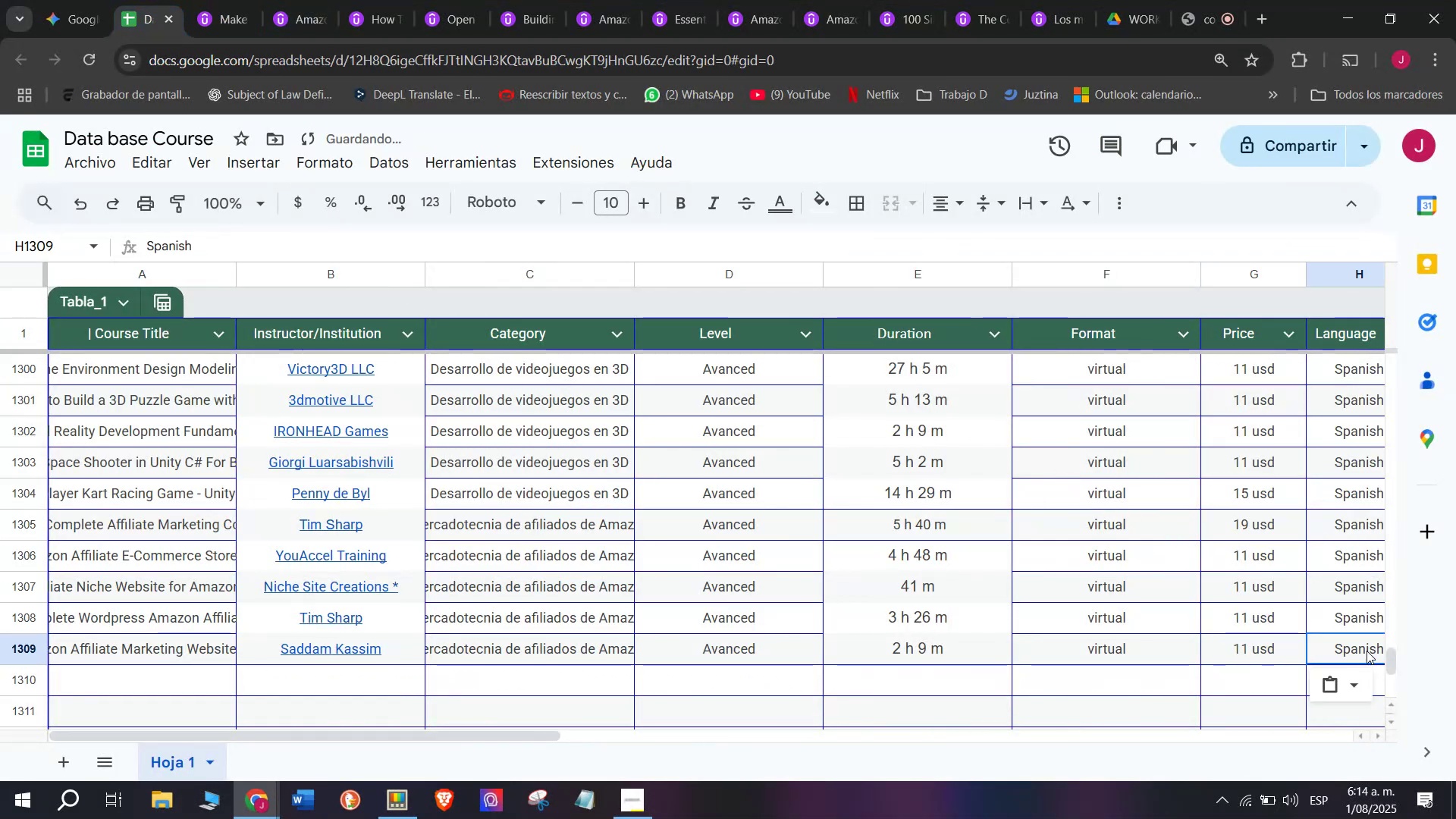 
scroll: coordinate [310, 604], scroll_direction: down, amount: 3.0
 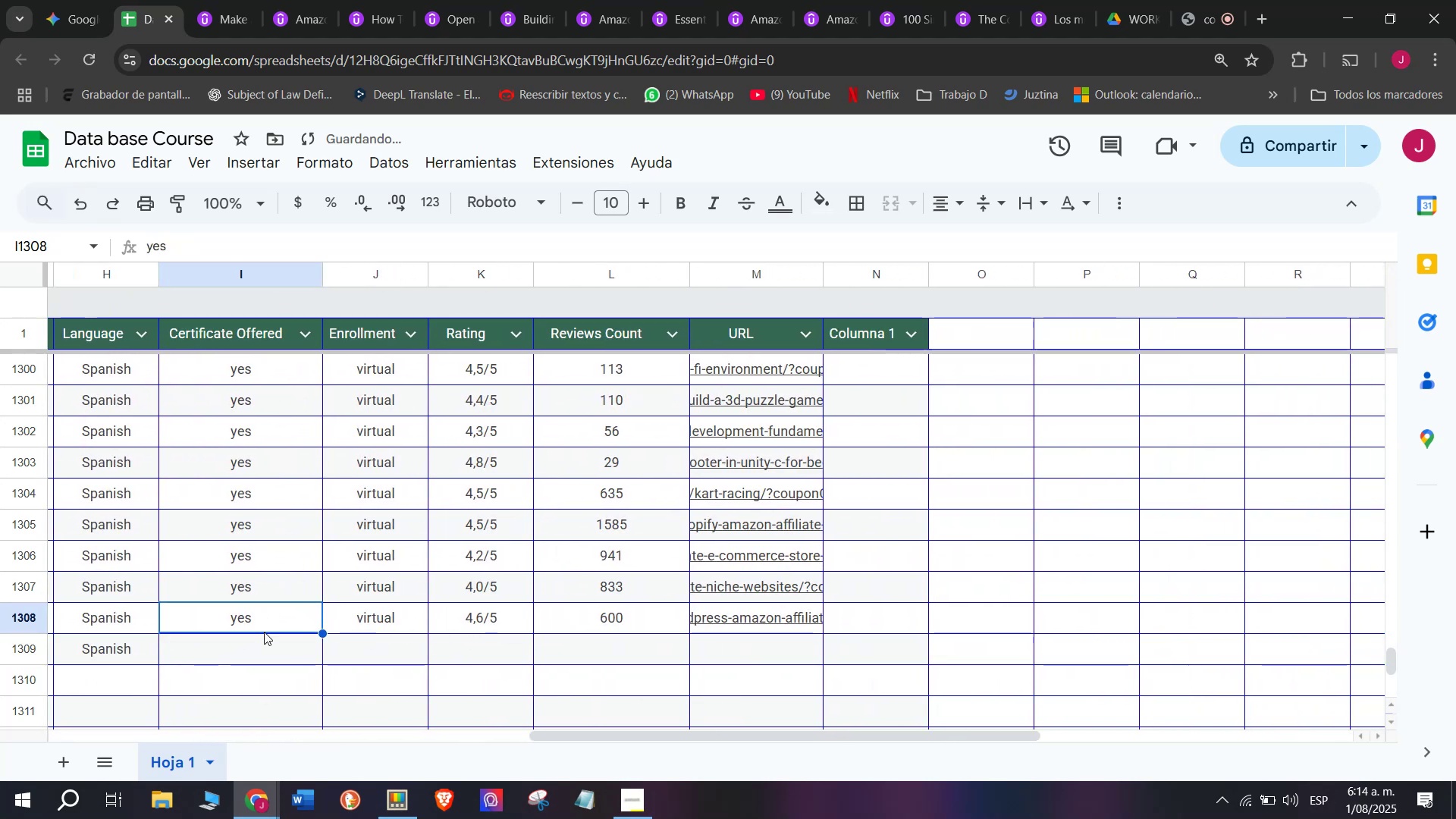 
left_click([268, 657])
 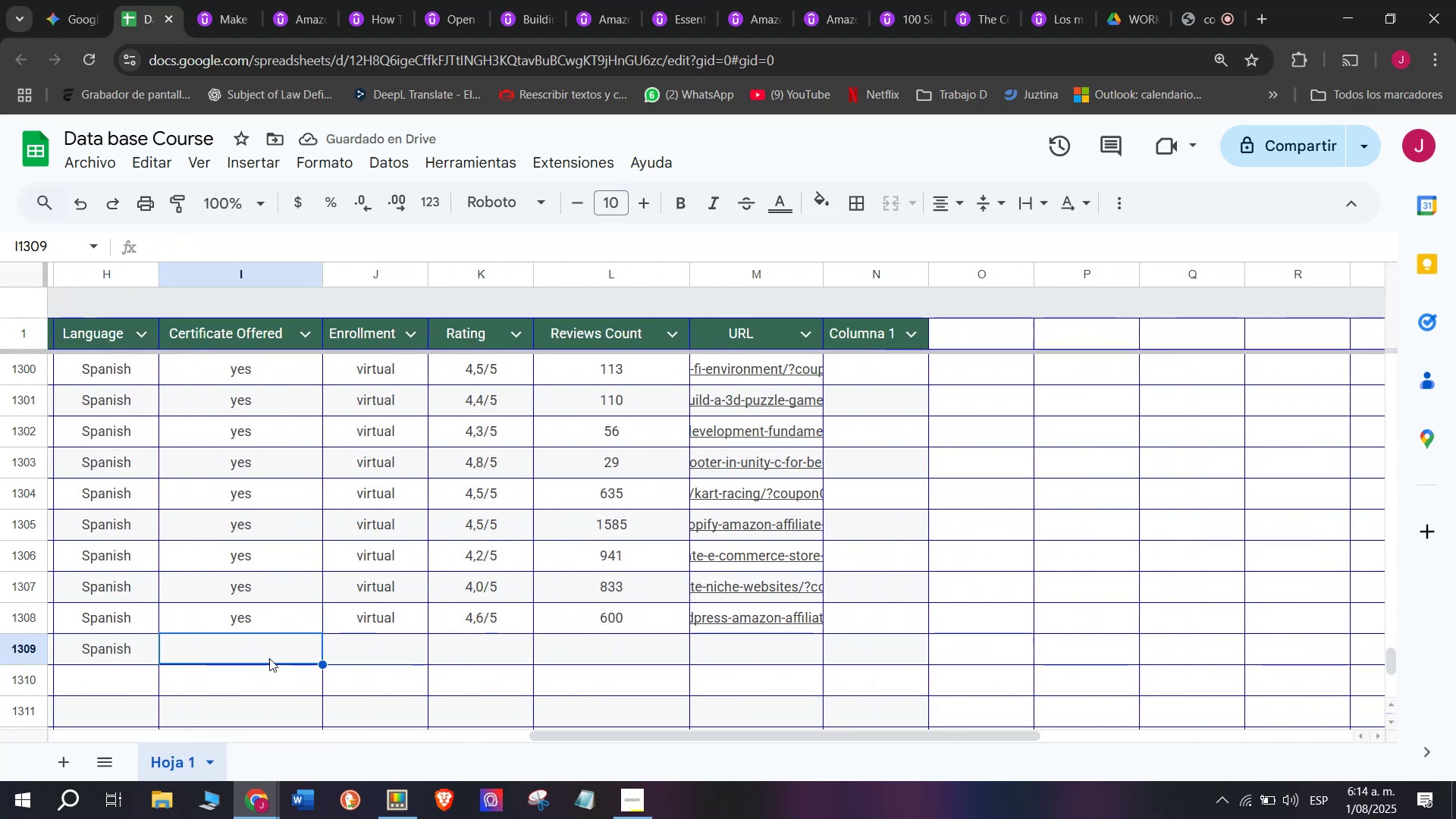 
key(Z)
 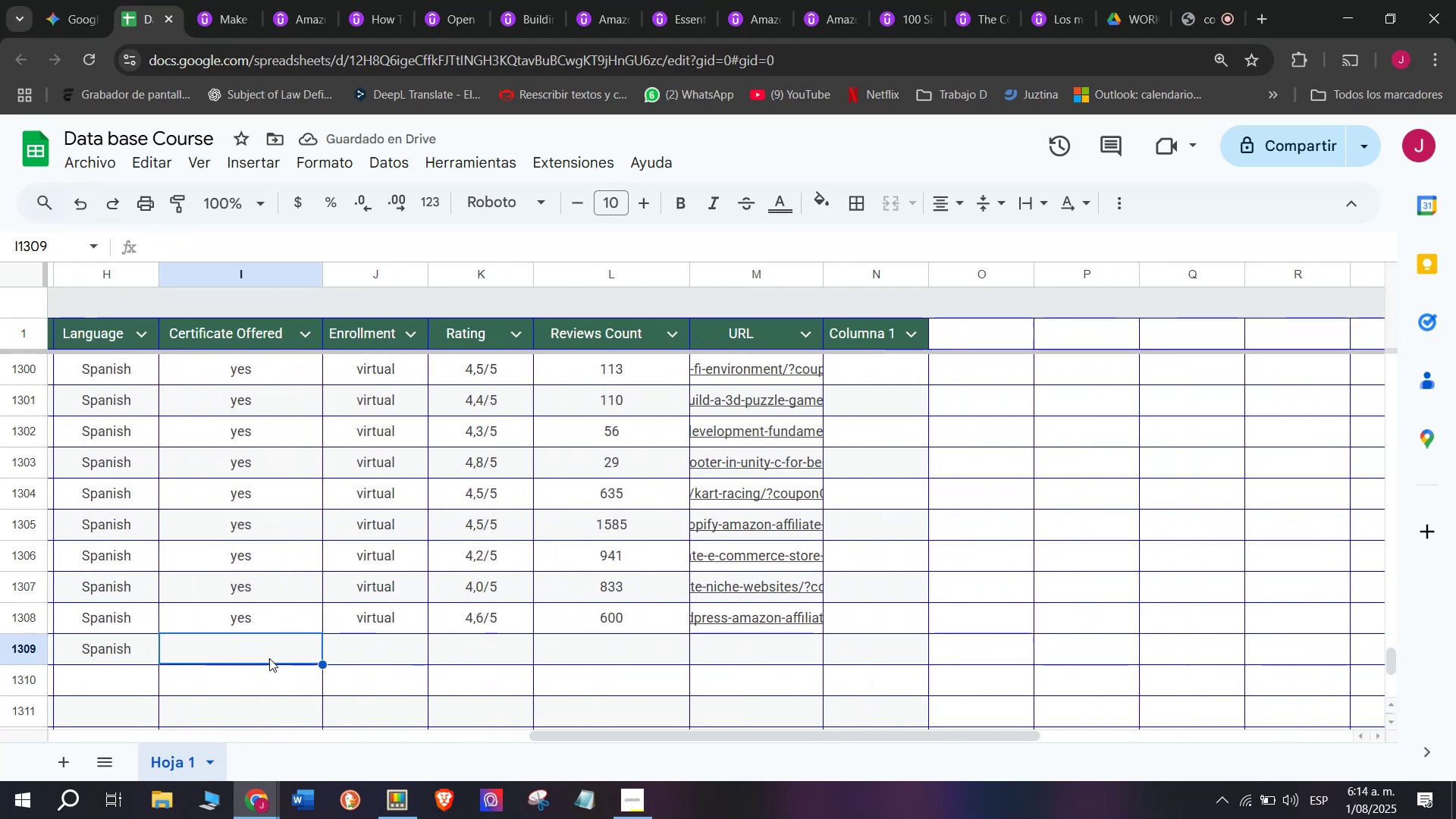 
key(Control+ControlLeft)
 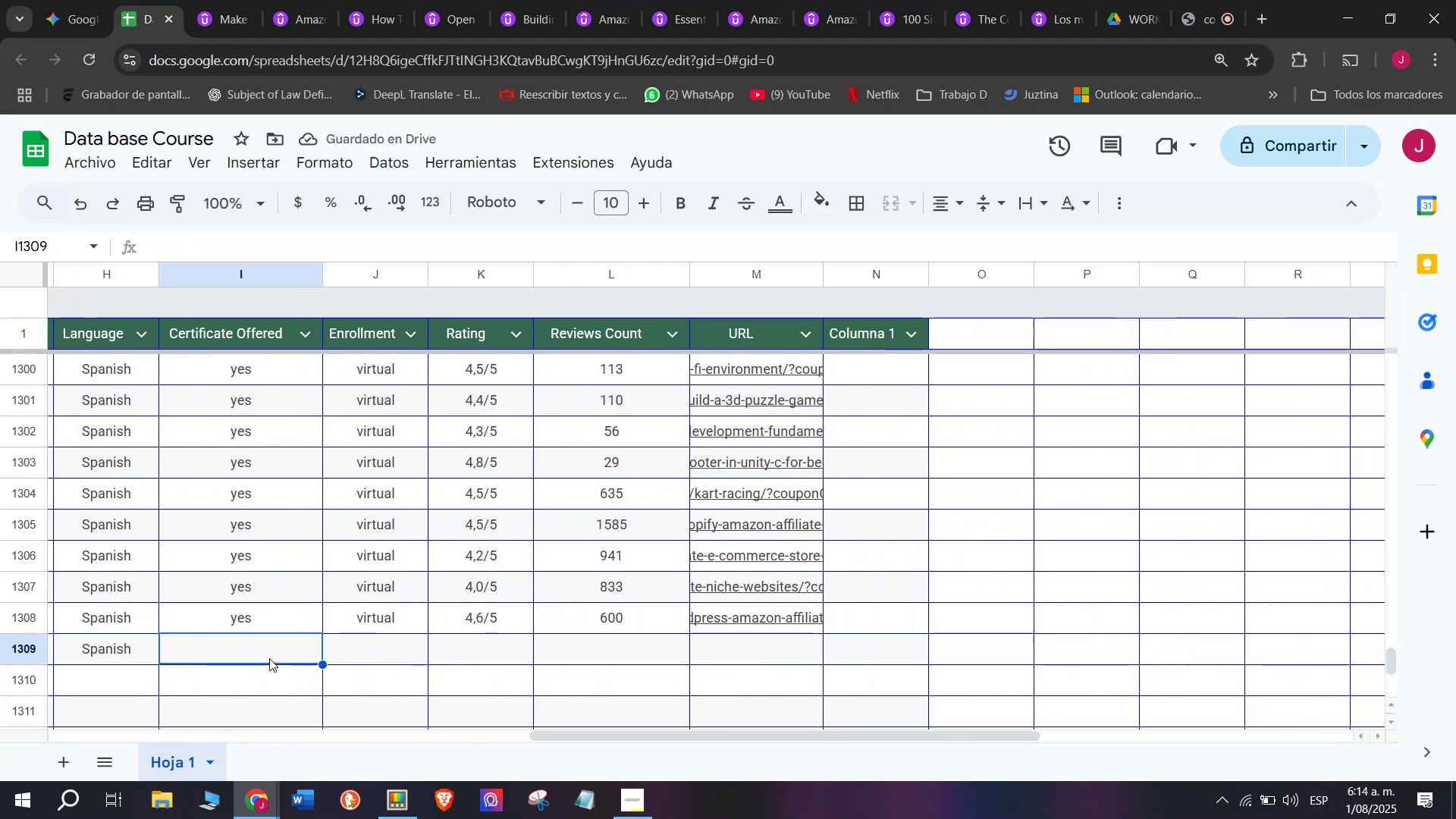 
key(Control+V)
 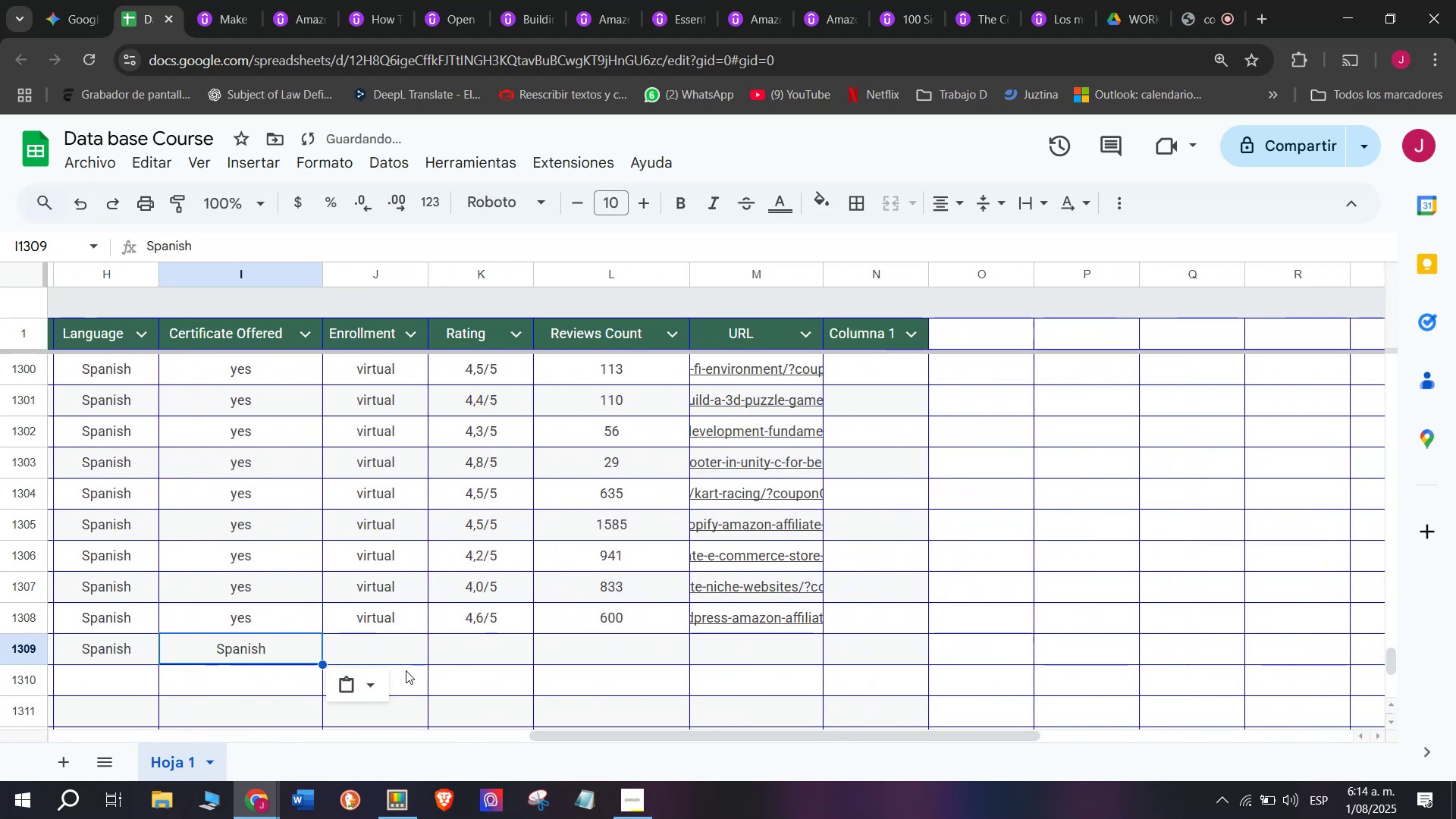 
key(Shift+ShiftLeft)
 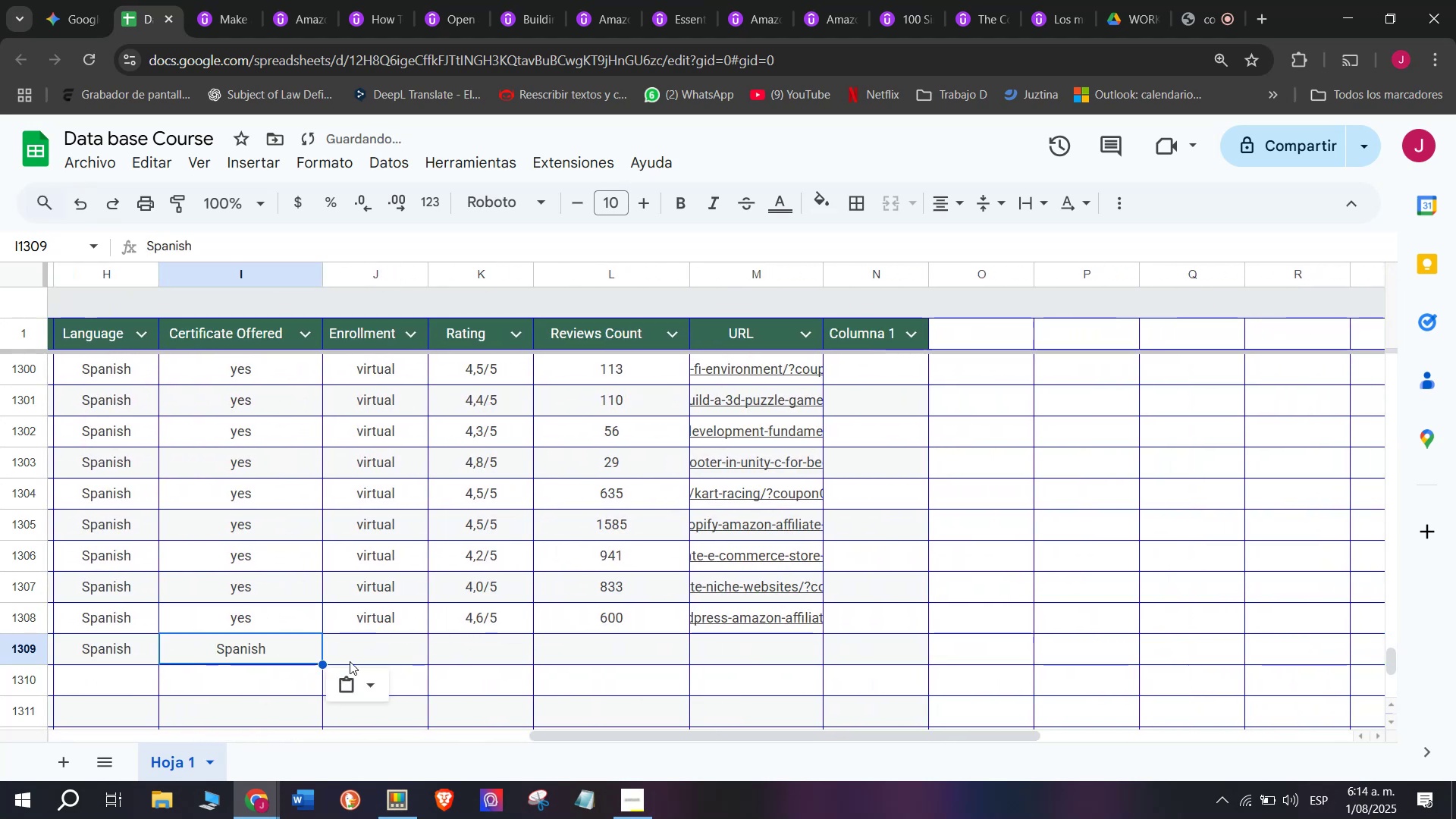 
key(Control+Shift+ControlLeft)
 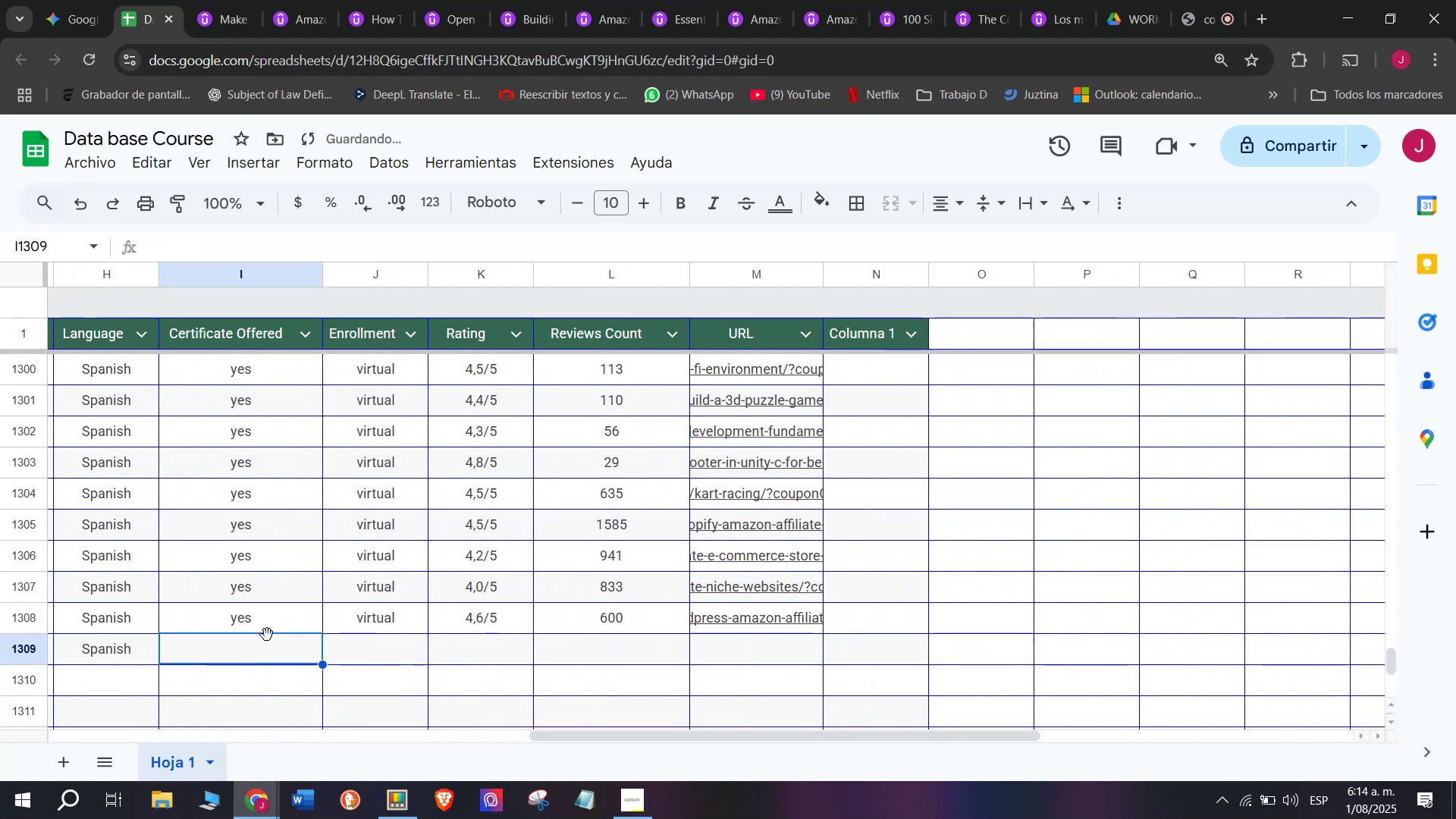 
key(Control+Shift+Z)
 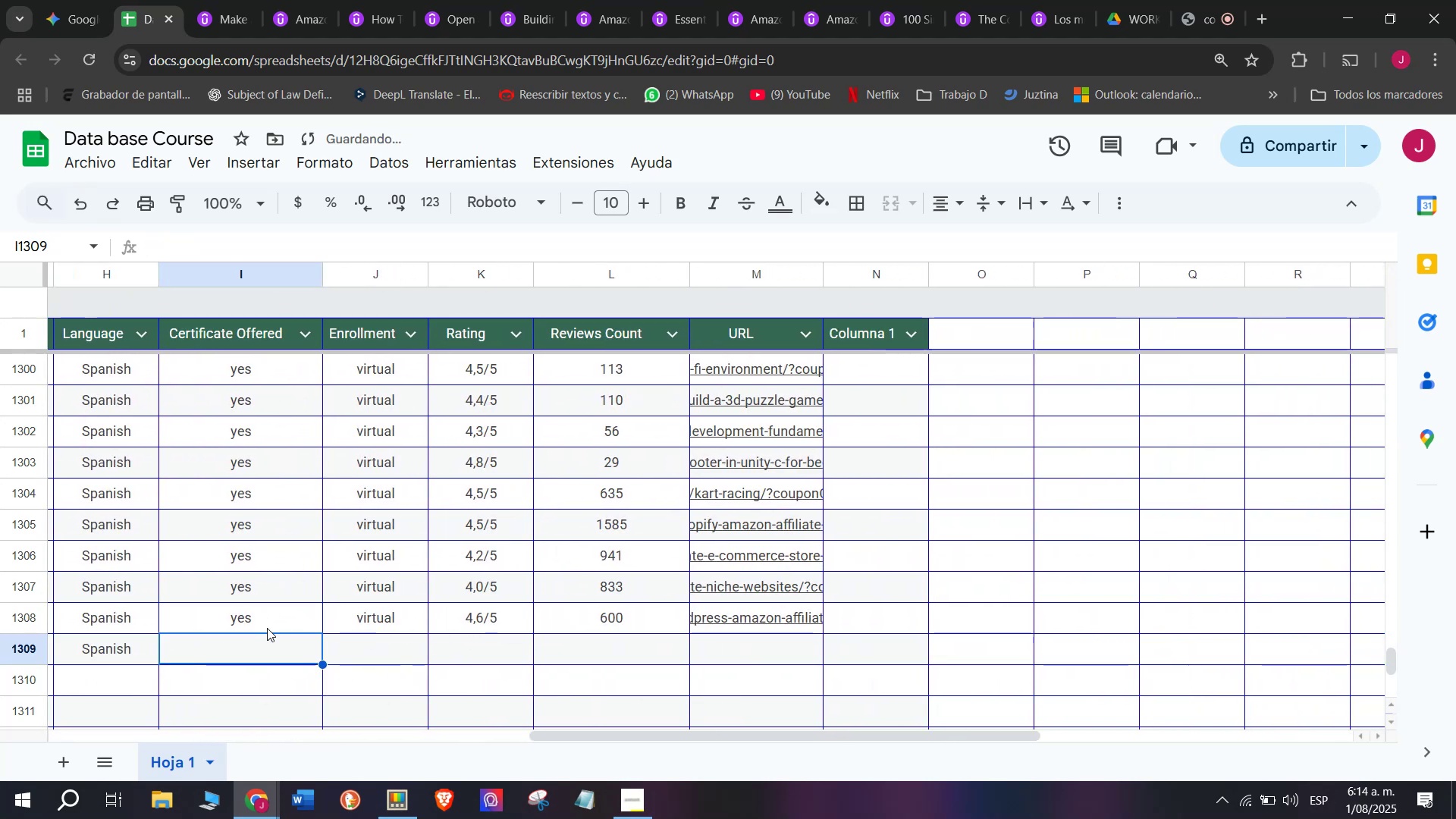 
key(Control+ControlLeft)
 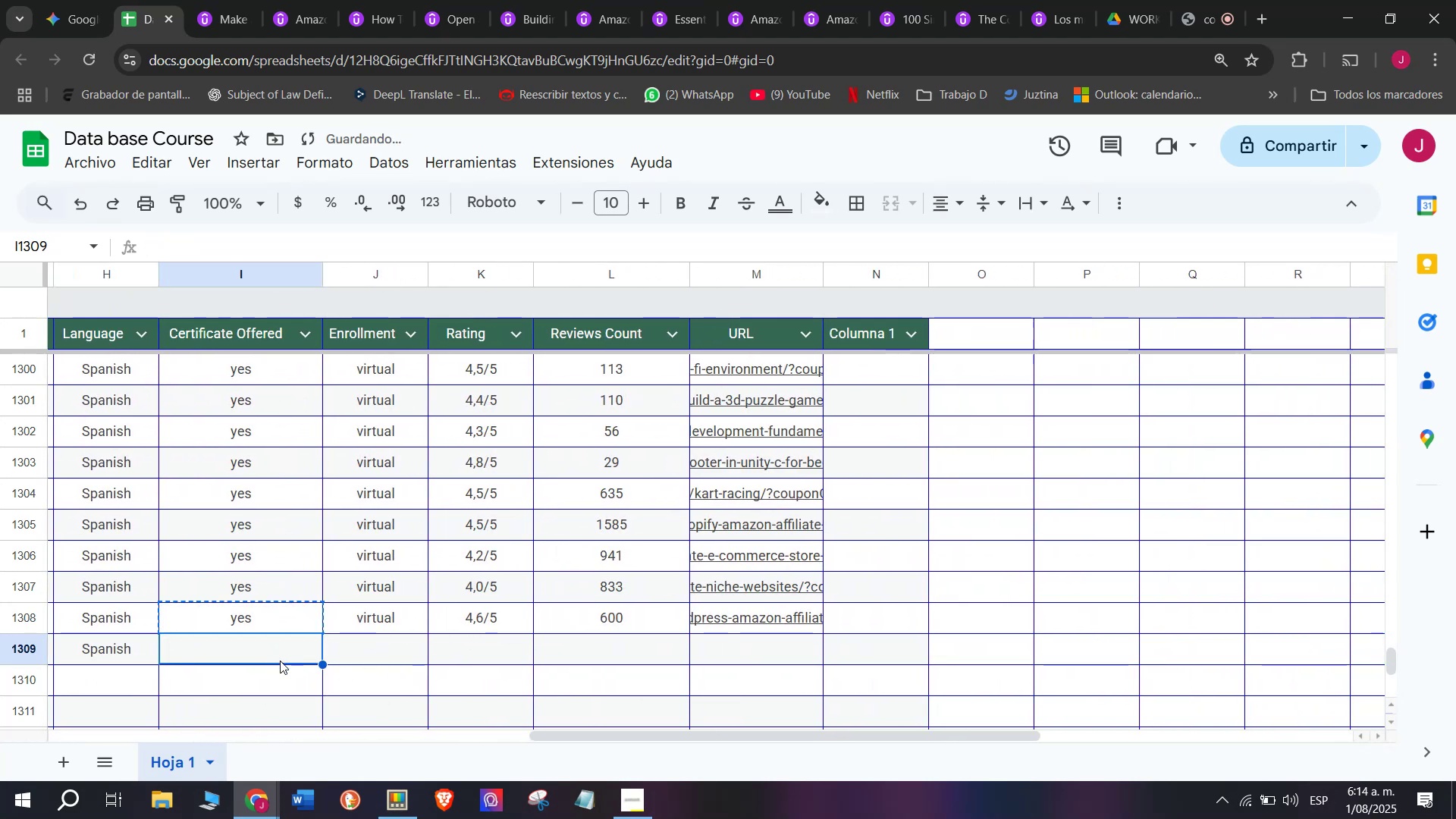 
key(Break)
 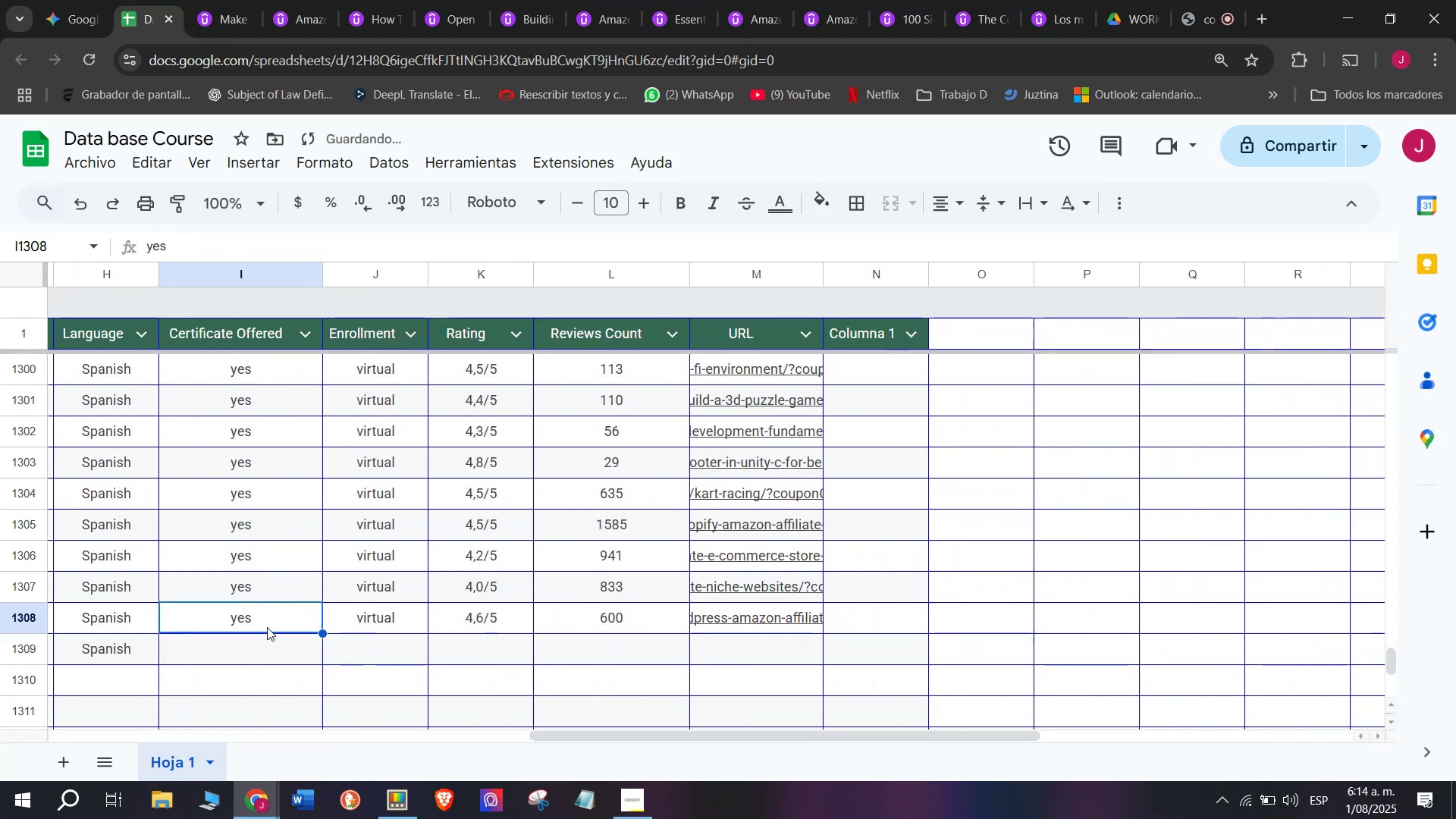 
key(Control+C)
 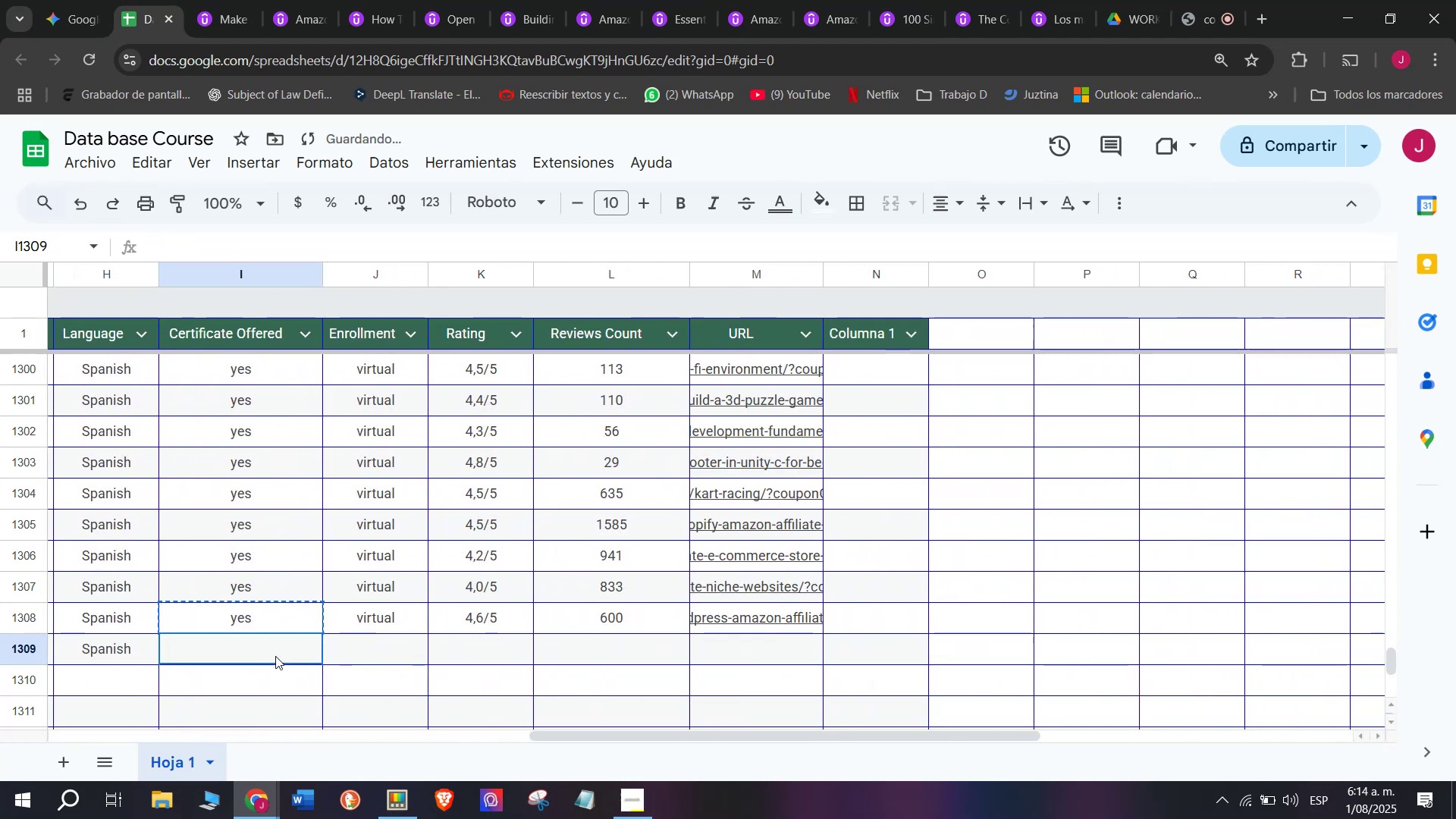 
key(Z)
 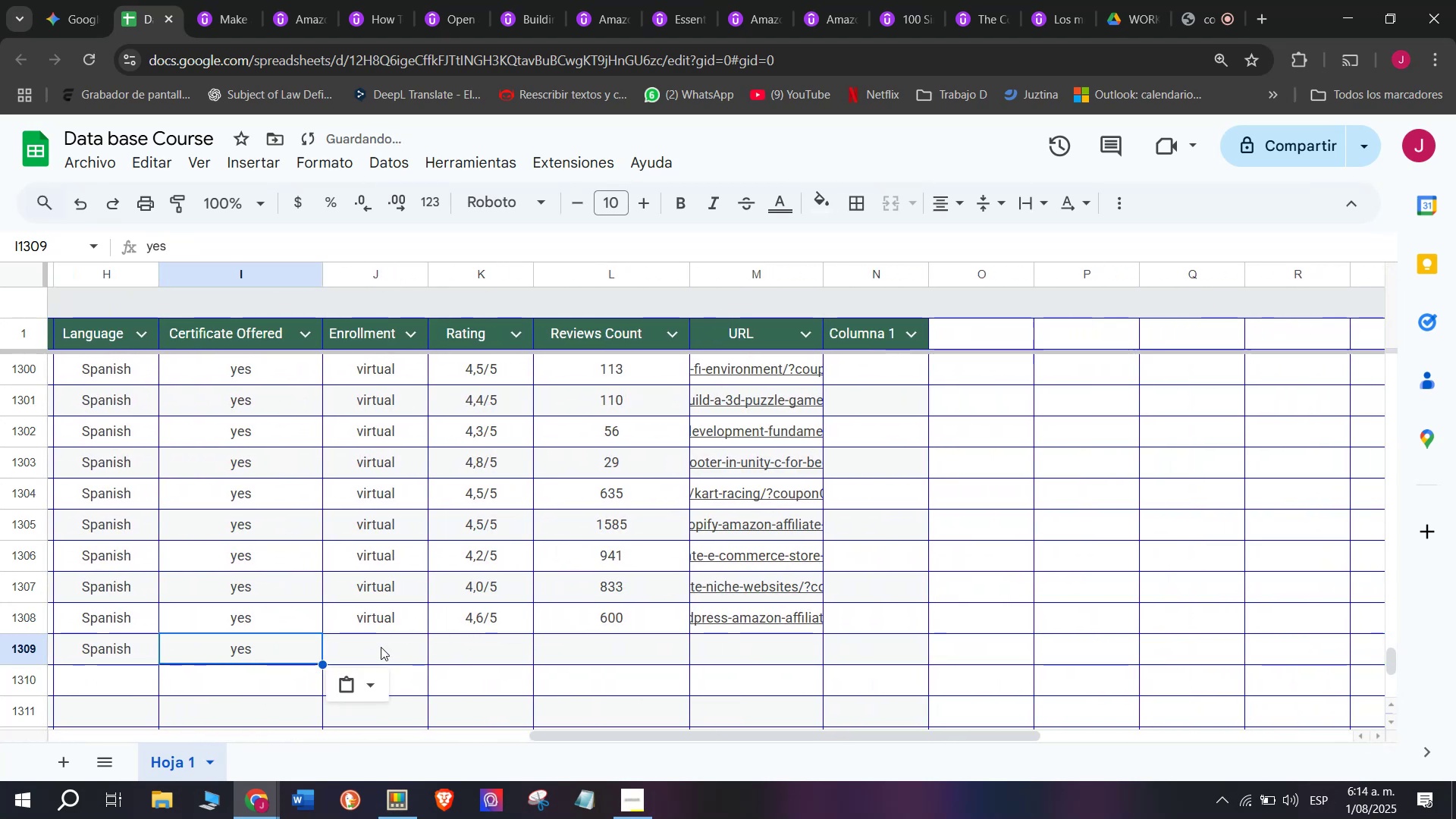 
key(Control+ControlLeft)
 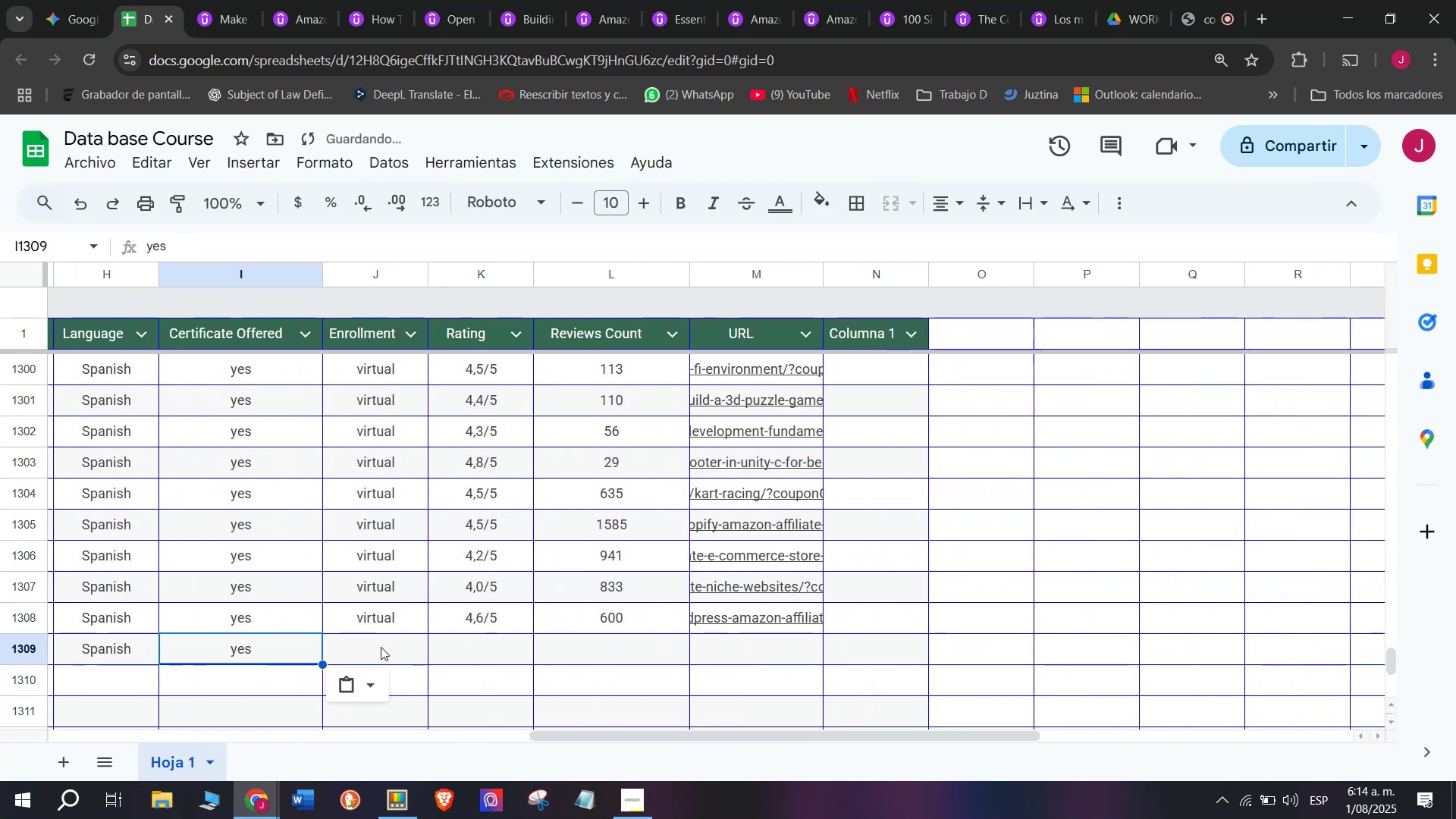 
key(Control+V)
 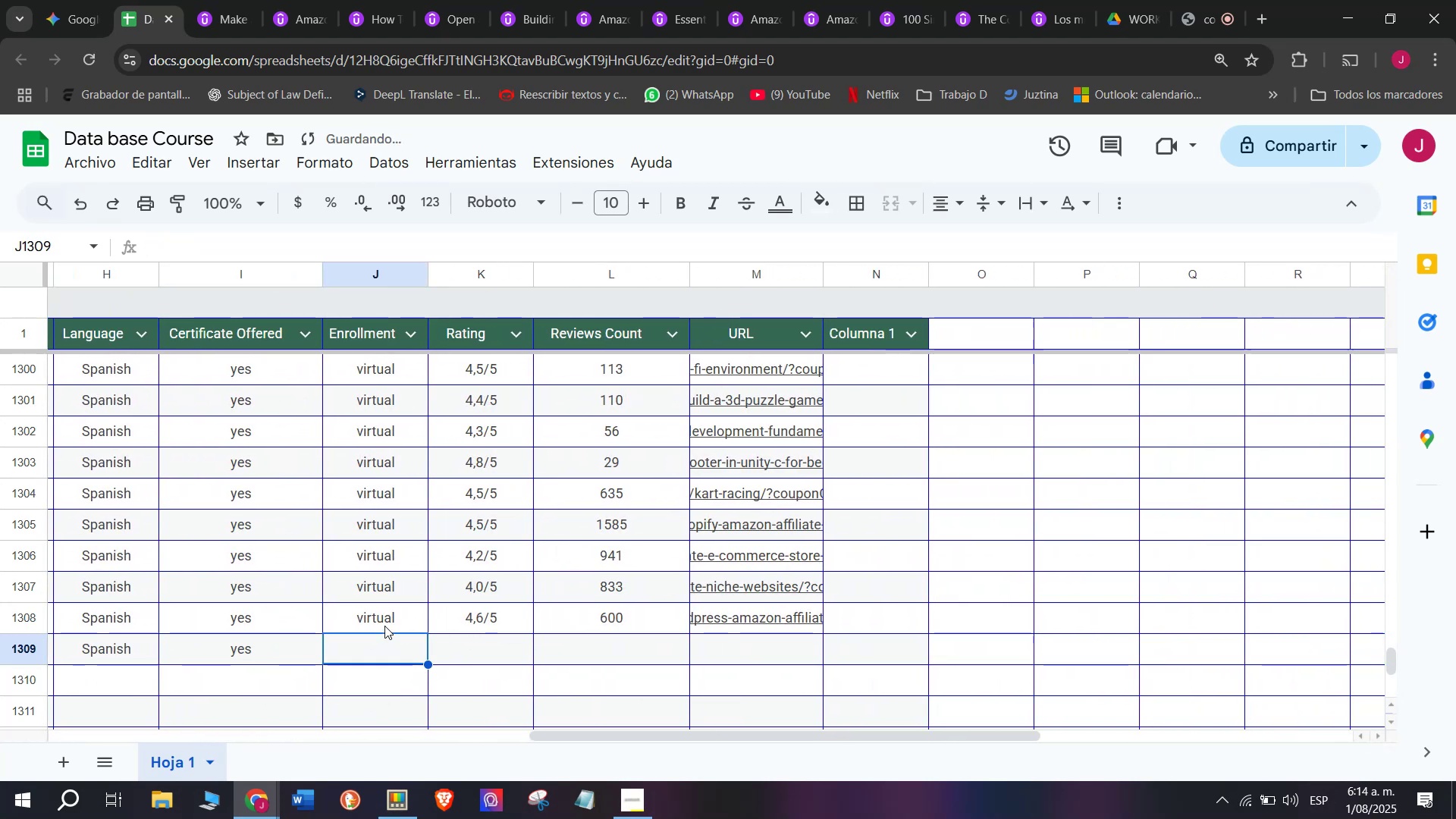 
key(Break)
 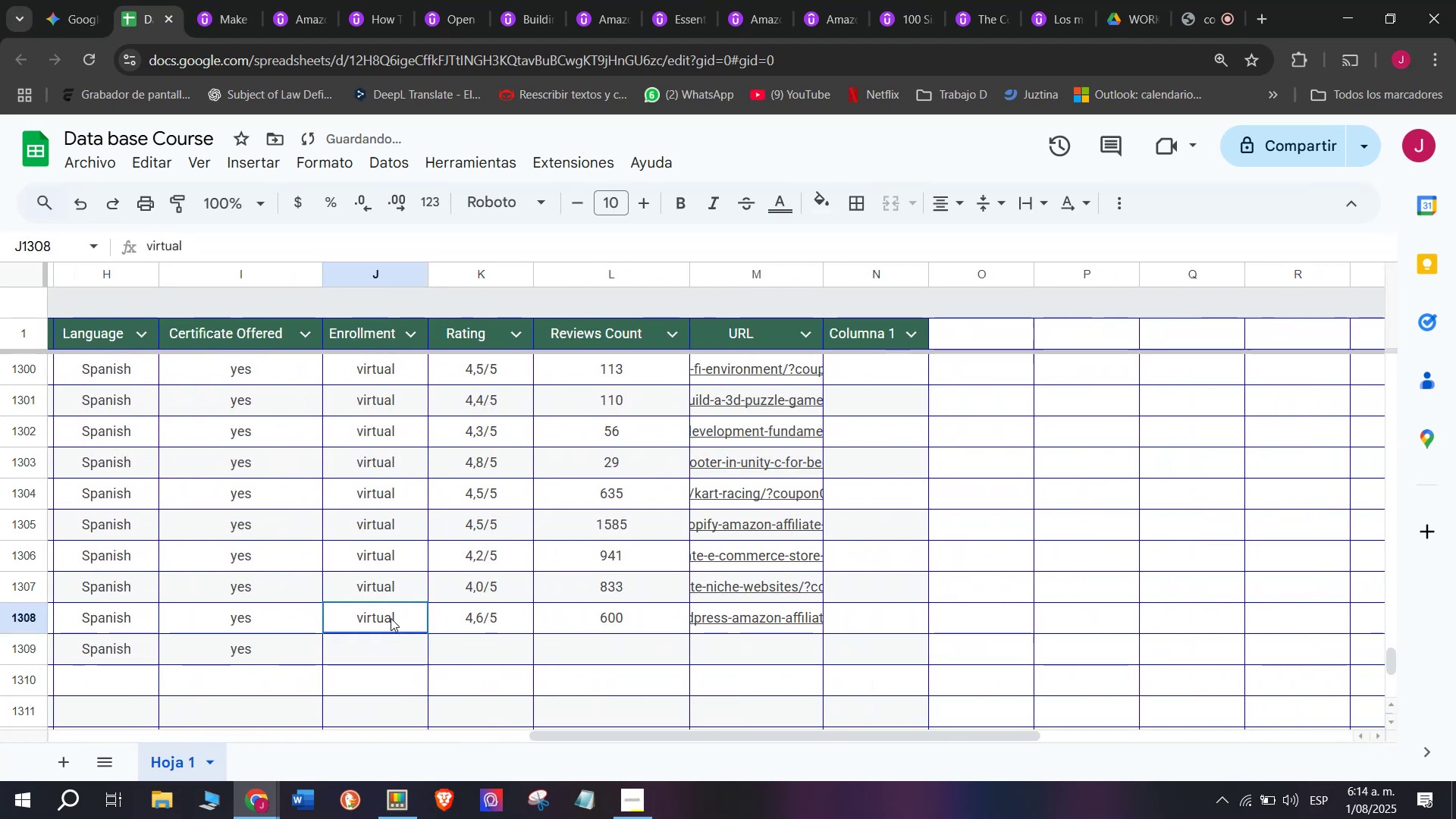 
key(Control+ControlLeft)
 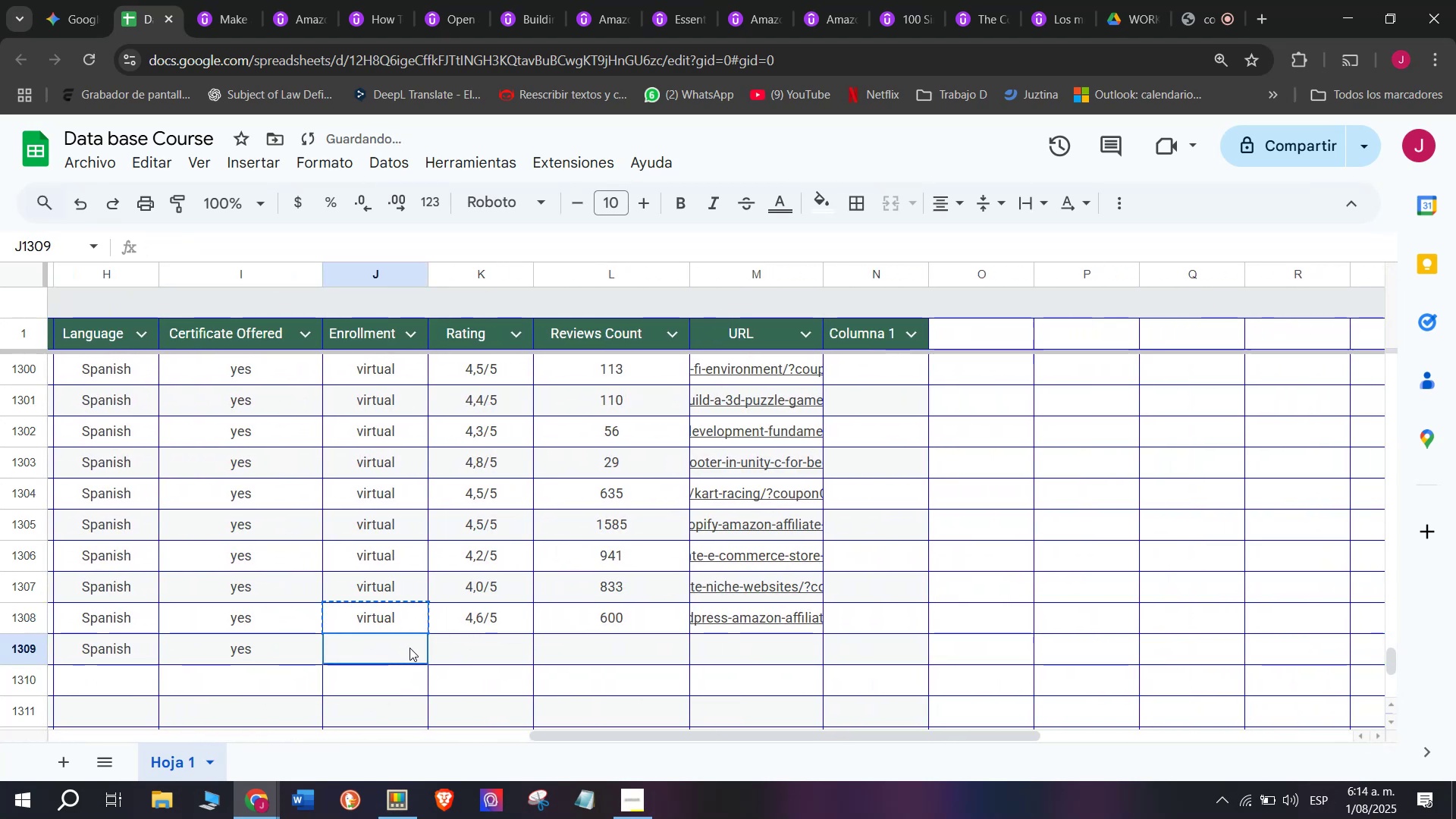 
key(Control+C)
 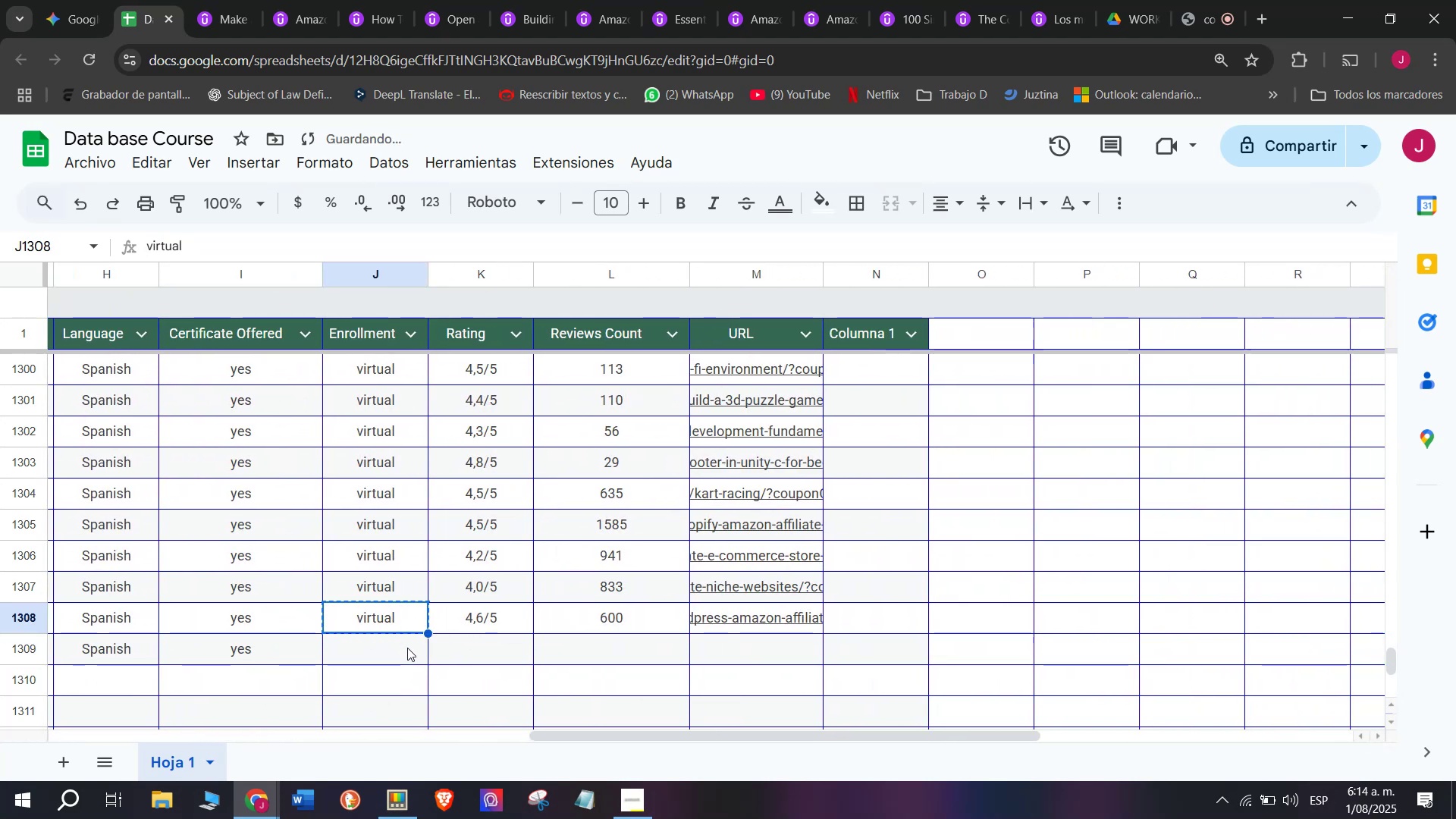 
double_click([410, 648])
 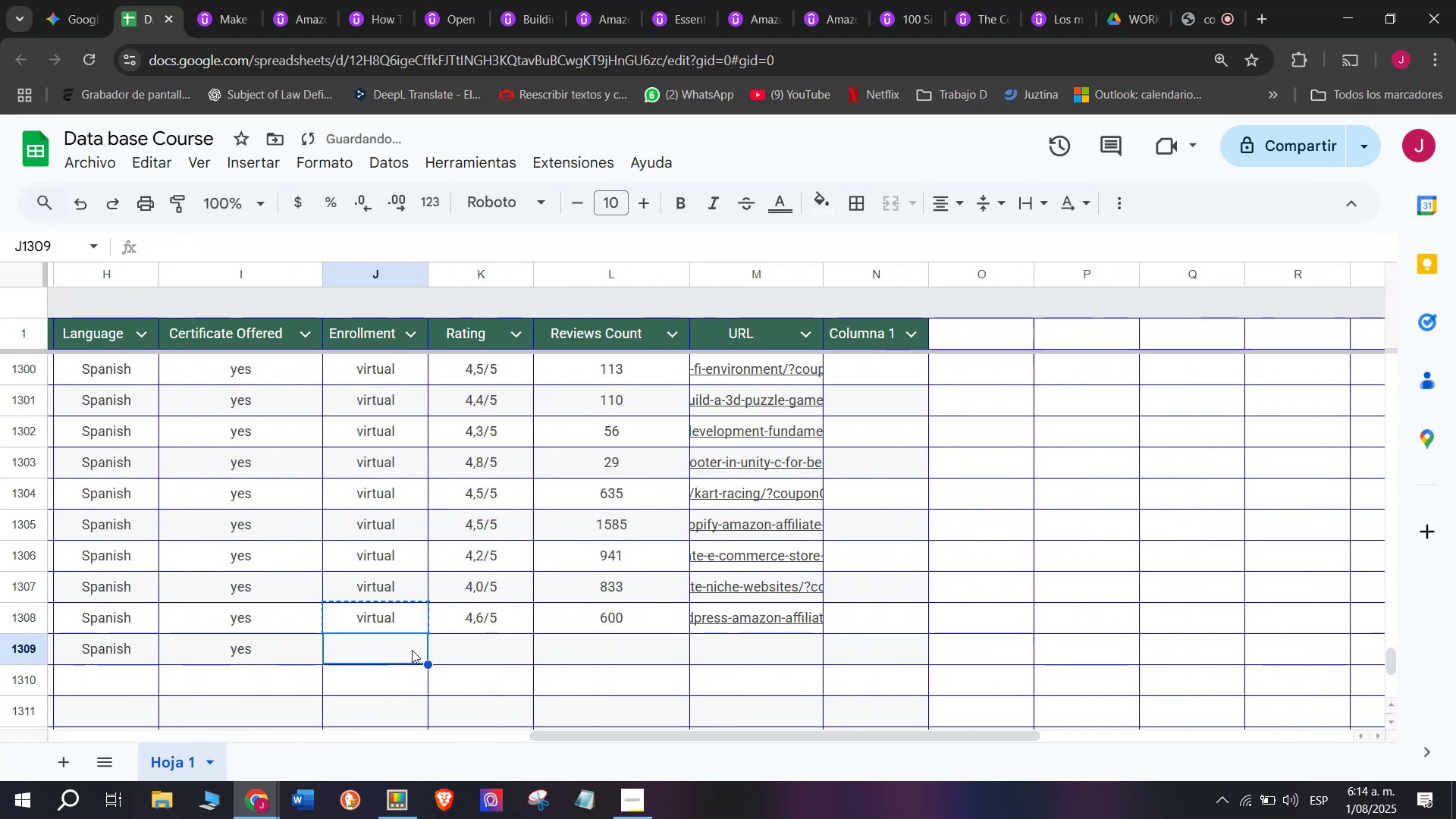 
key(Z)
 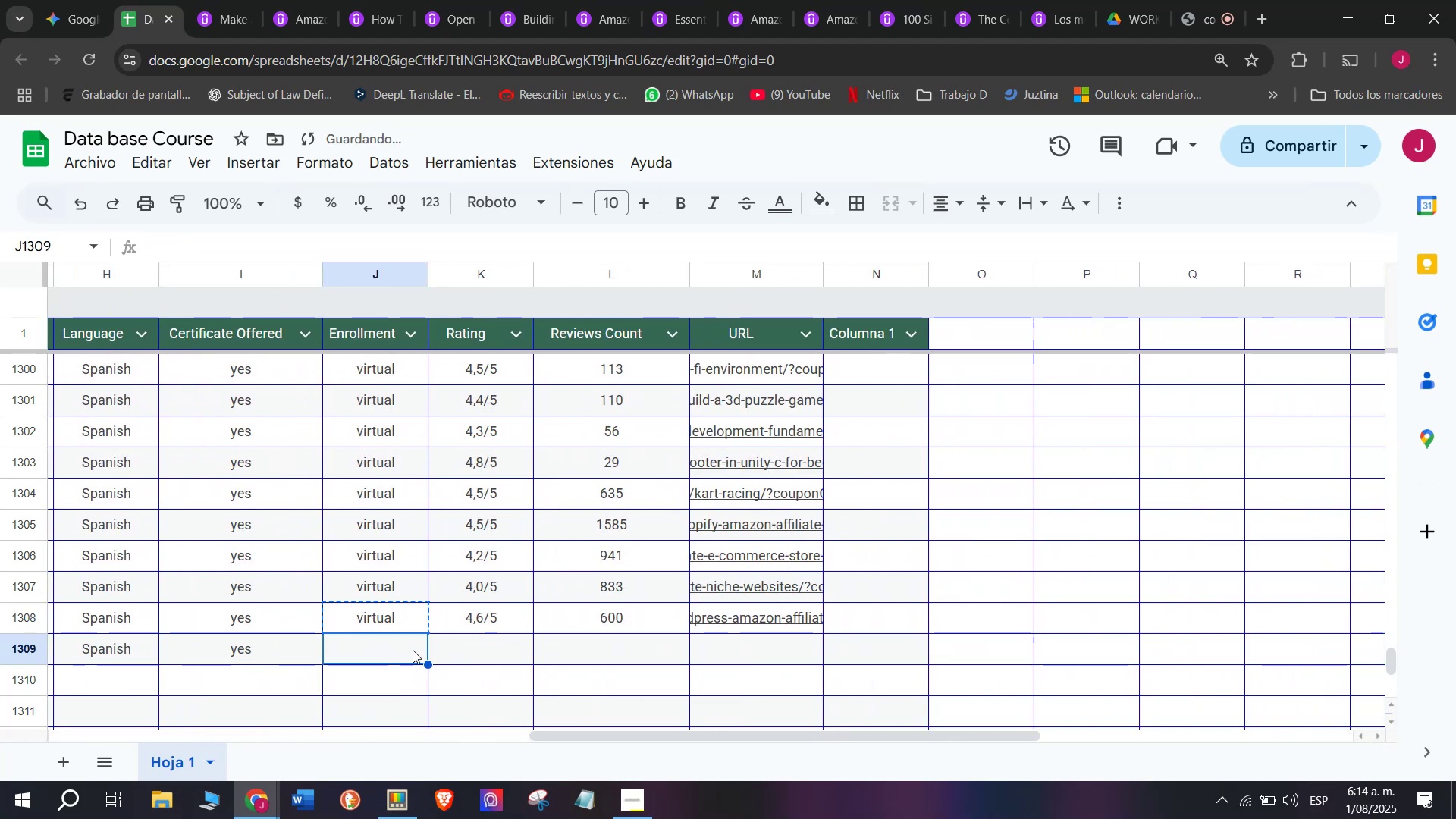 
key(Control+ControlLeft)
 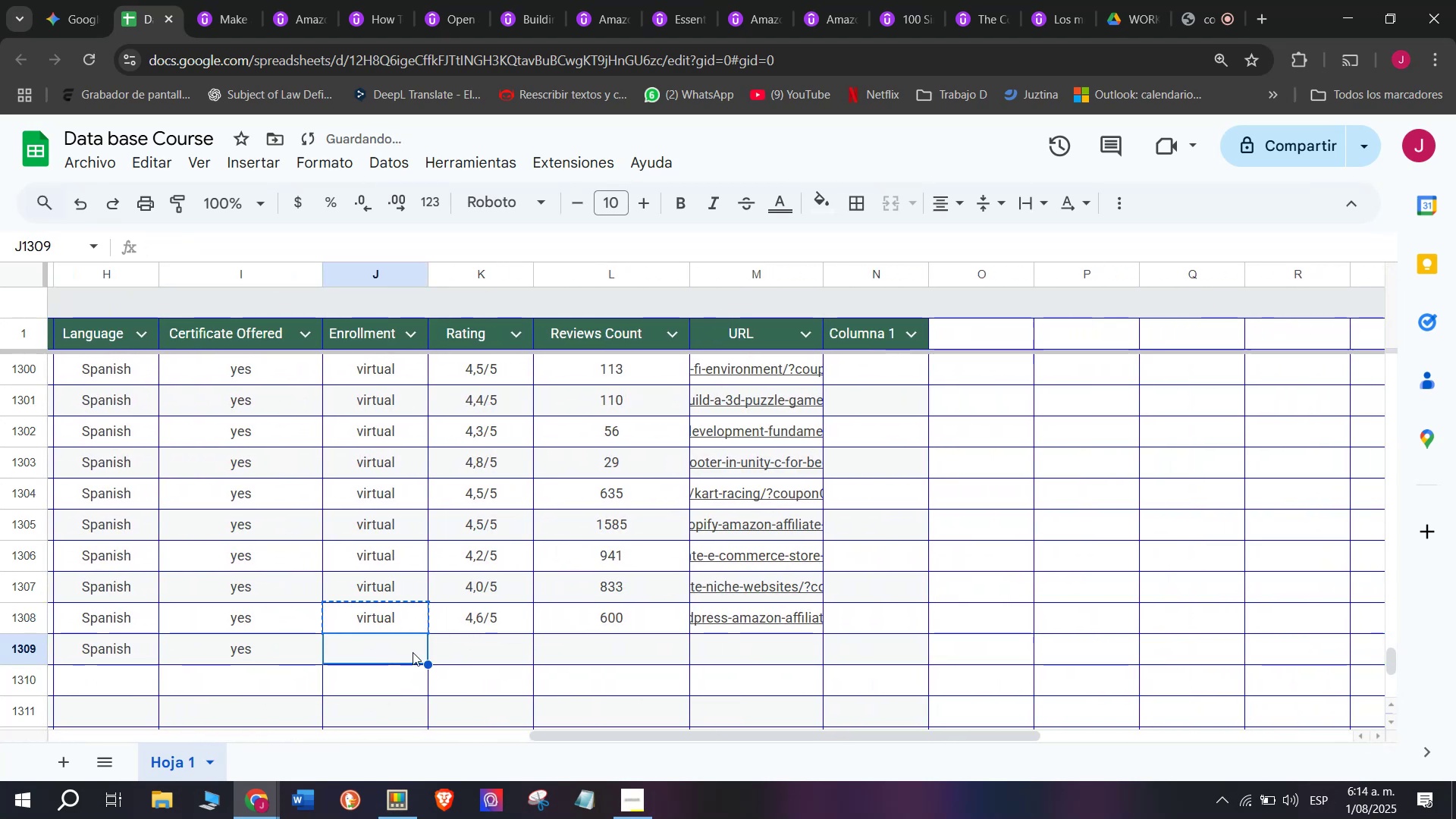 
key(Control+V)
 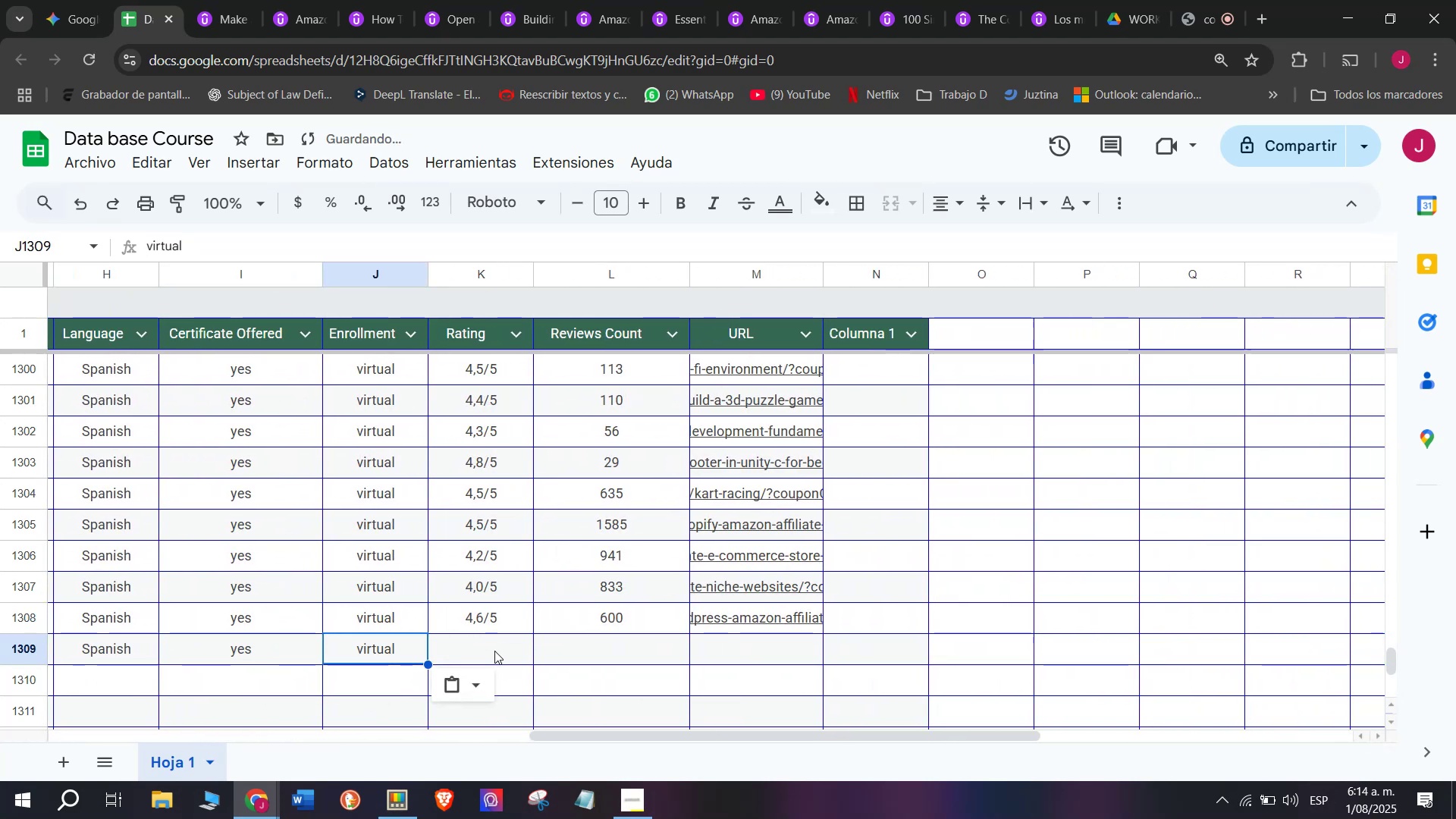 
left_click([494, 648])
 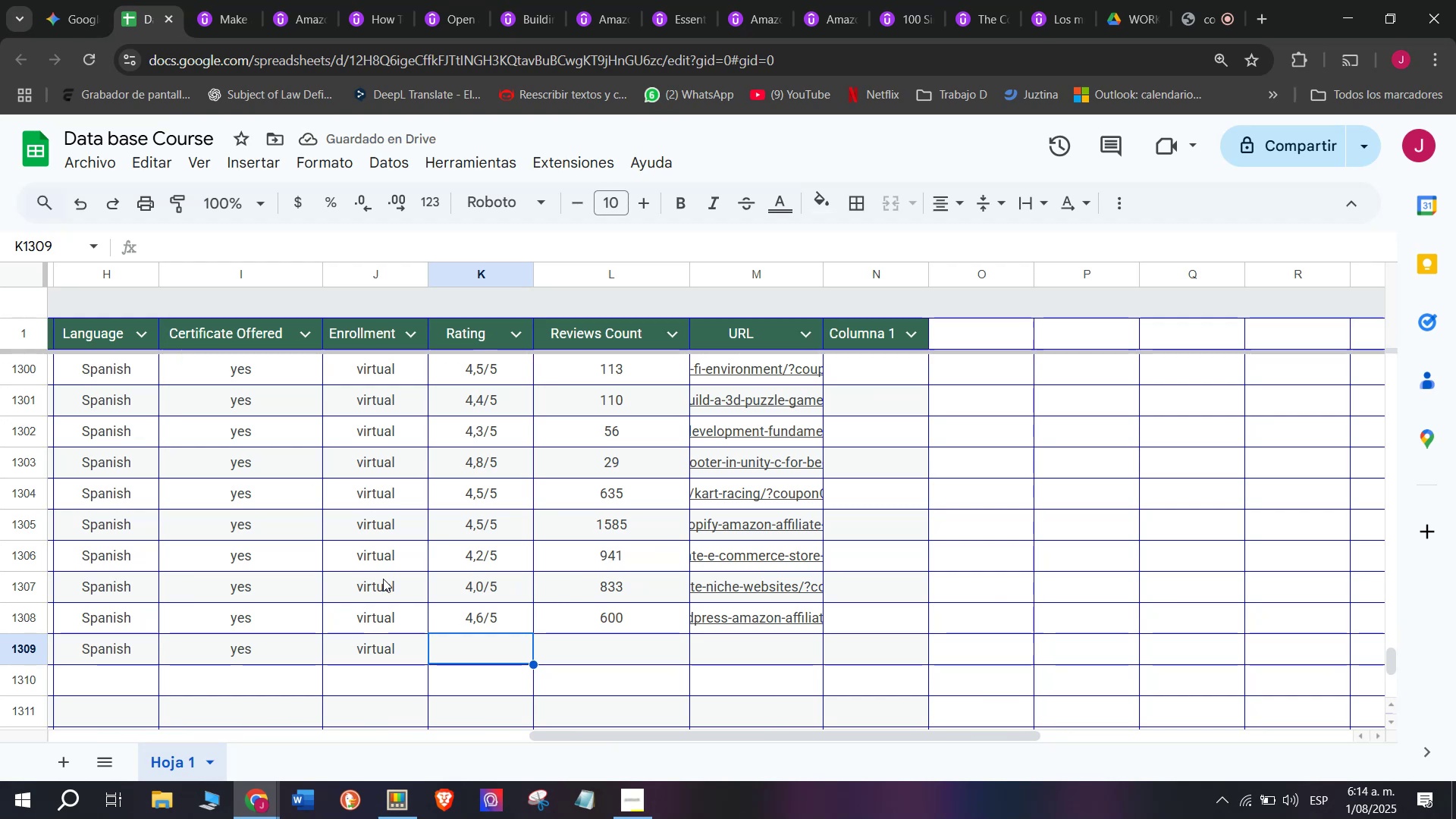 
wait(5.03)
 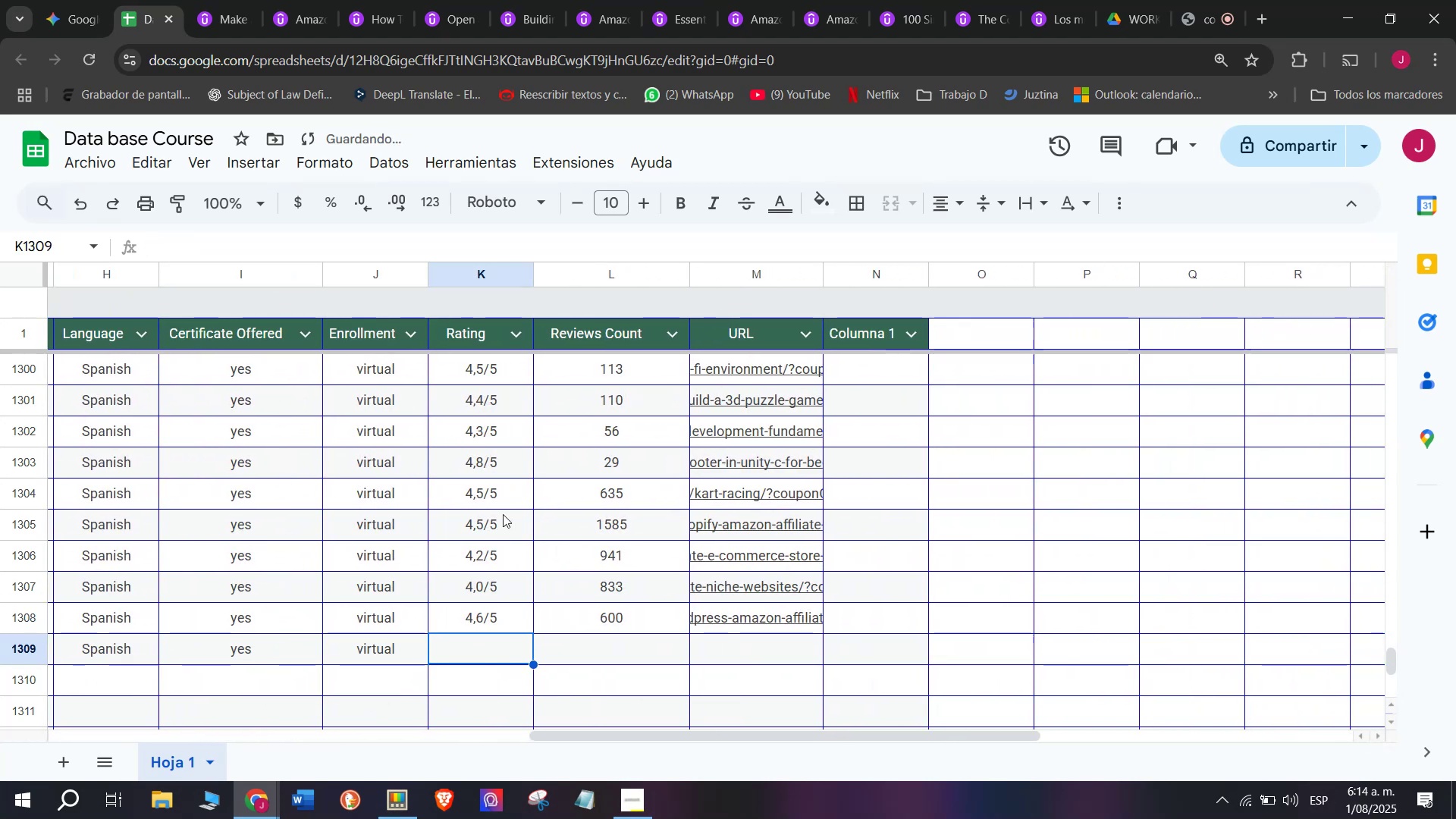 
left_click([463, 615])
 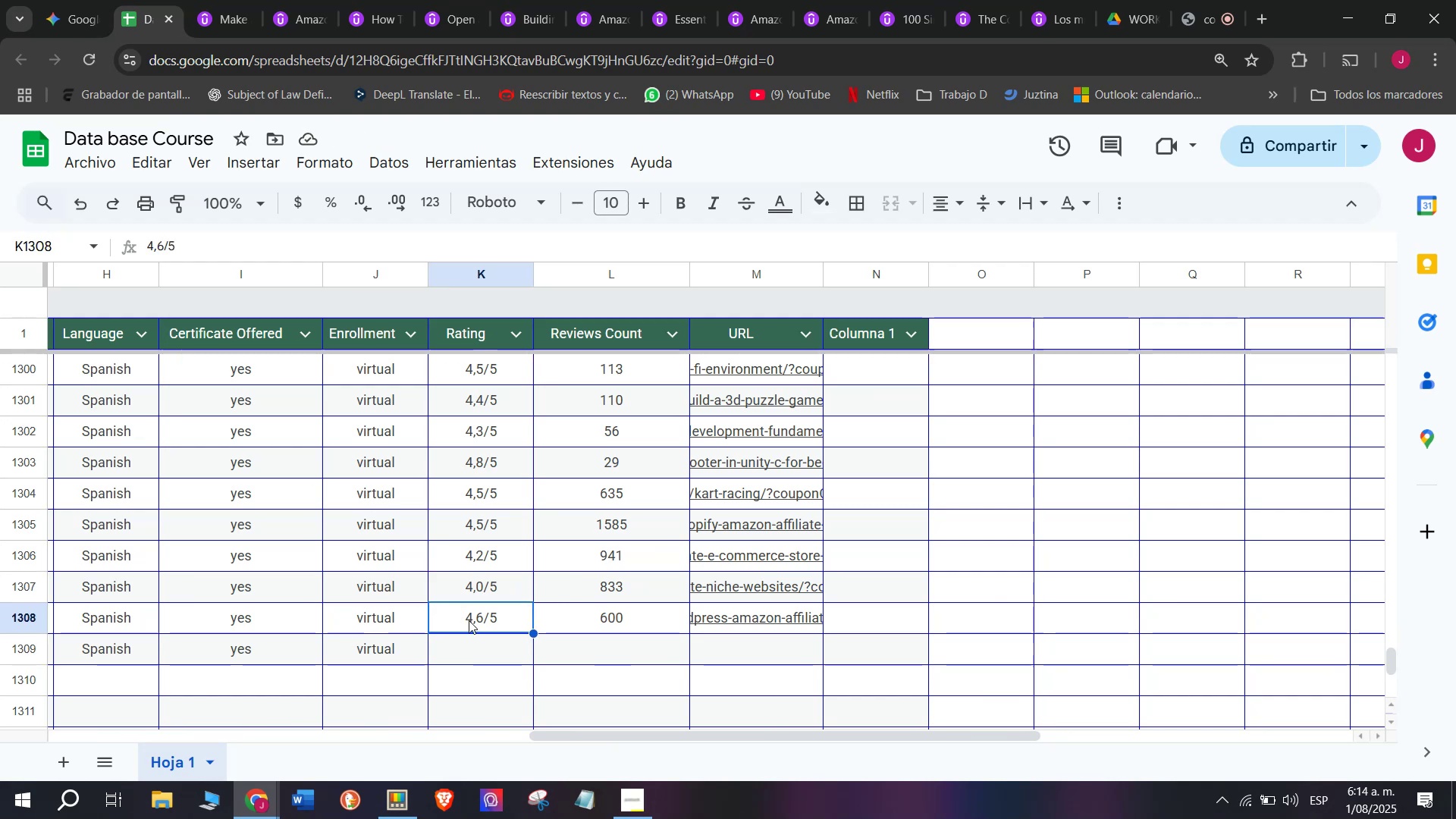 
key(Control+ControlLeft)
 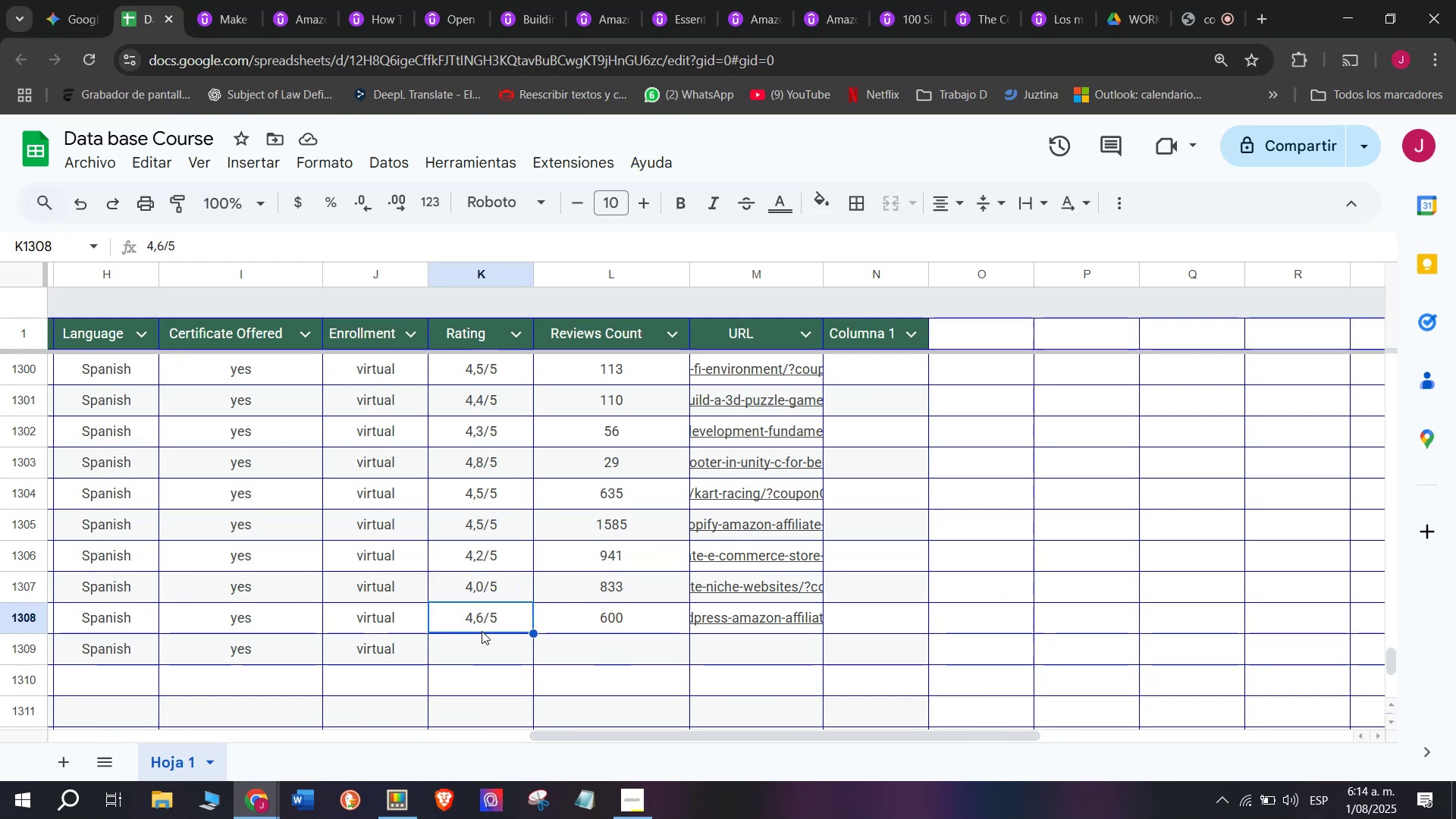 
key(Break)
 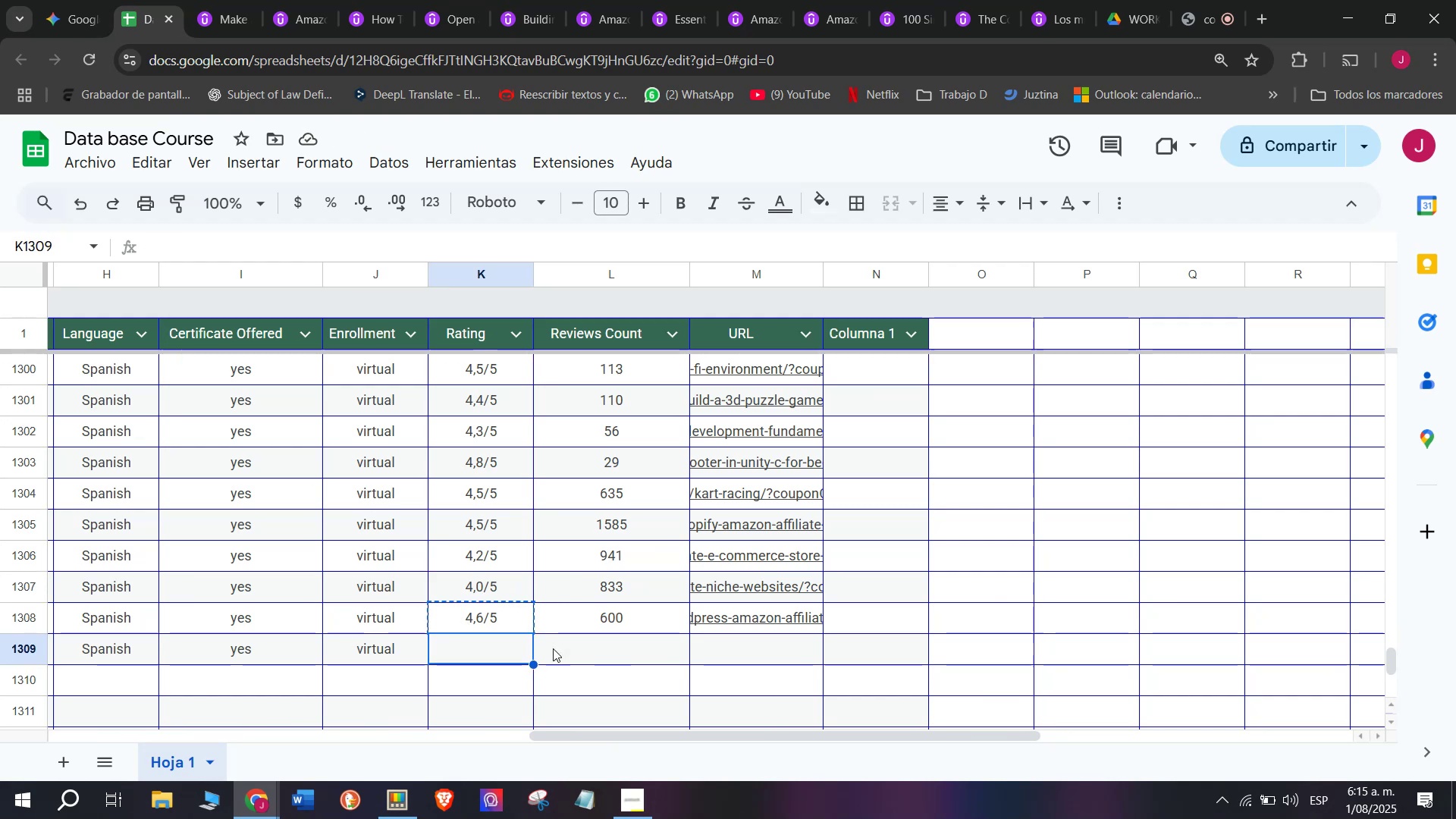 
key(Control+C)
 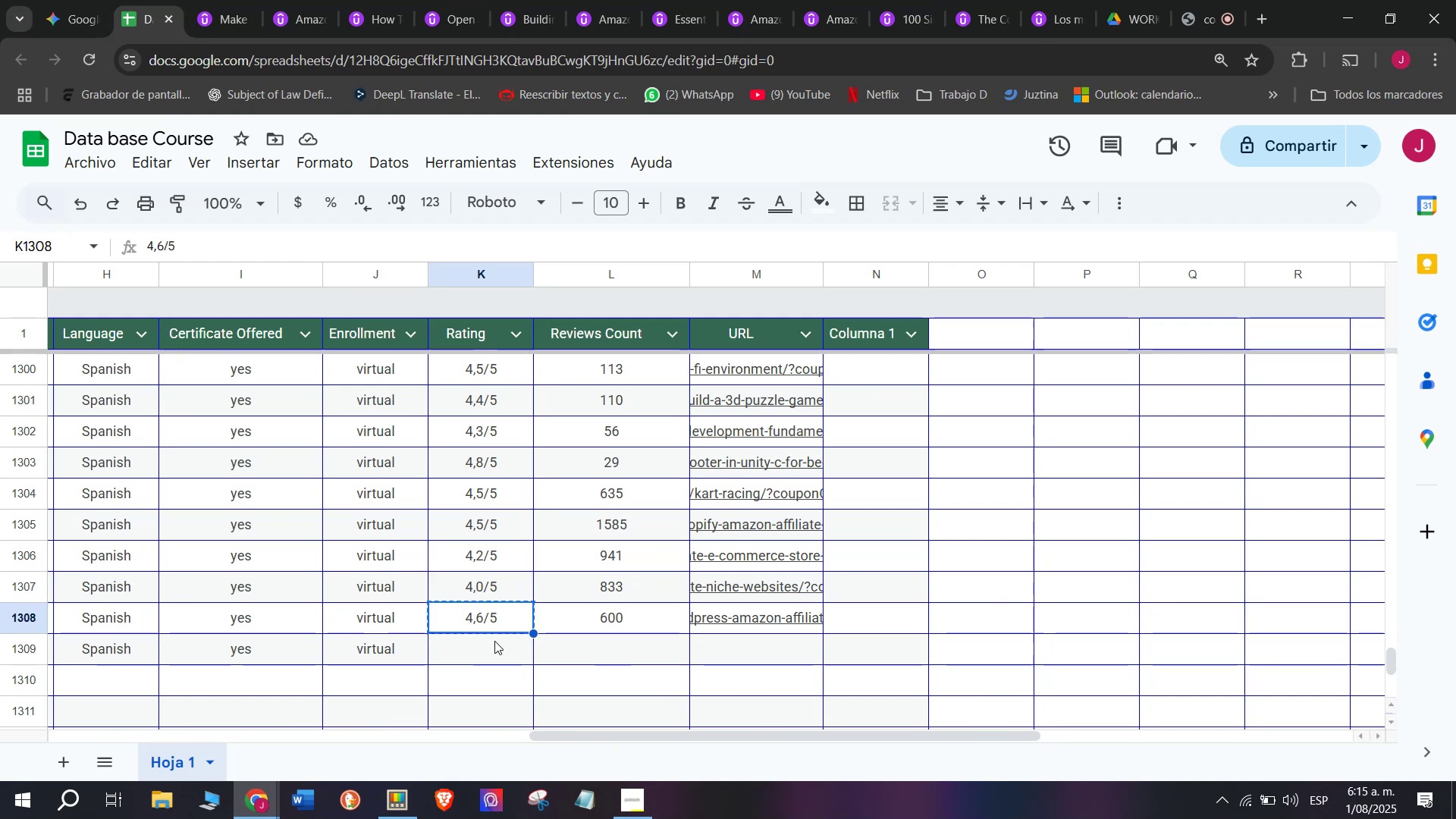 
double_click([494, 641])
 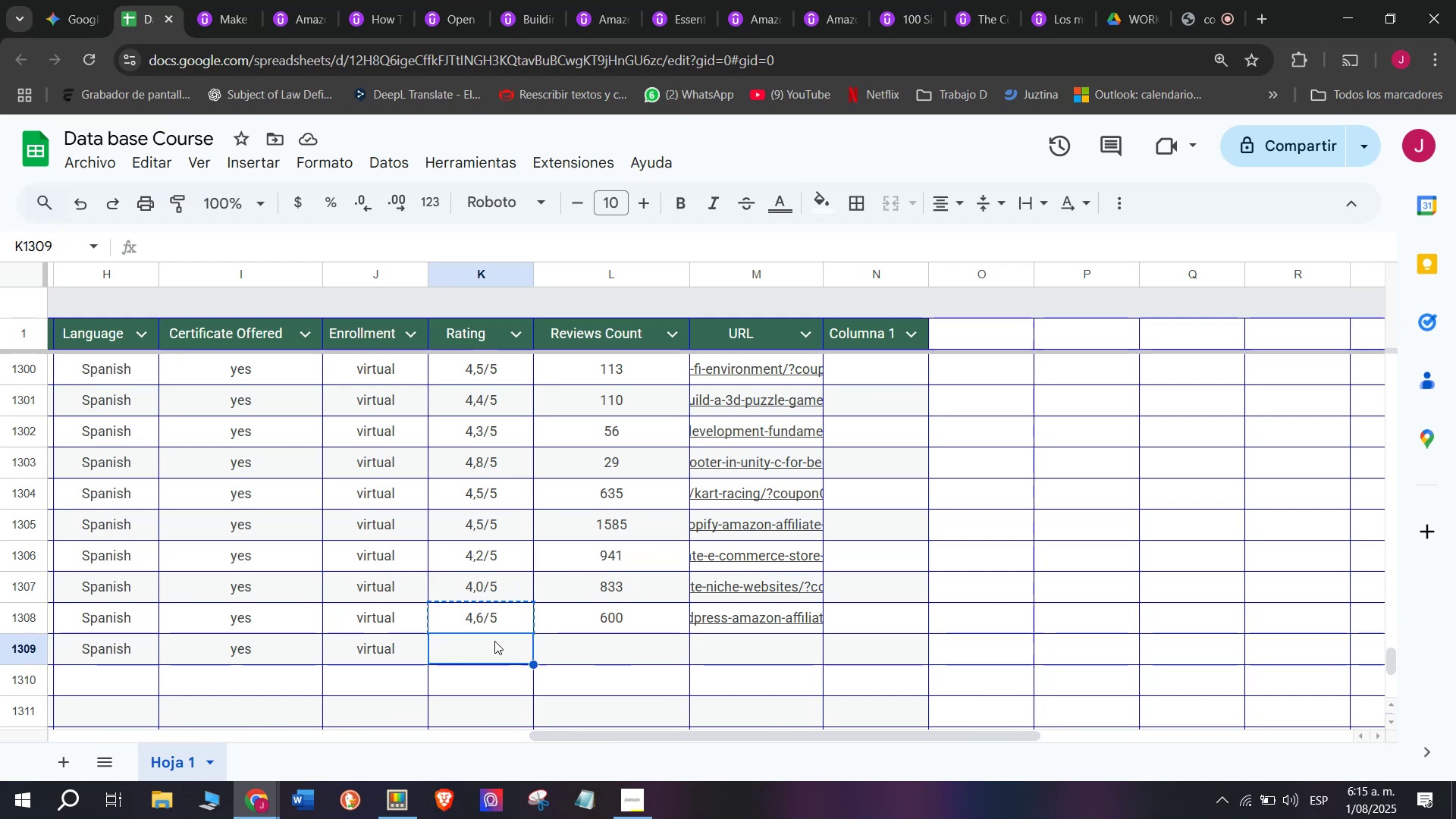 
key(Control+ControlLeft)
 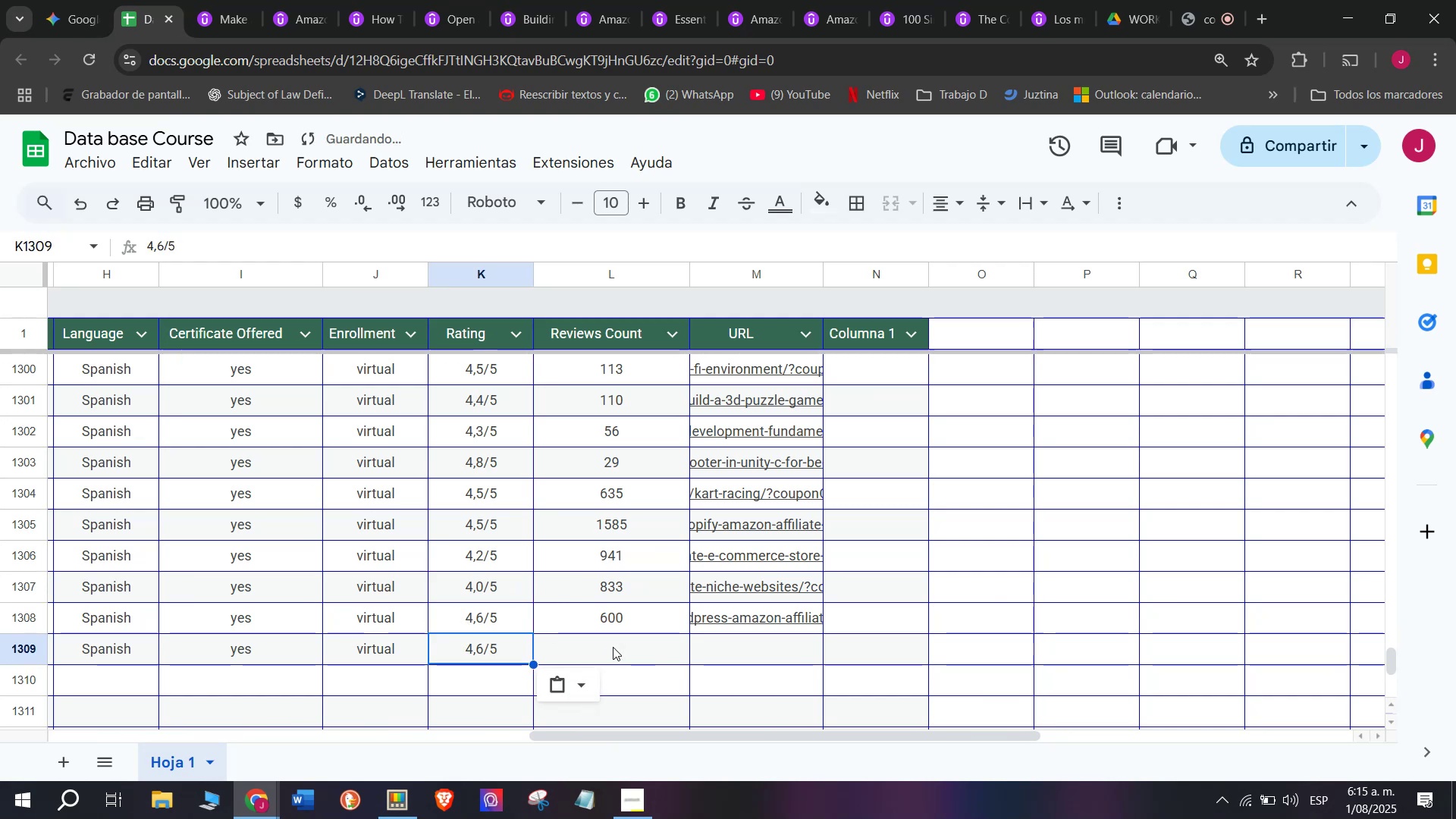 
key(Control+V)
 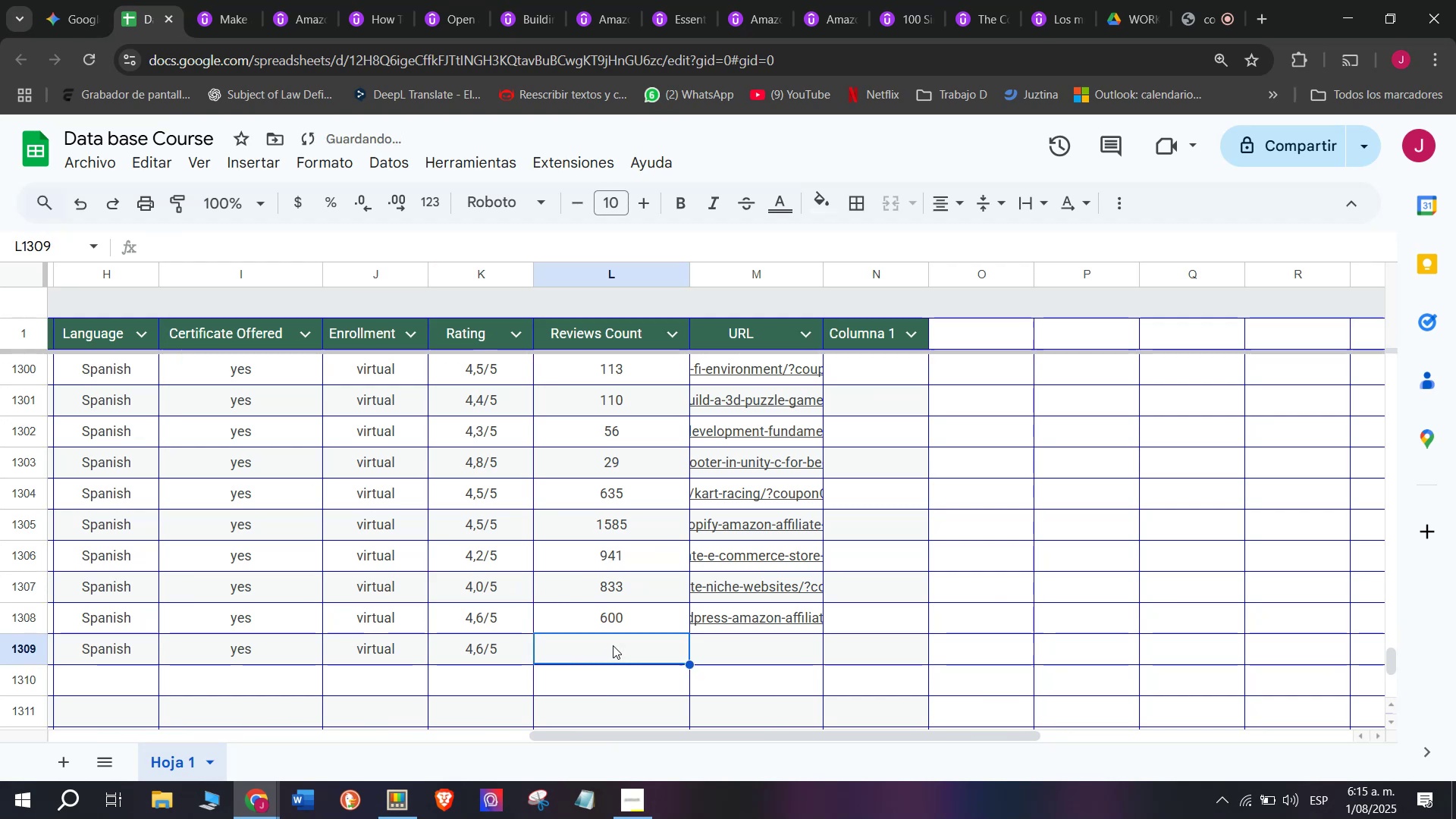 
key(Z)
 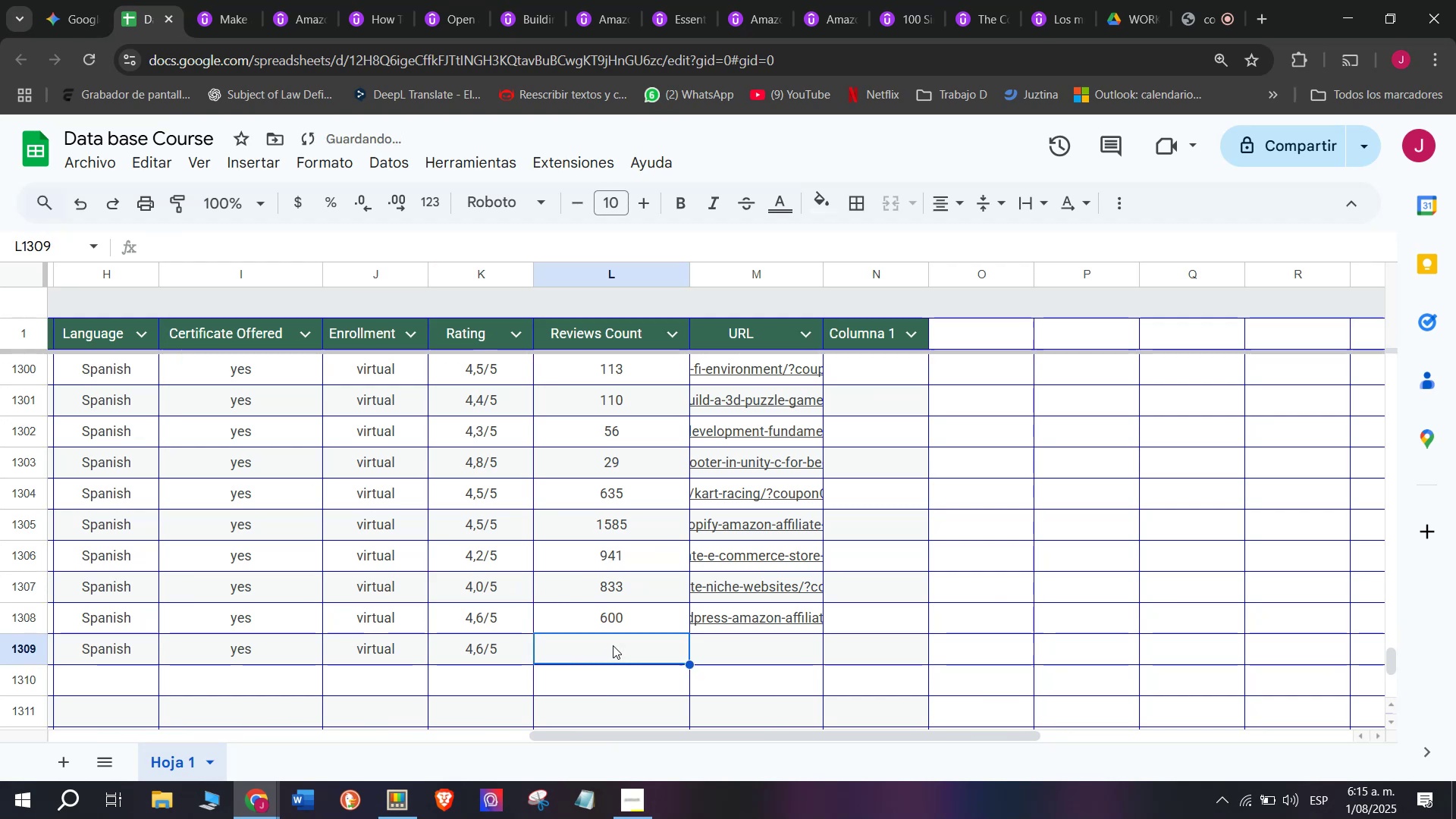 
left_click([613, 645])
 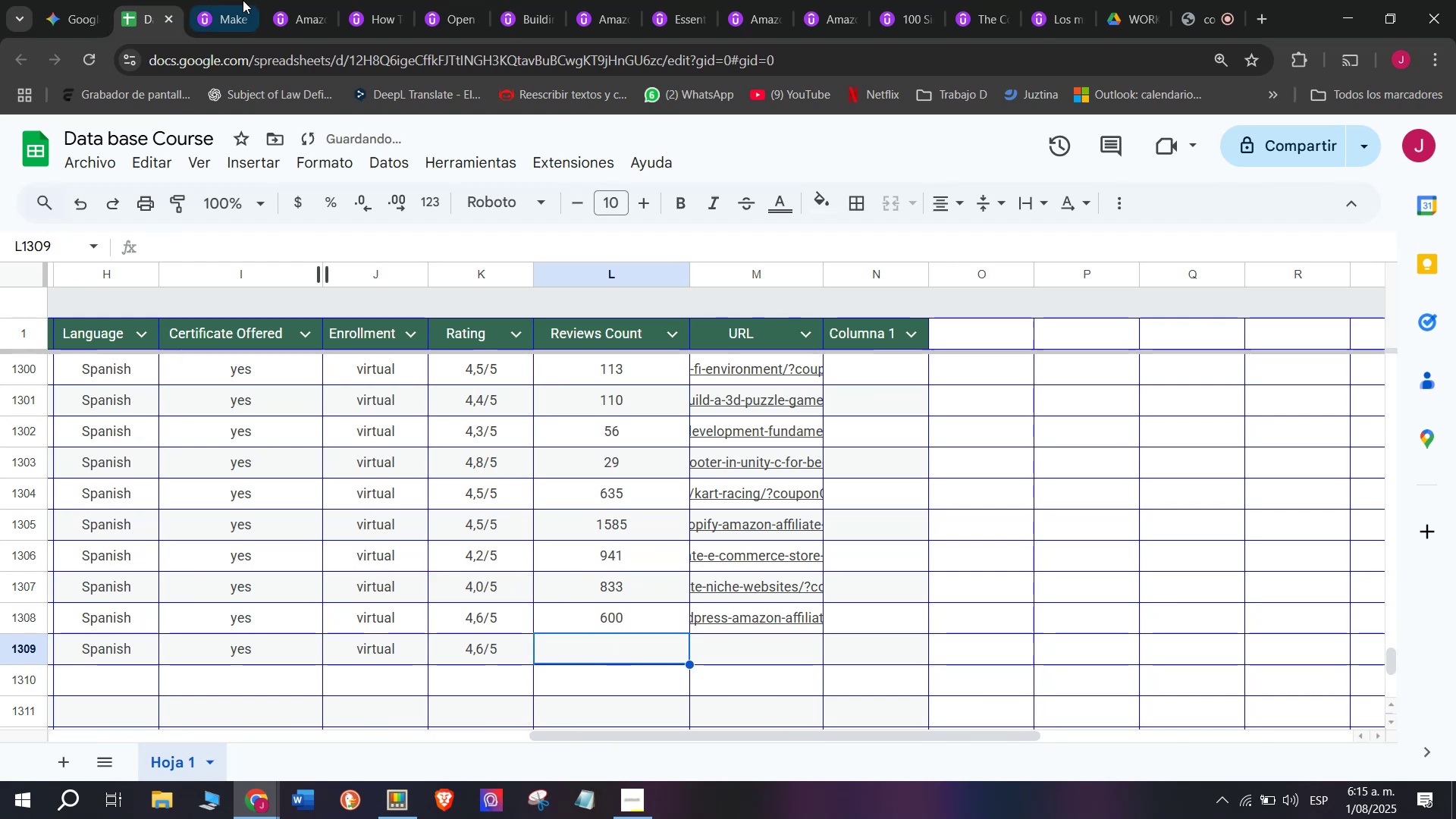 
left_click([234, 0])
 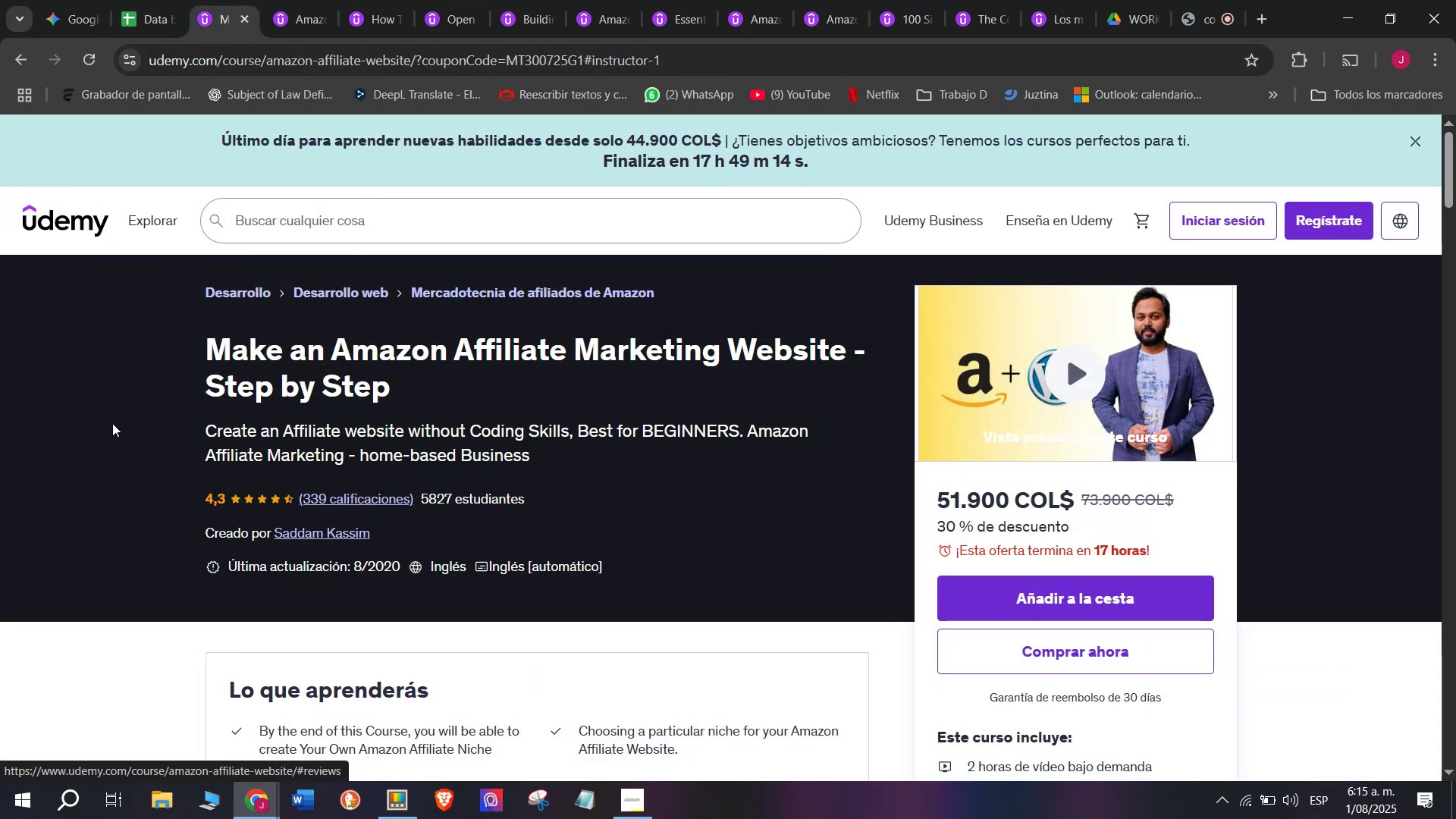 
wait(5.17)
 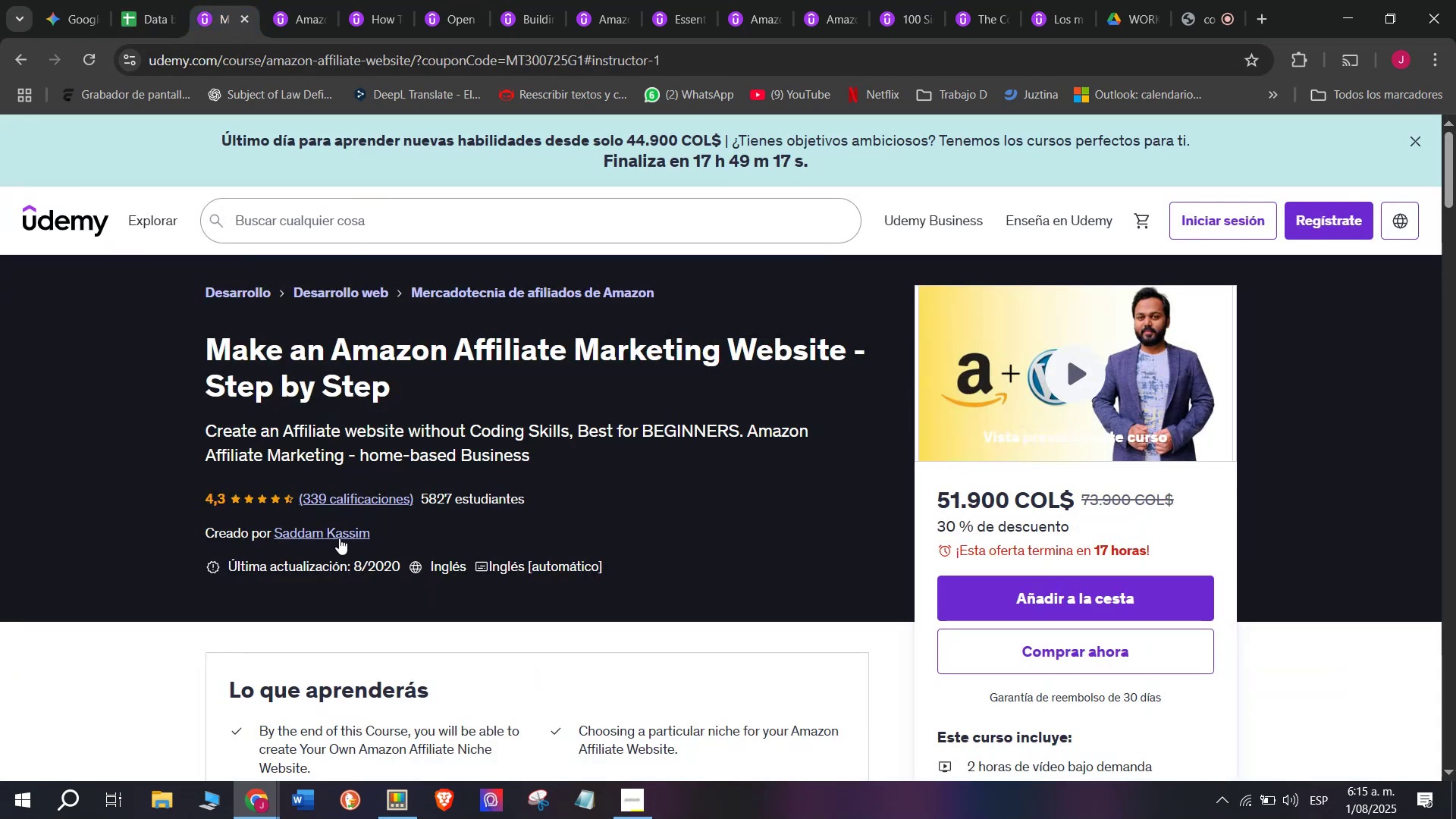 
scroll: coordinate [267, 541], scroll_direction: up, amount: 2.0
 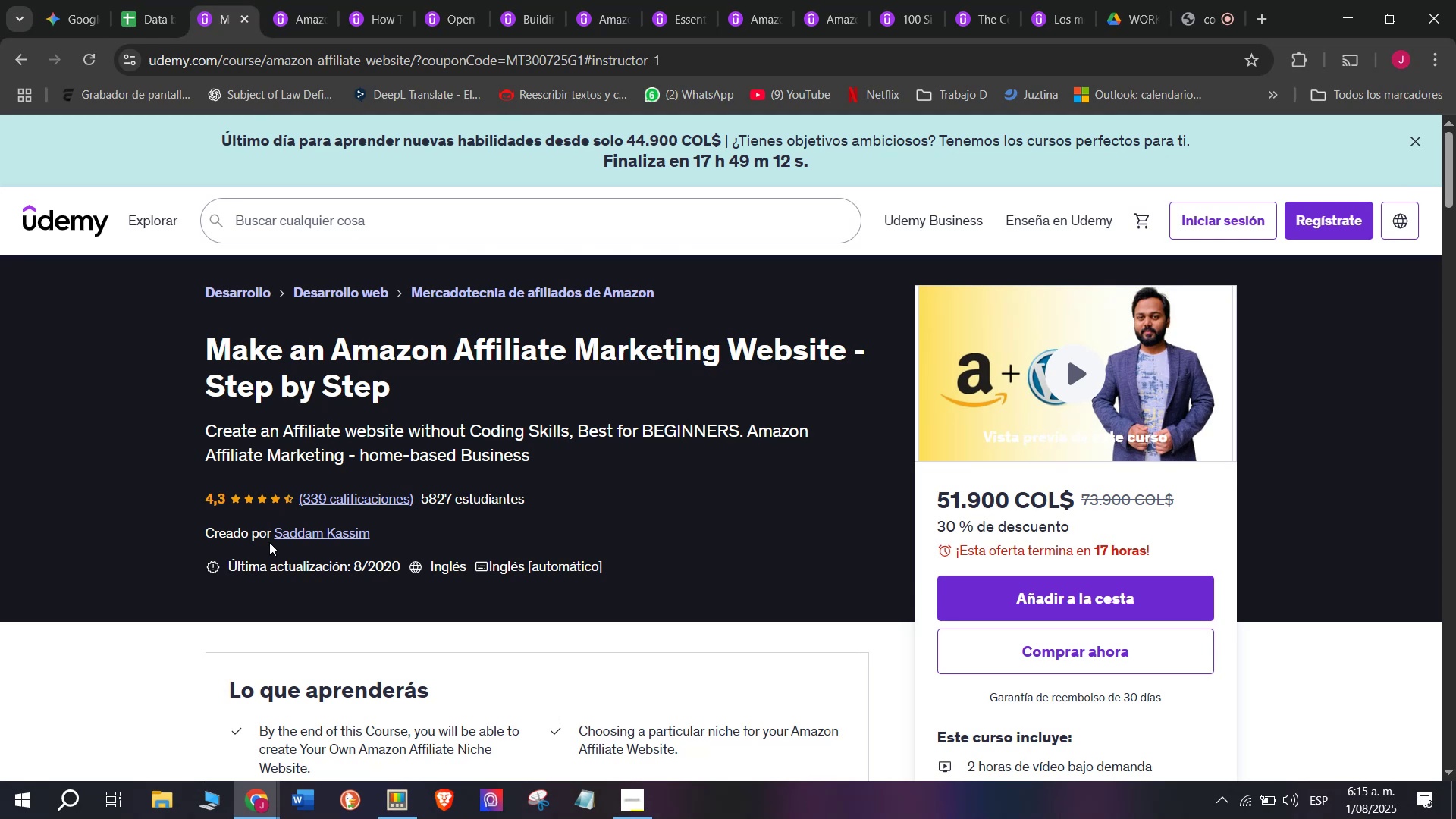 
scroll: coordinate [269, 542], scroll_direction: down, amount: 3.0
 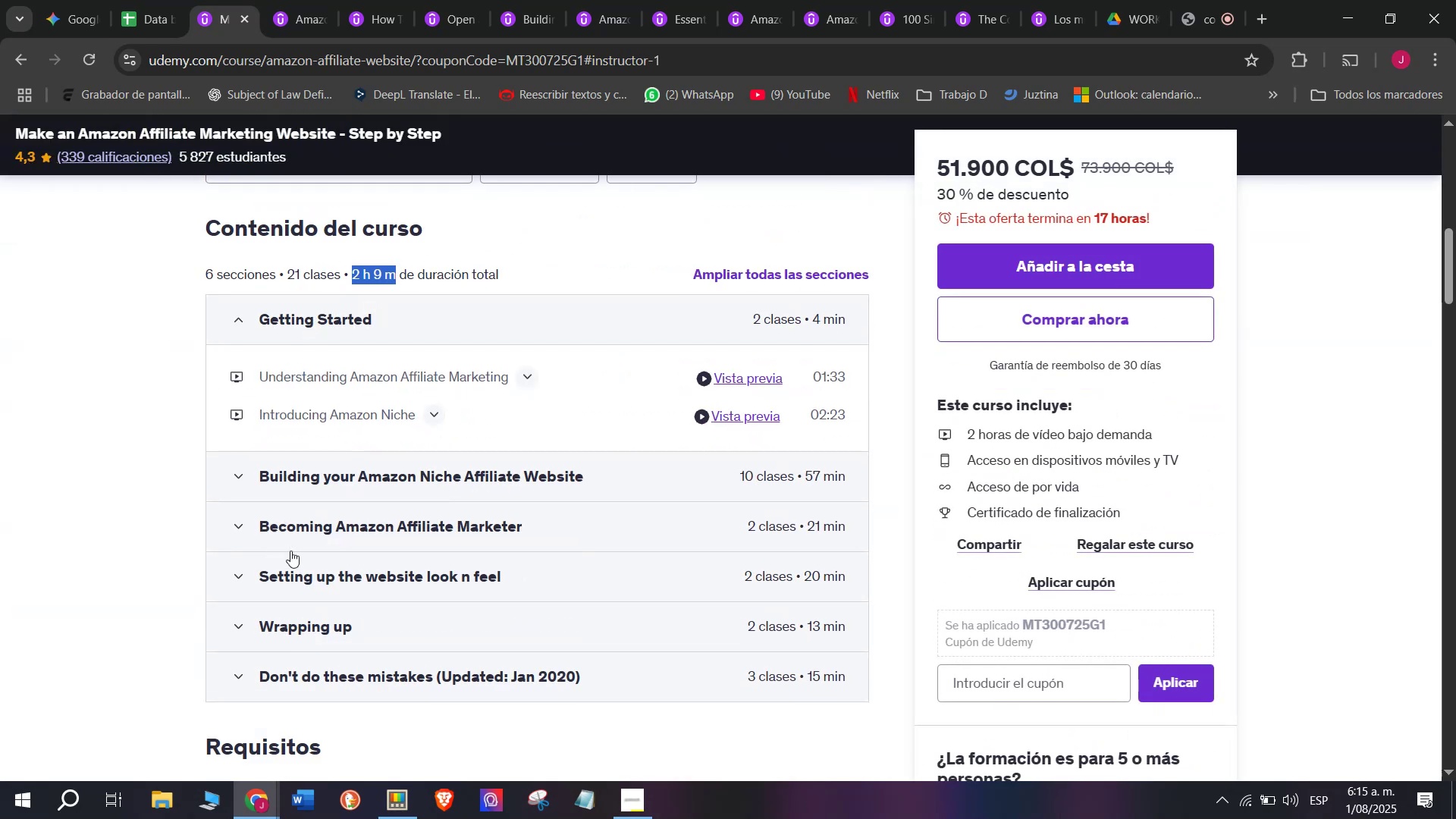 
scroll: coordinate [347, 560], scroll_direction: up, amount: 1.0
 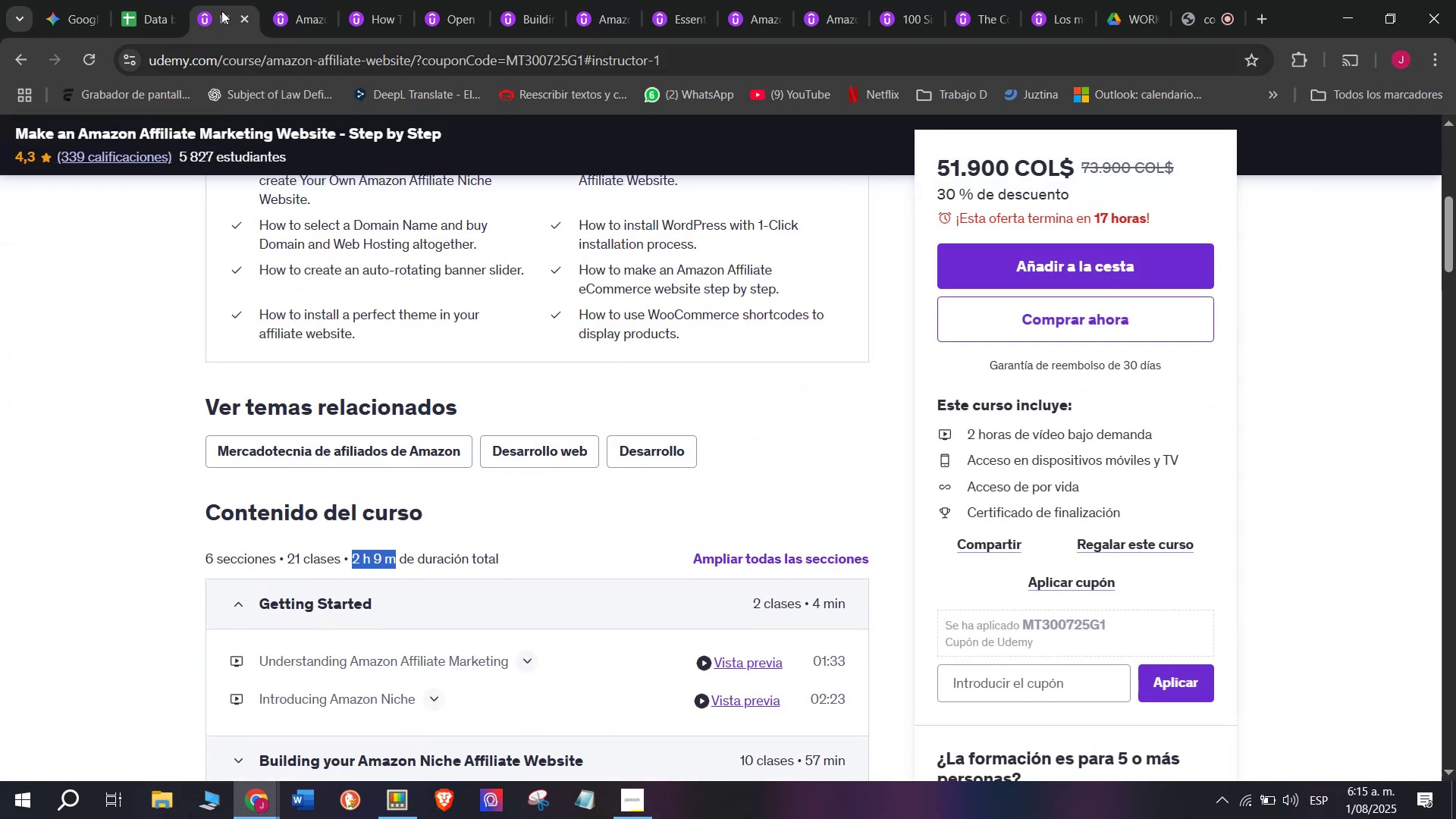 
left_click([128, 0])
 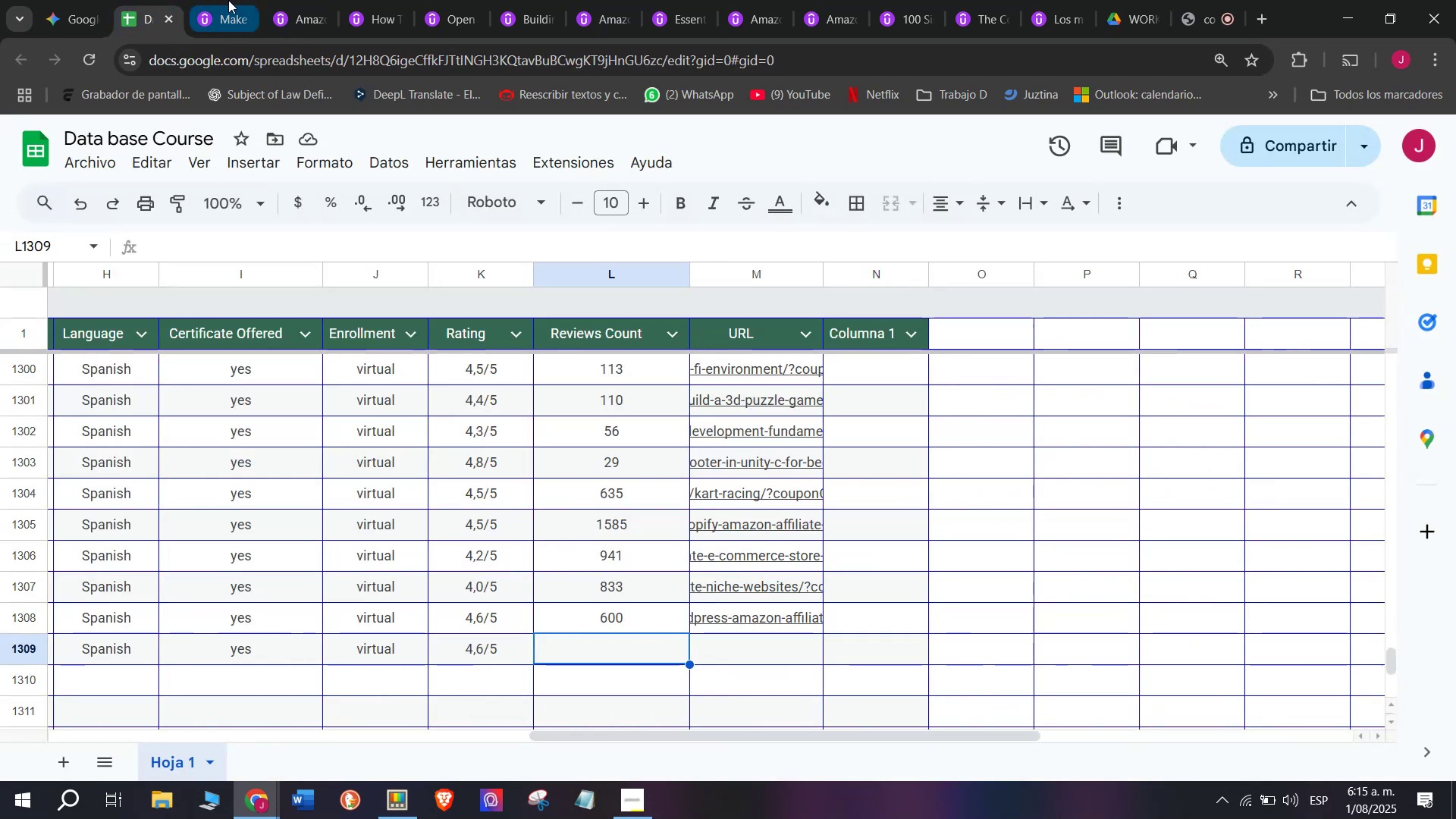 
left_click([228, 0])
 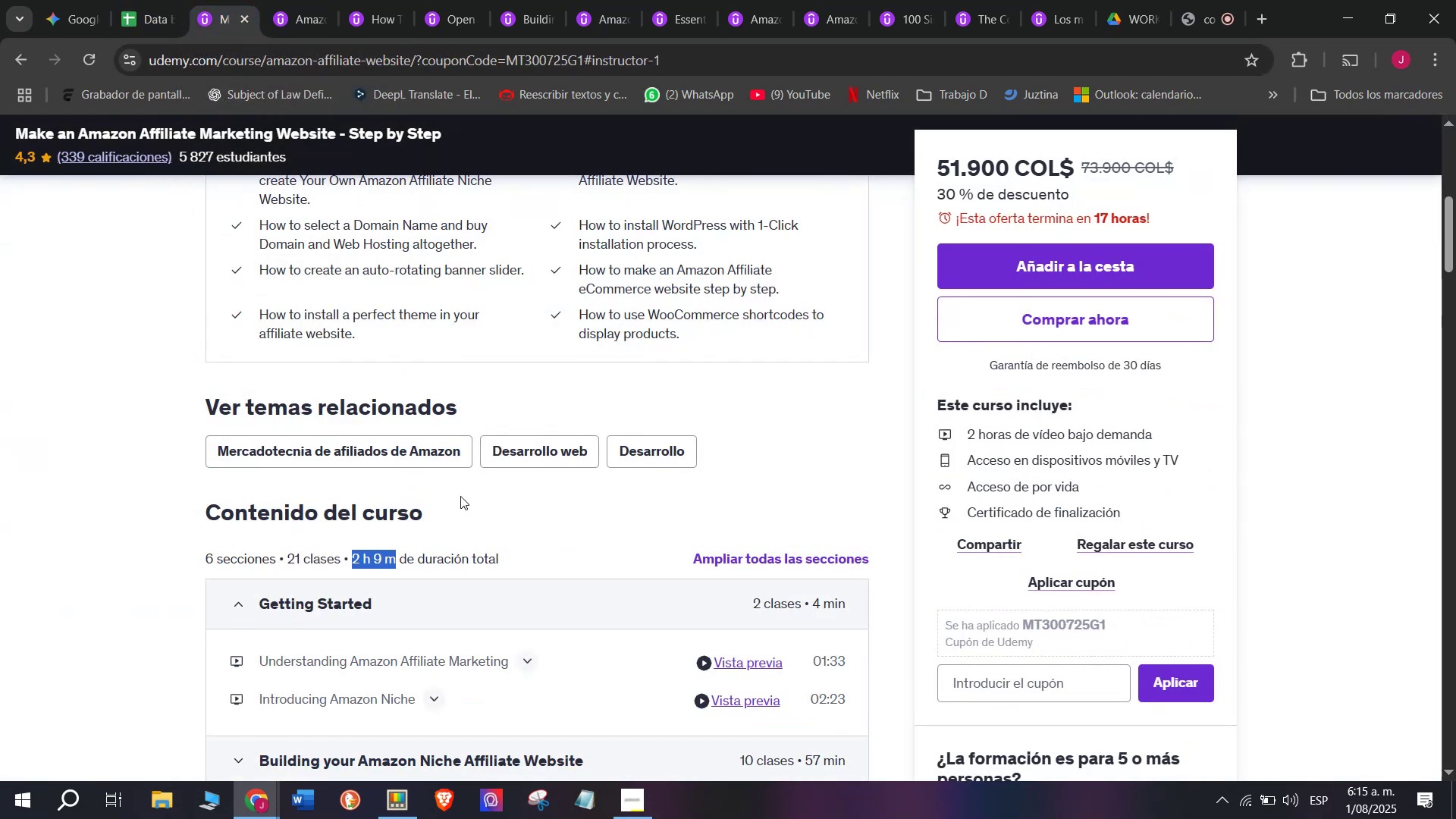 
scroll: coordinate [461, 503], scroll_direction: up, amount: 2.0
 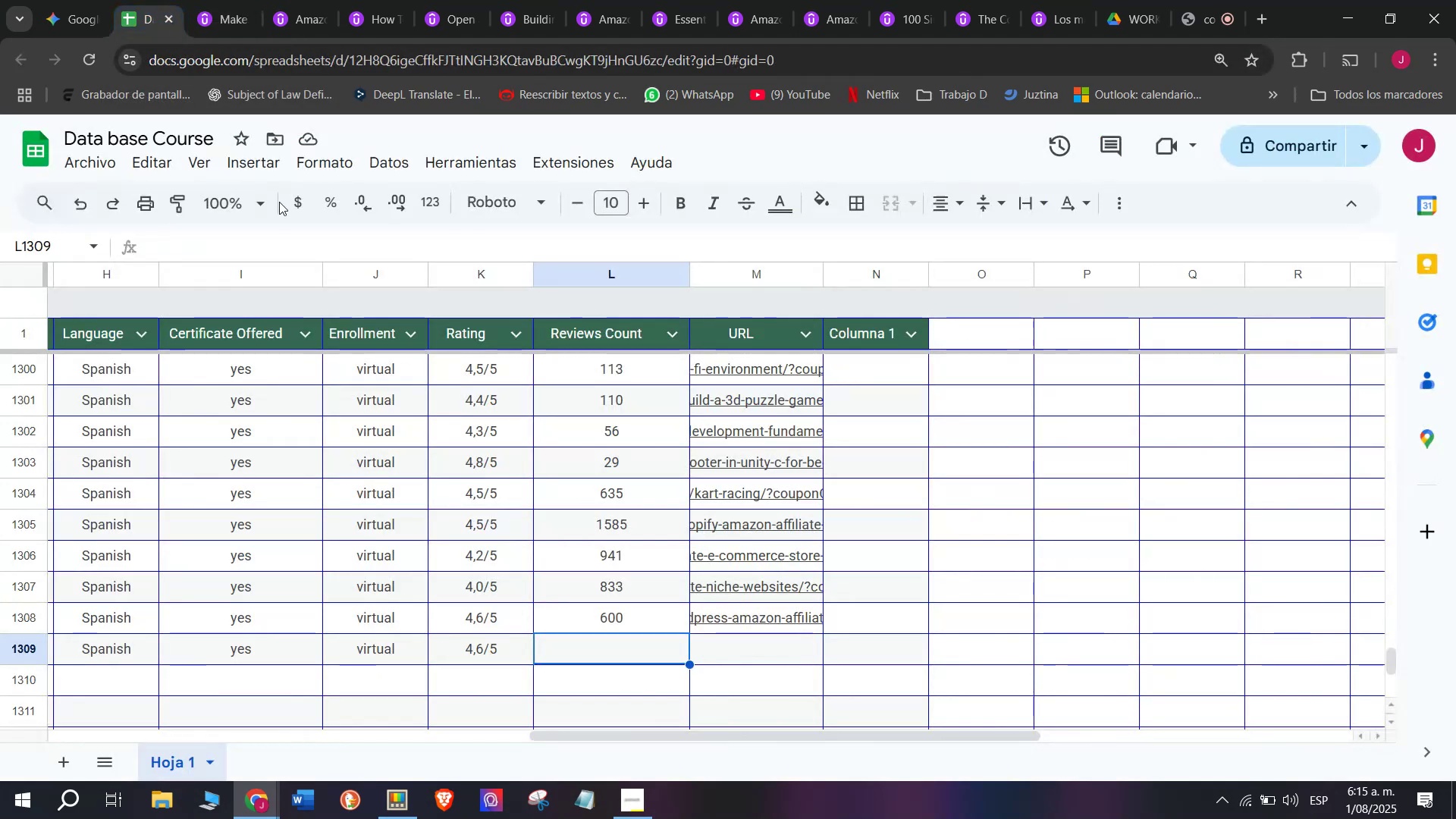 
wait(5.91)
 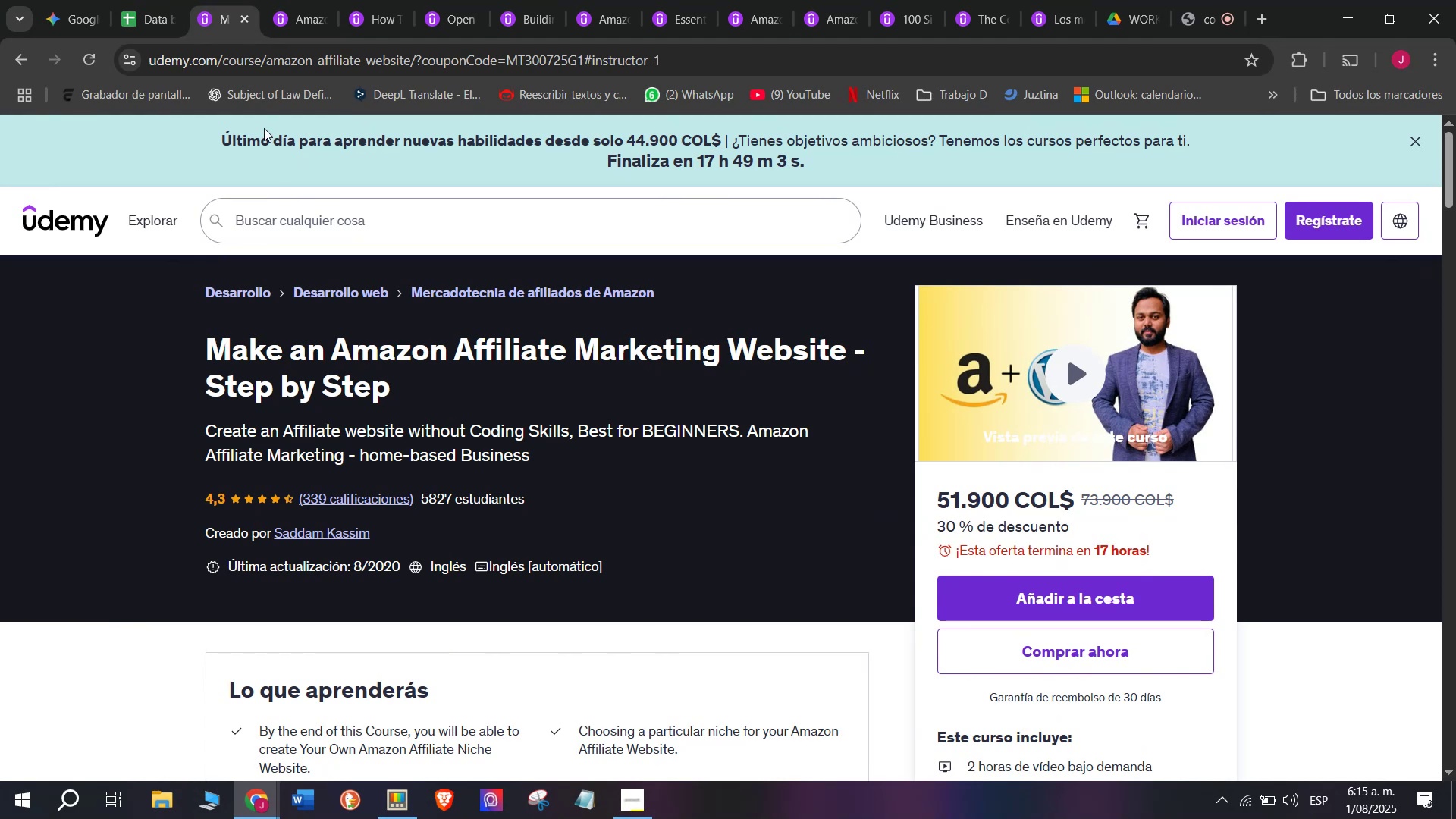 
key(Control+ControlLeft)
 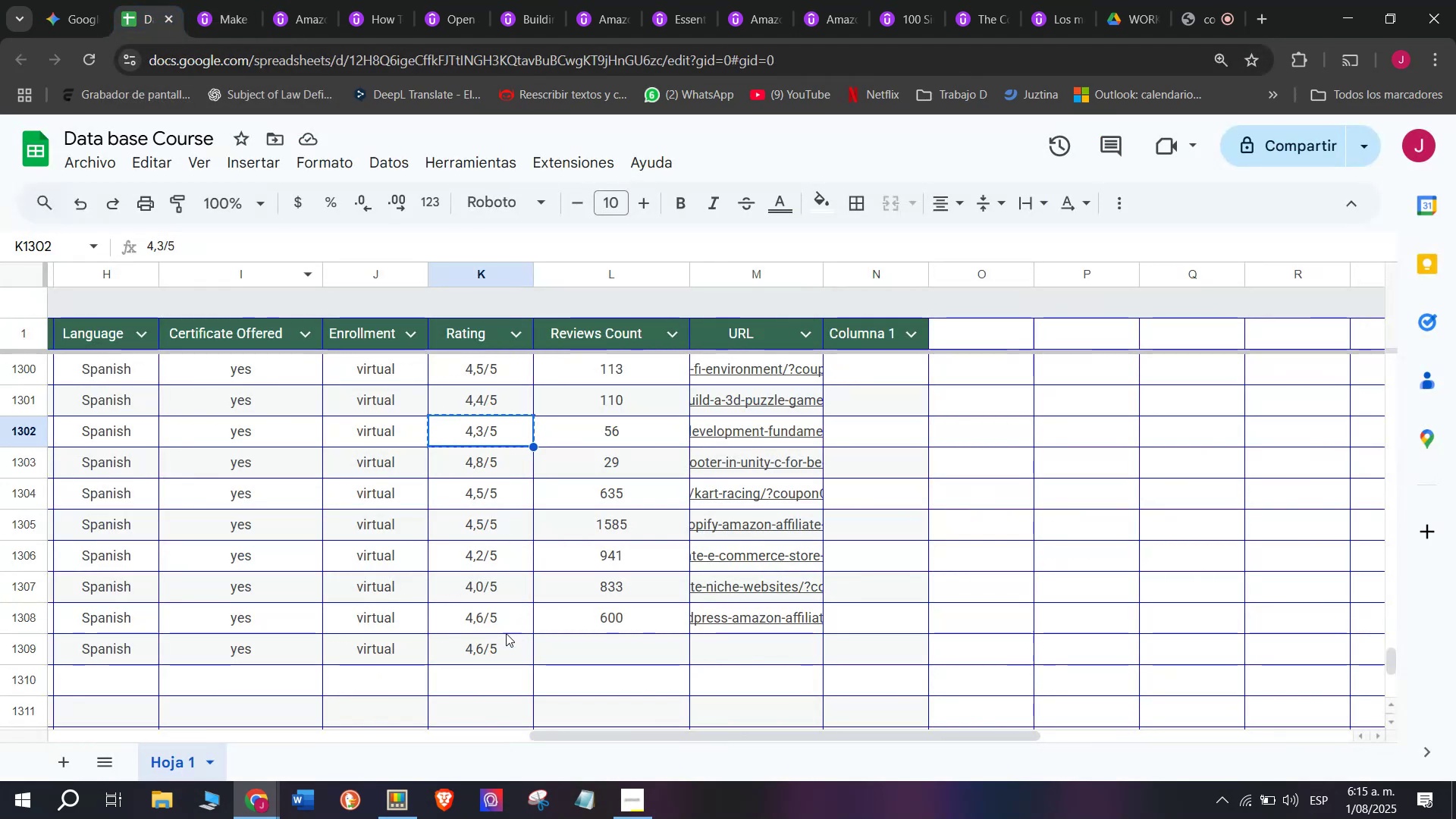 
key(Break)
 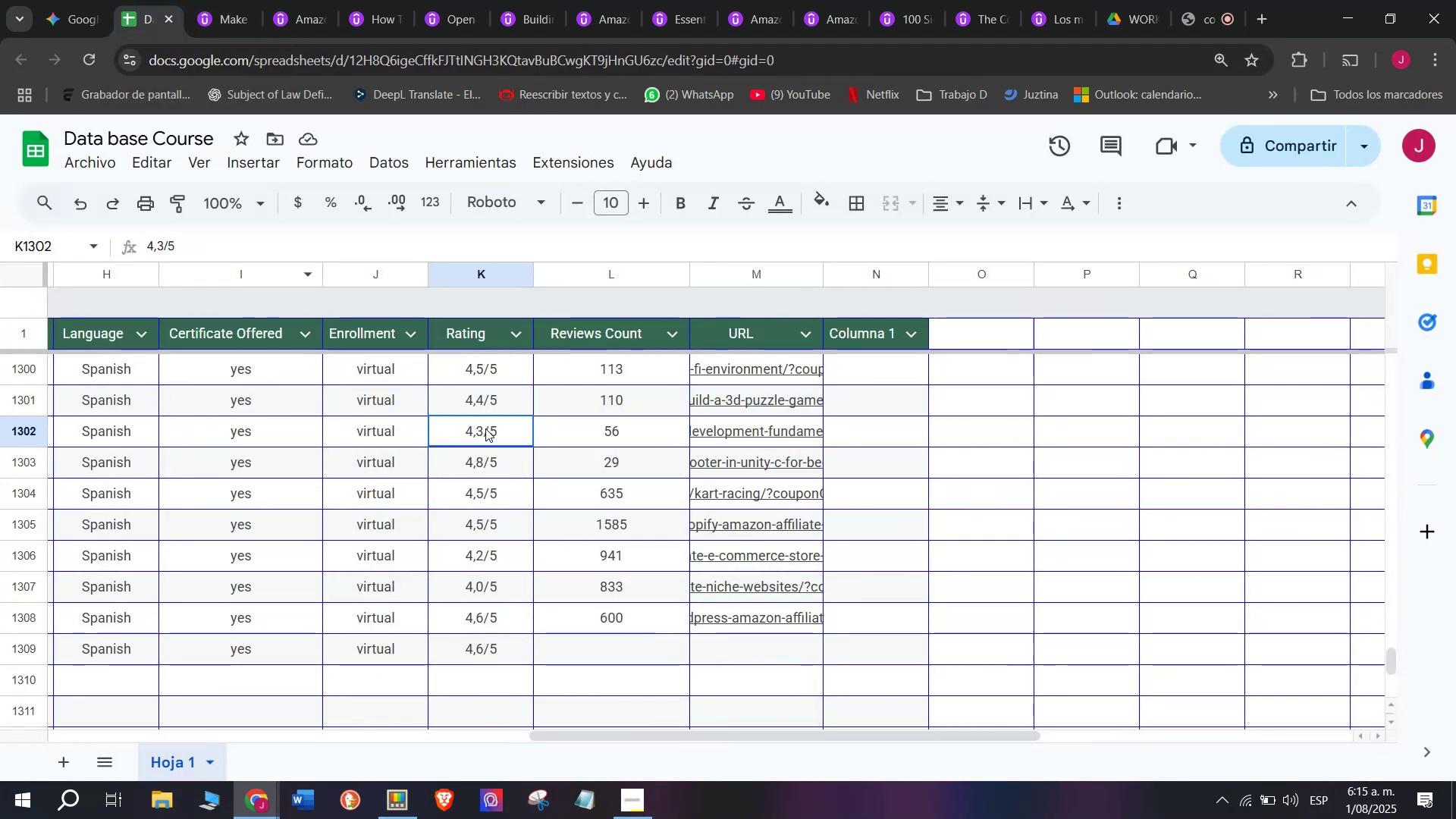 
key(Control+C)
 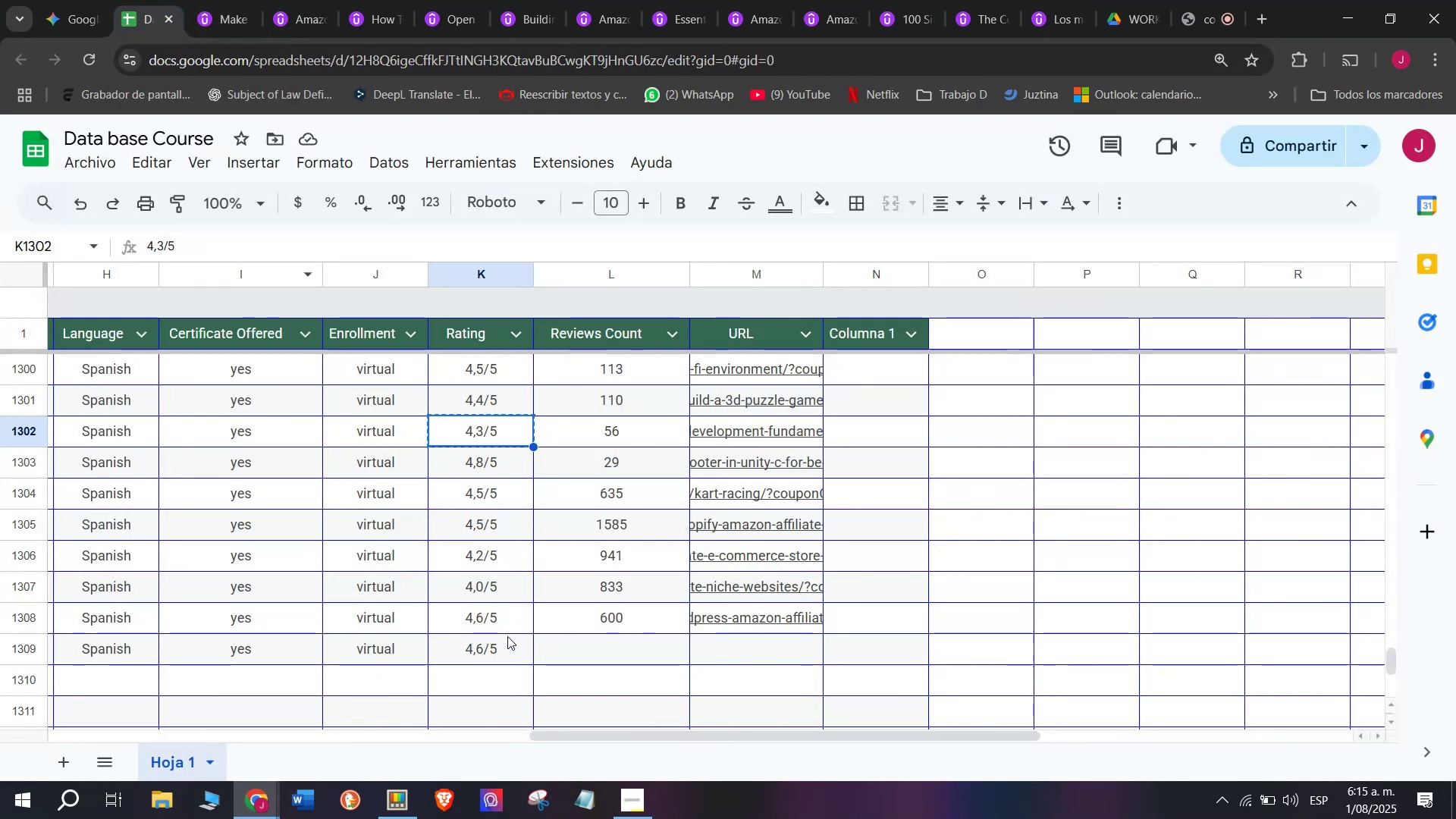 
key(Control+ControlLeft)
 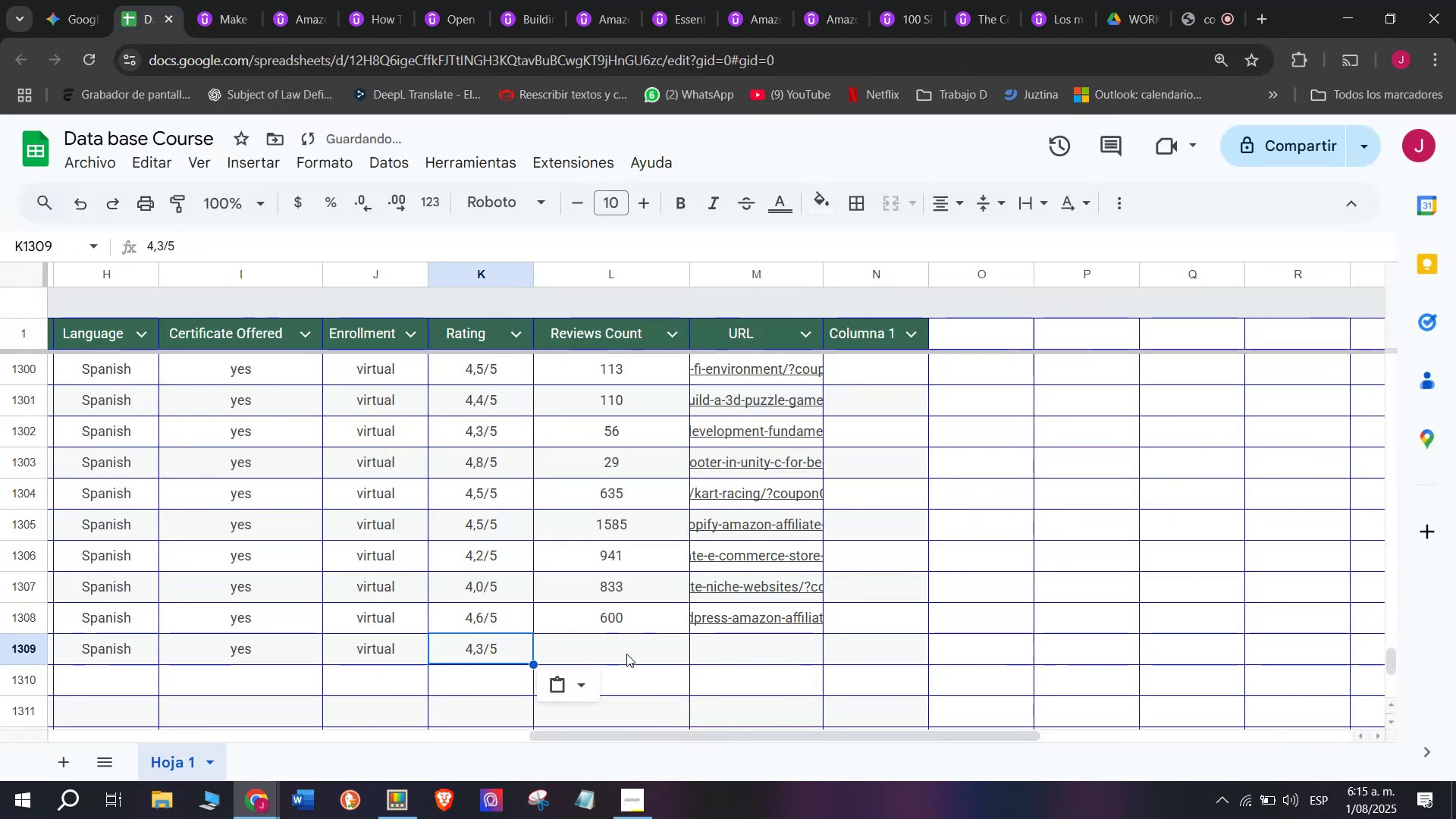 
key(Z)
 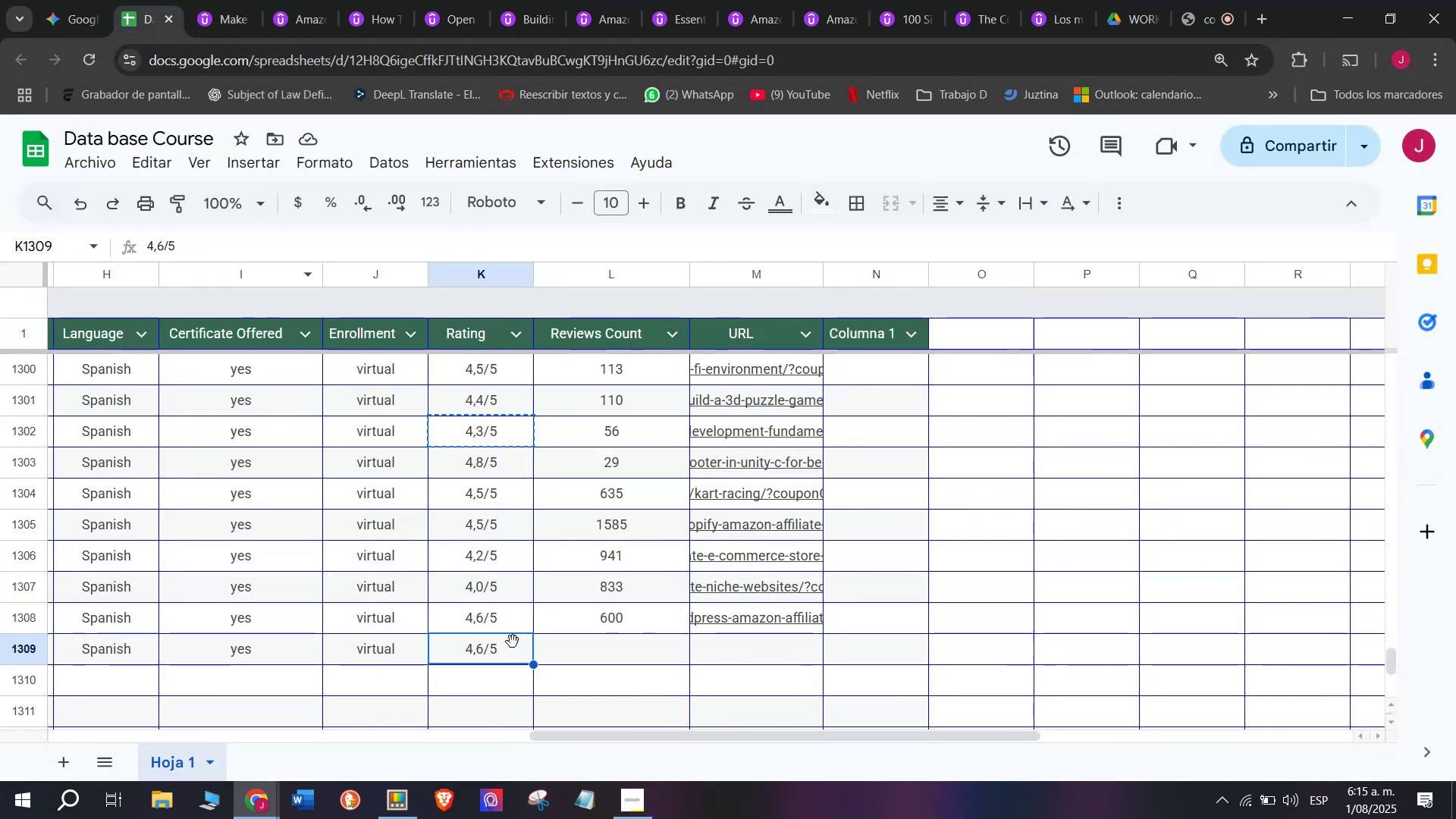 
key(Control+V)
 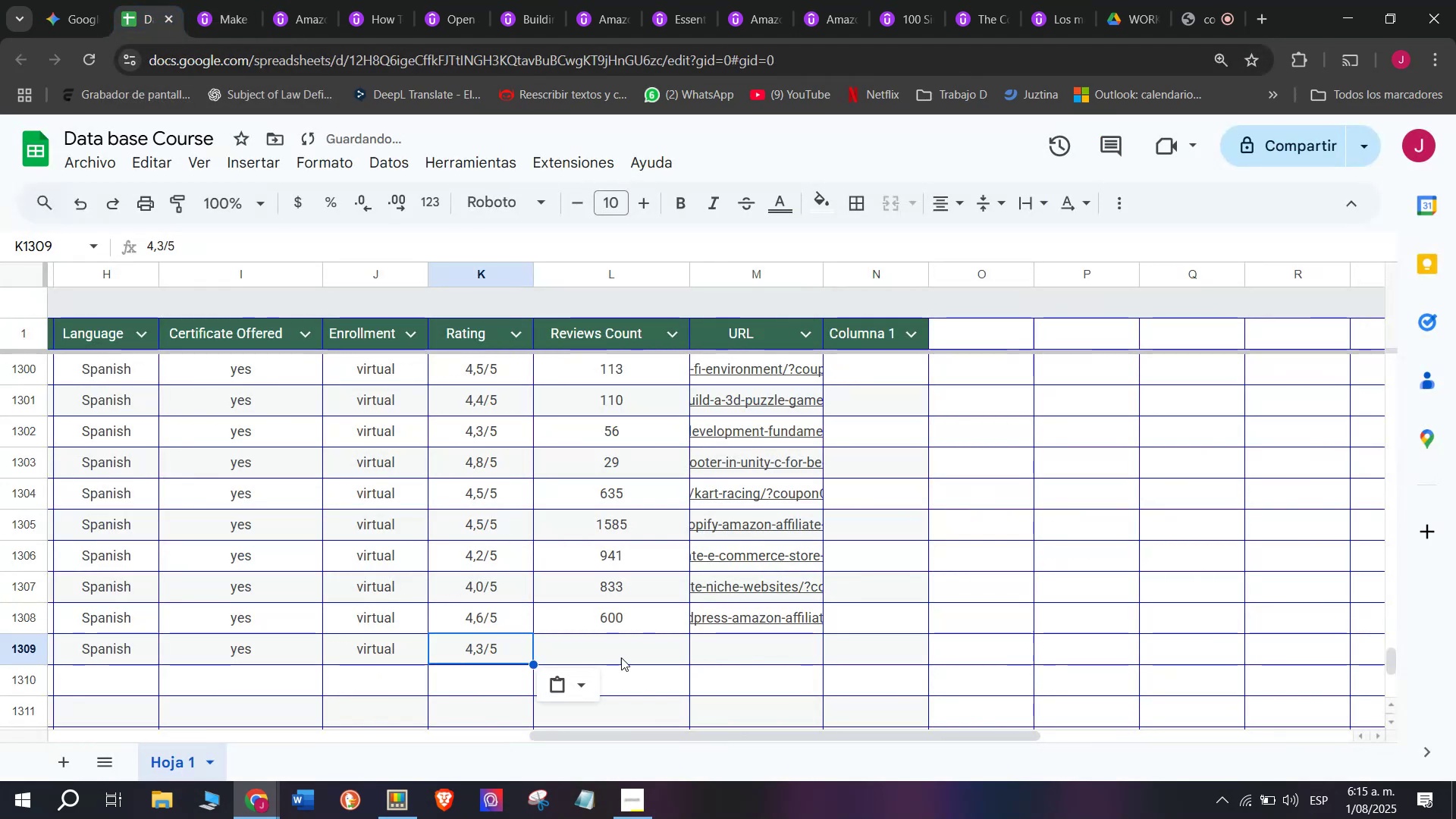 
left_click([626, 654])
 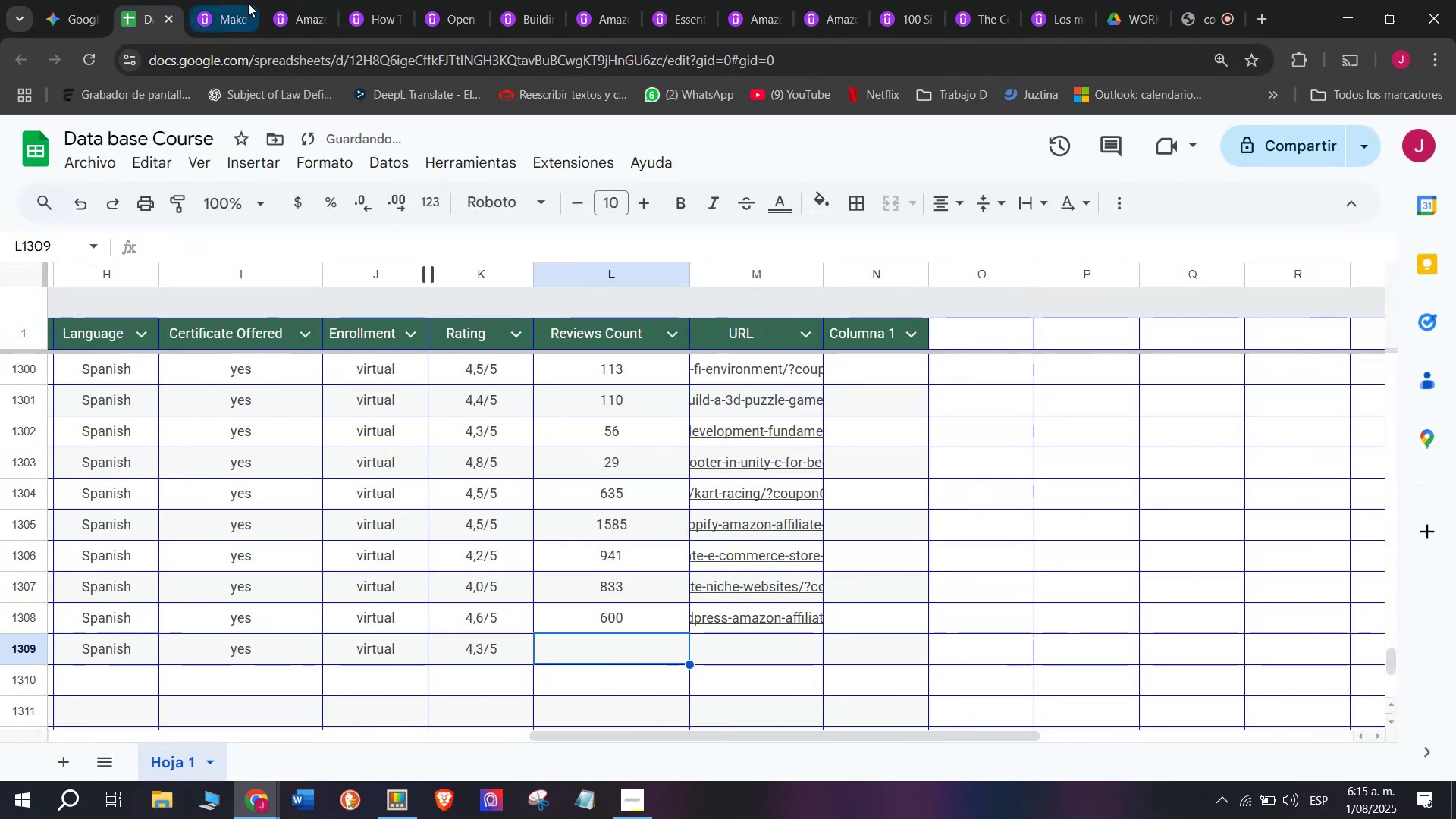 
left_click([226, 0])
 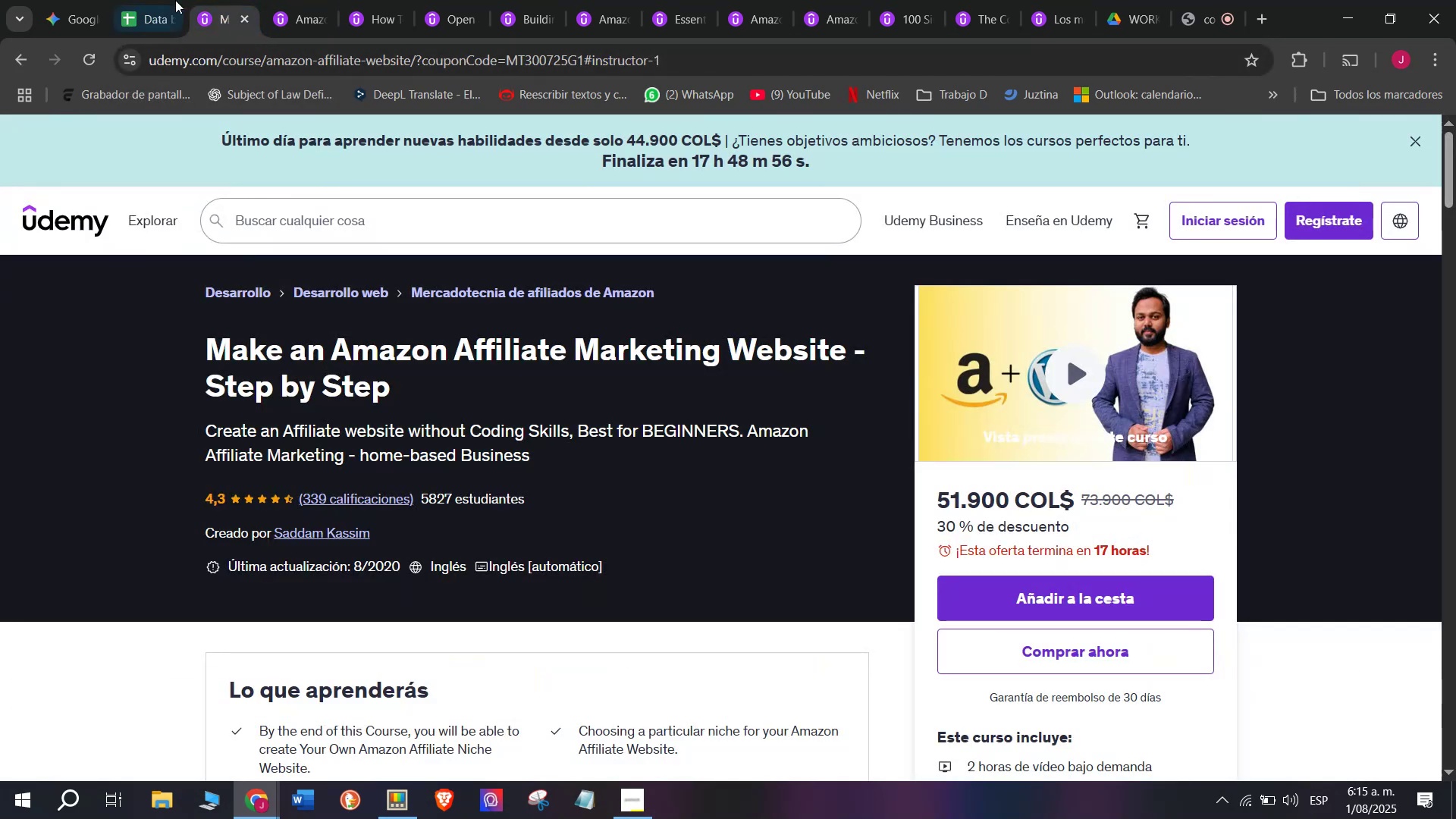 
left_click([175, 0])
 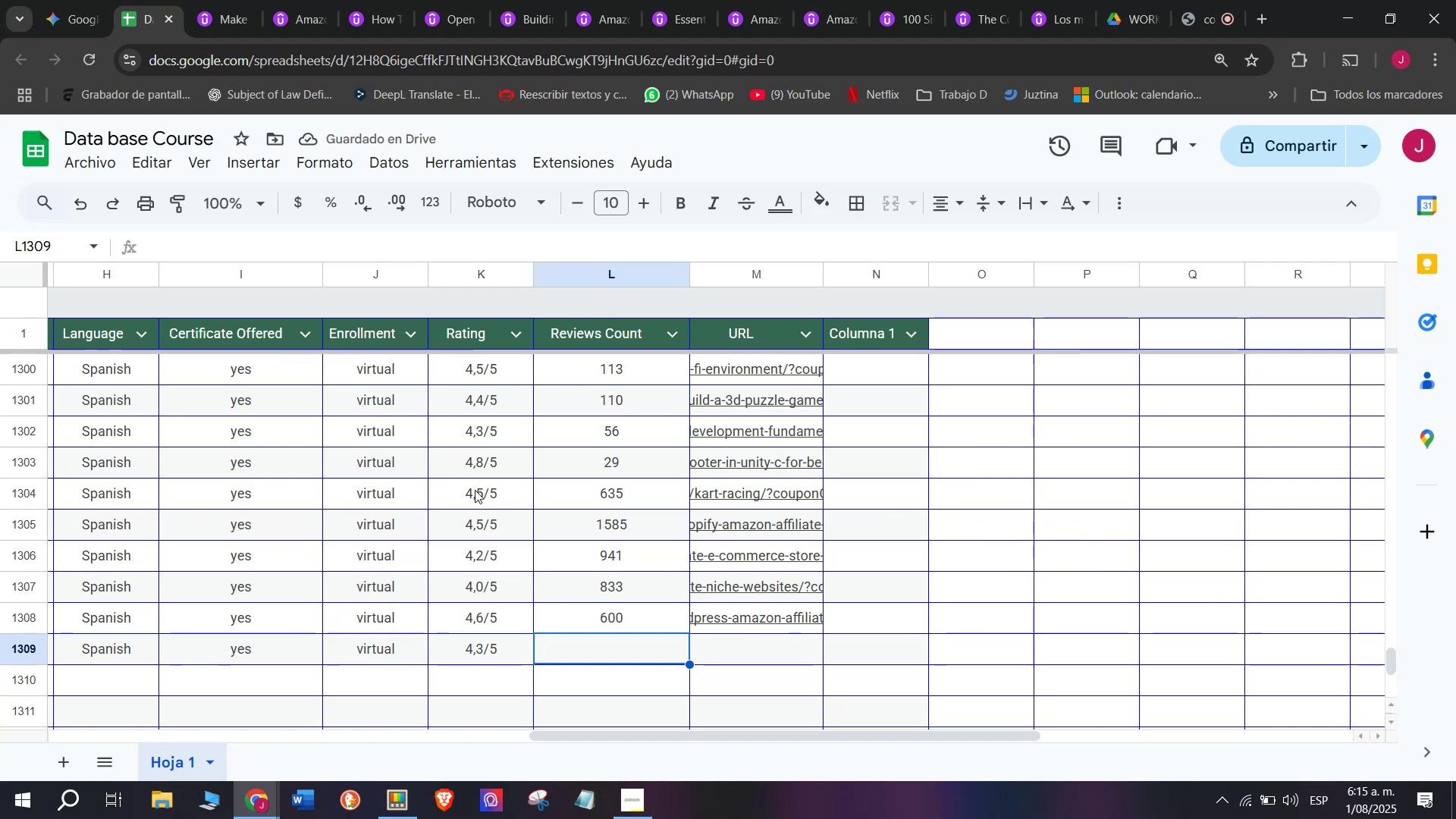 
type(339)
 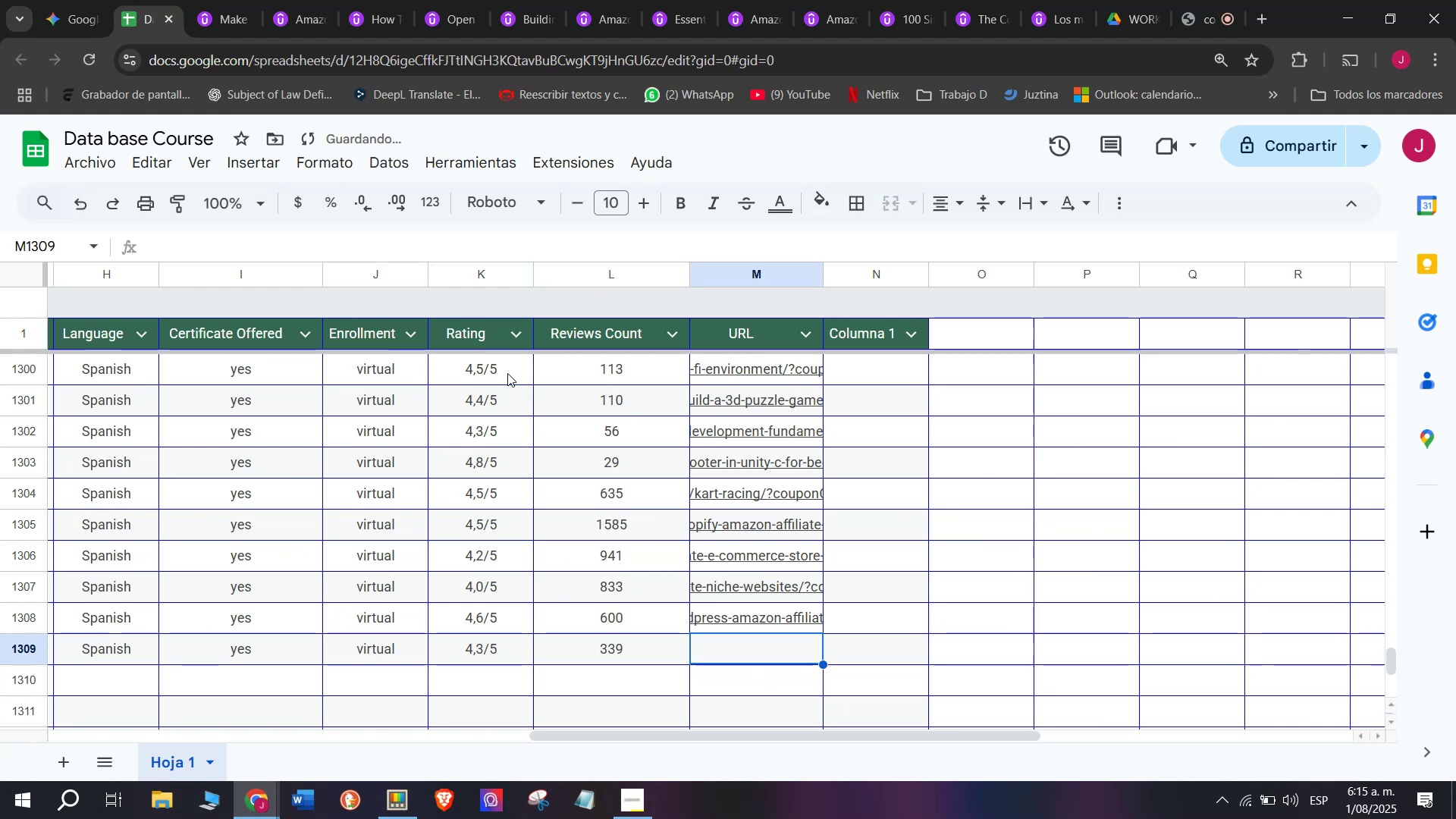 
left_click([231, 0])
 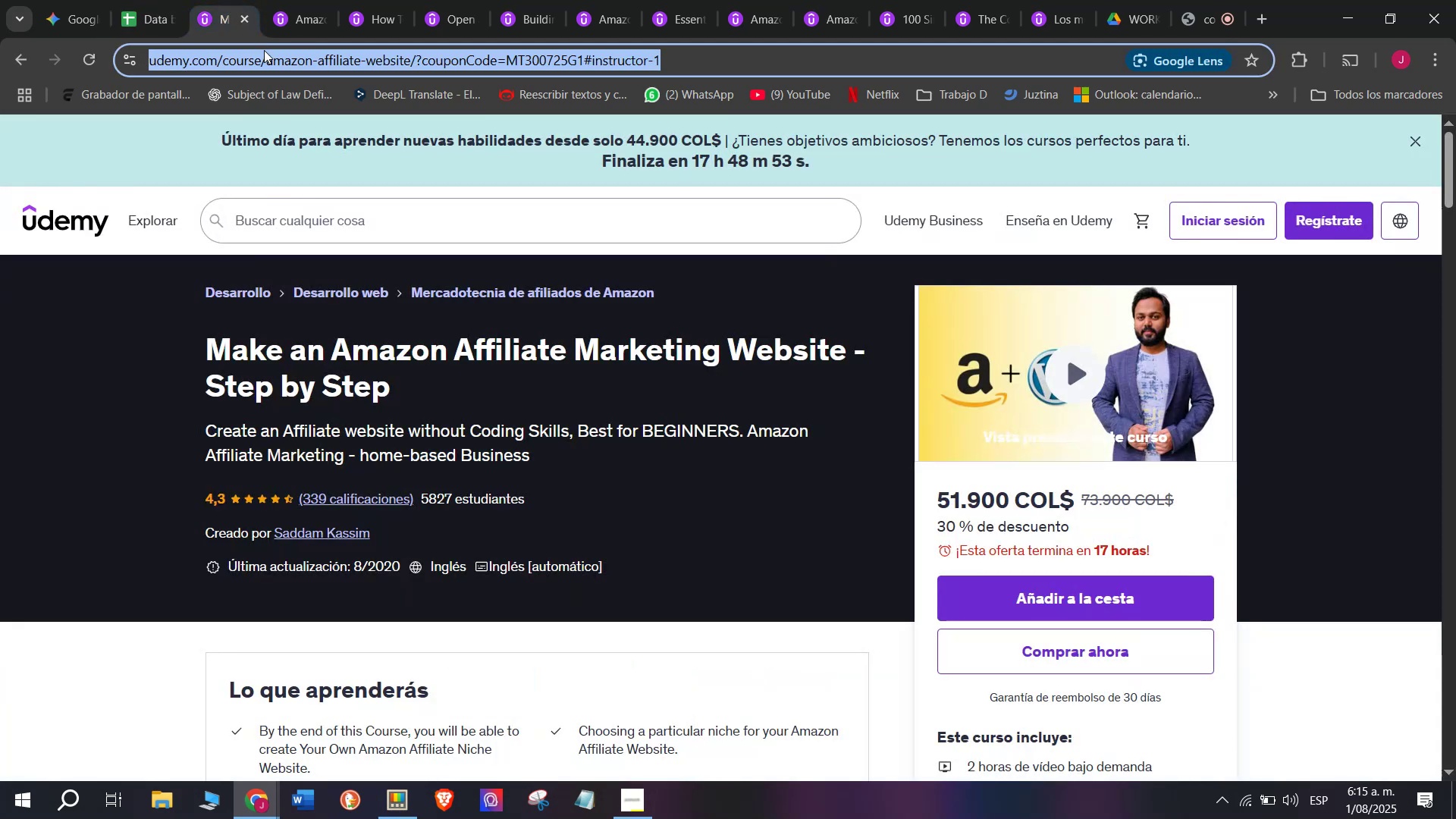 
triple_click([264, 50])
 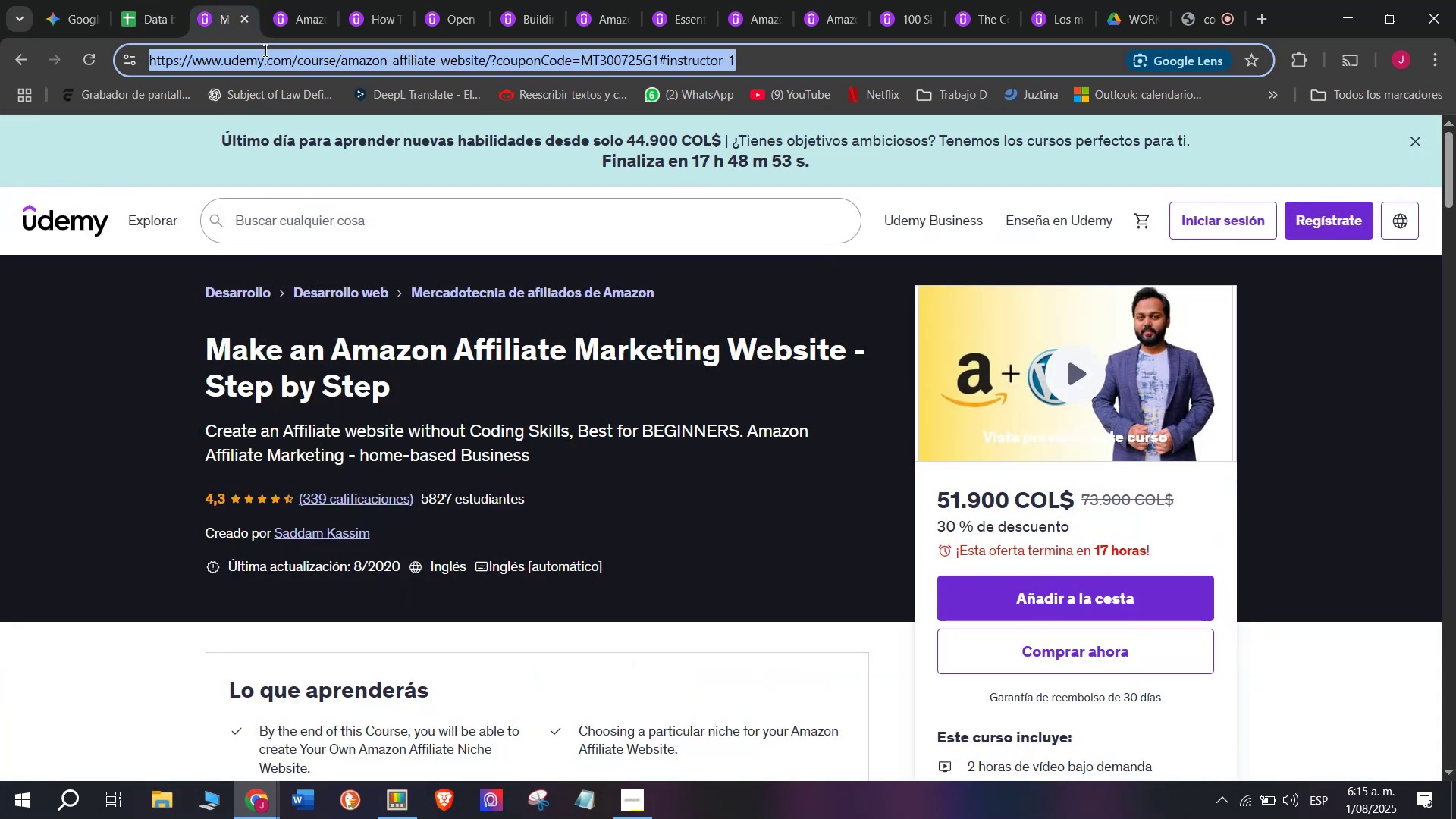 
triple_click([264, 50])
 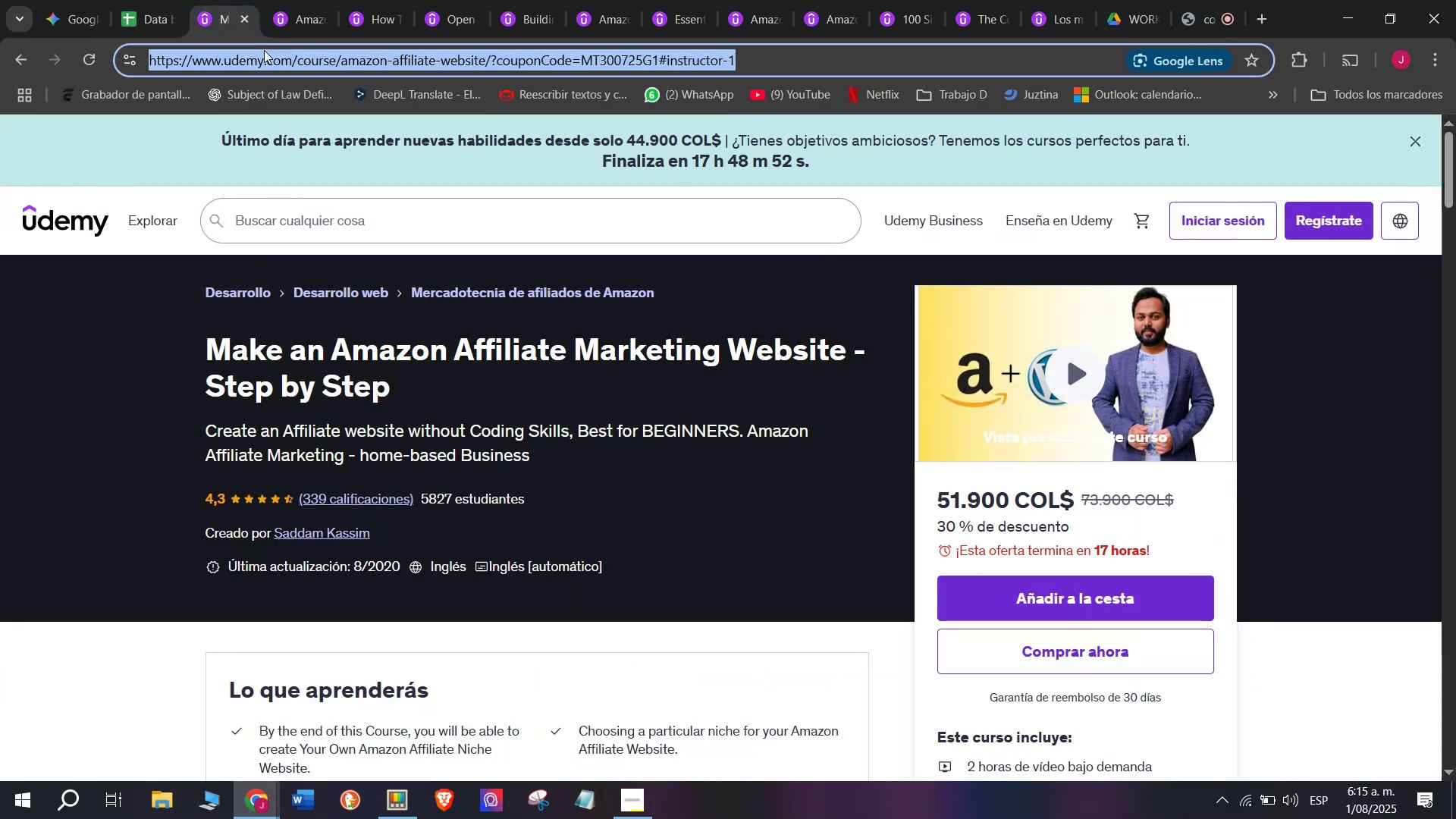 
key(Break)
 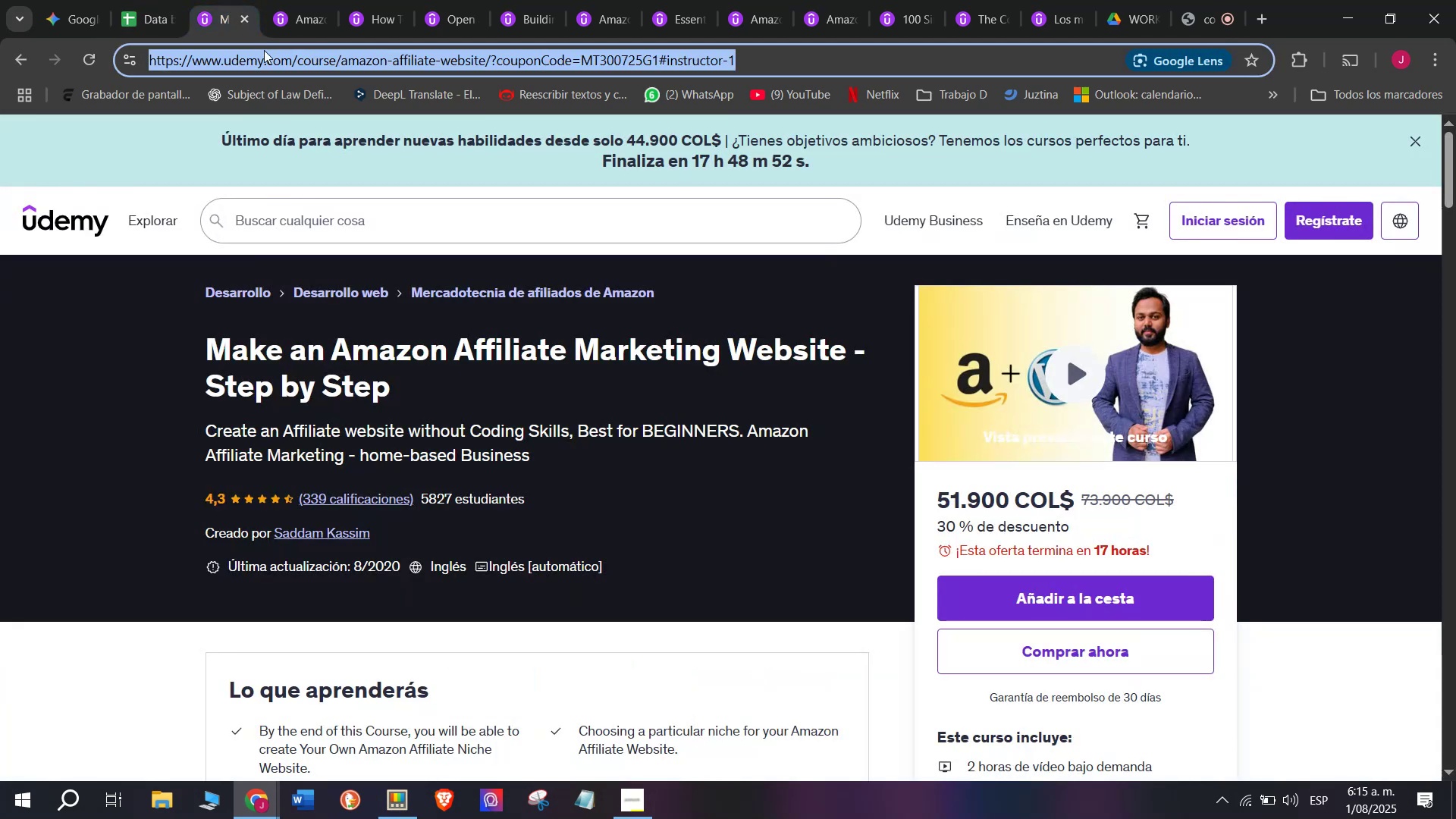 
key(Control+ControlLeft)
 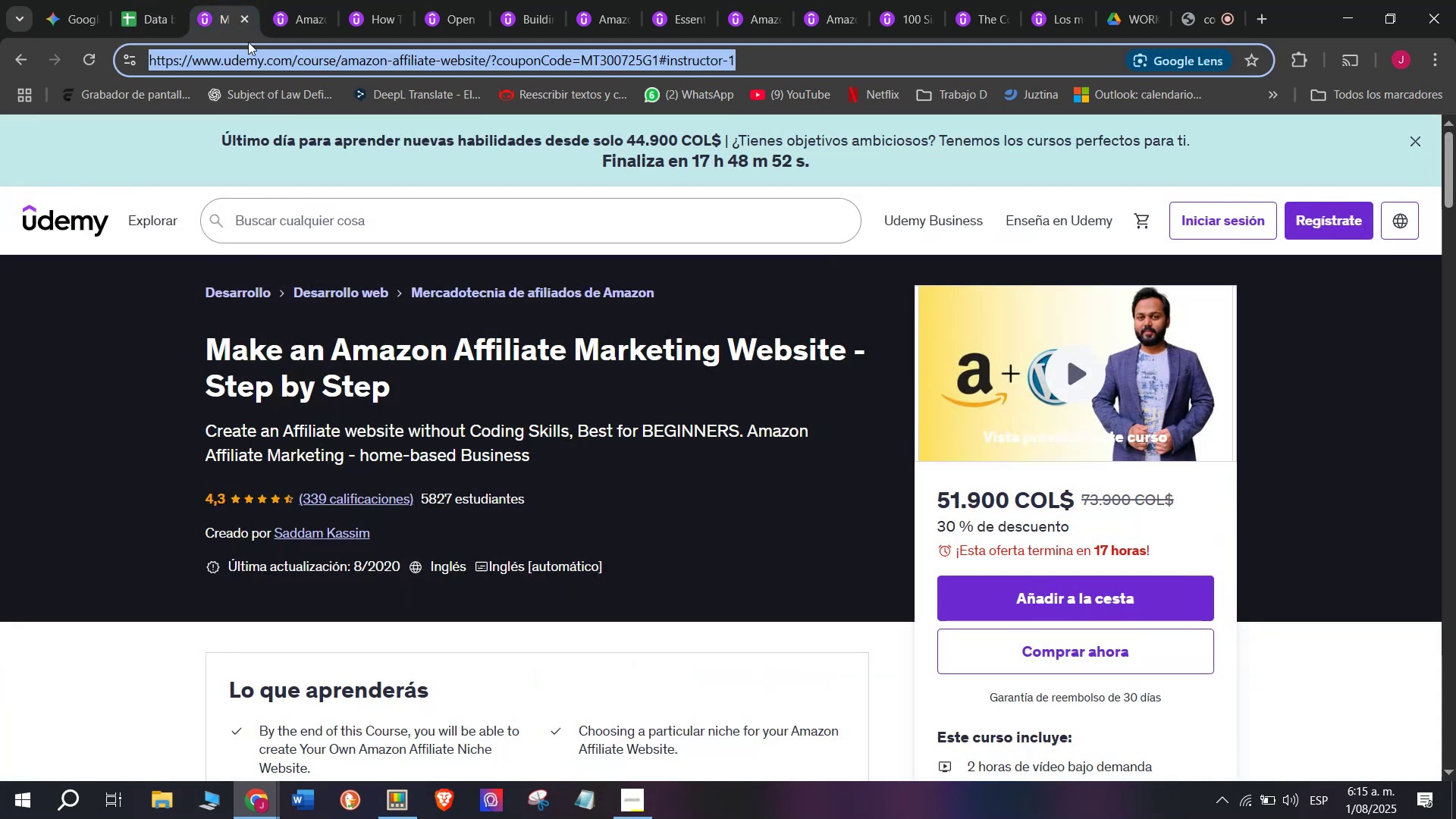 
key(Control+C)
 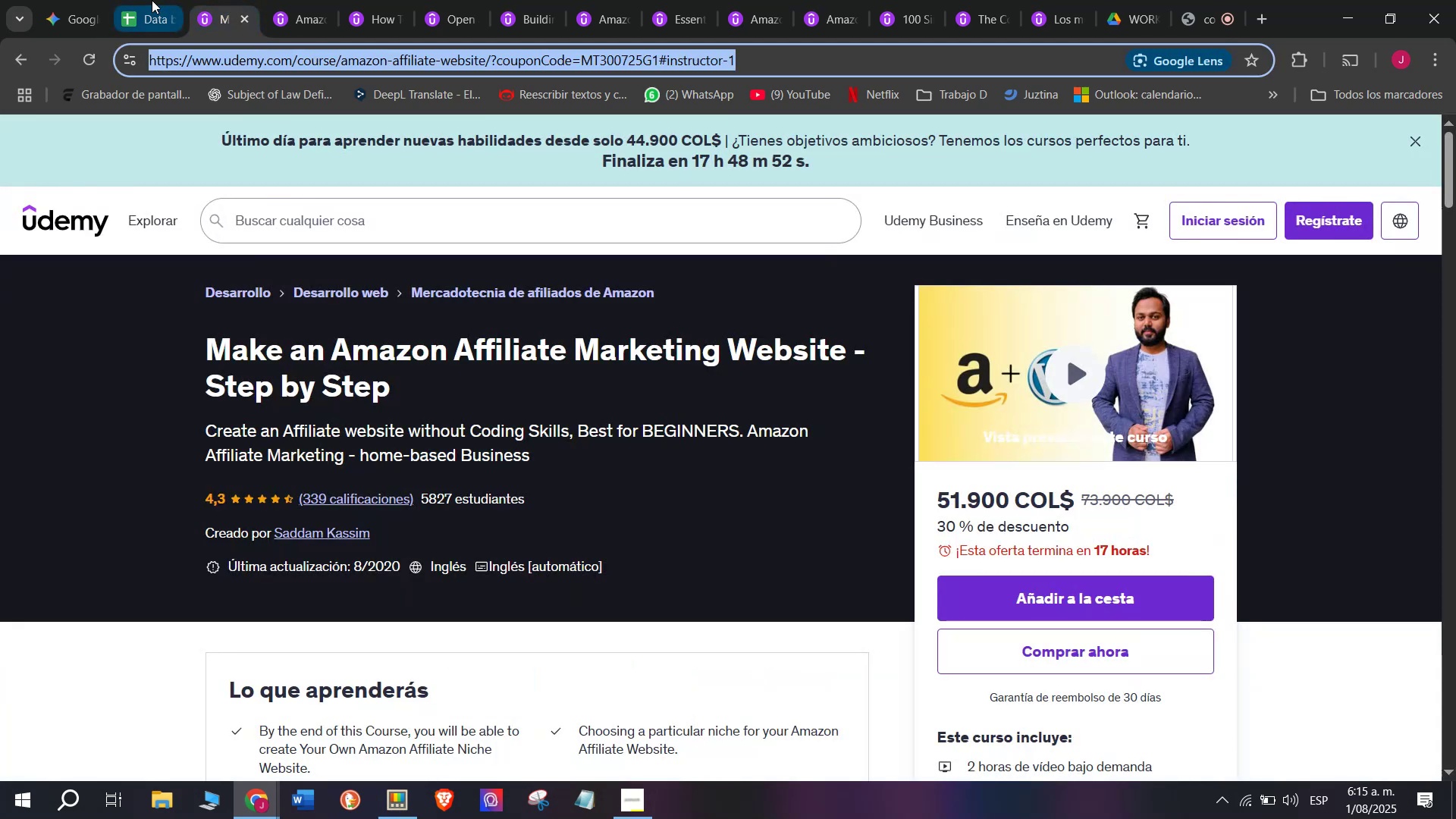 
left_click([150, 0])
 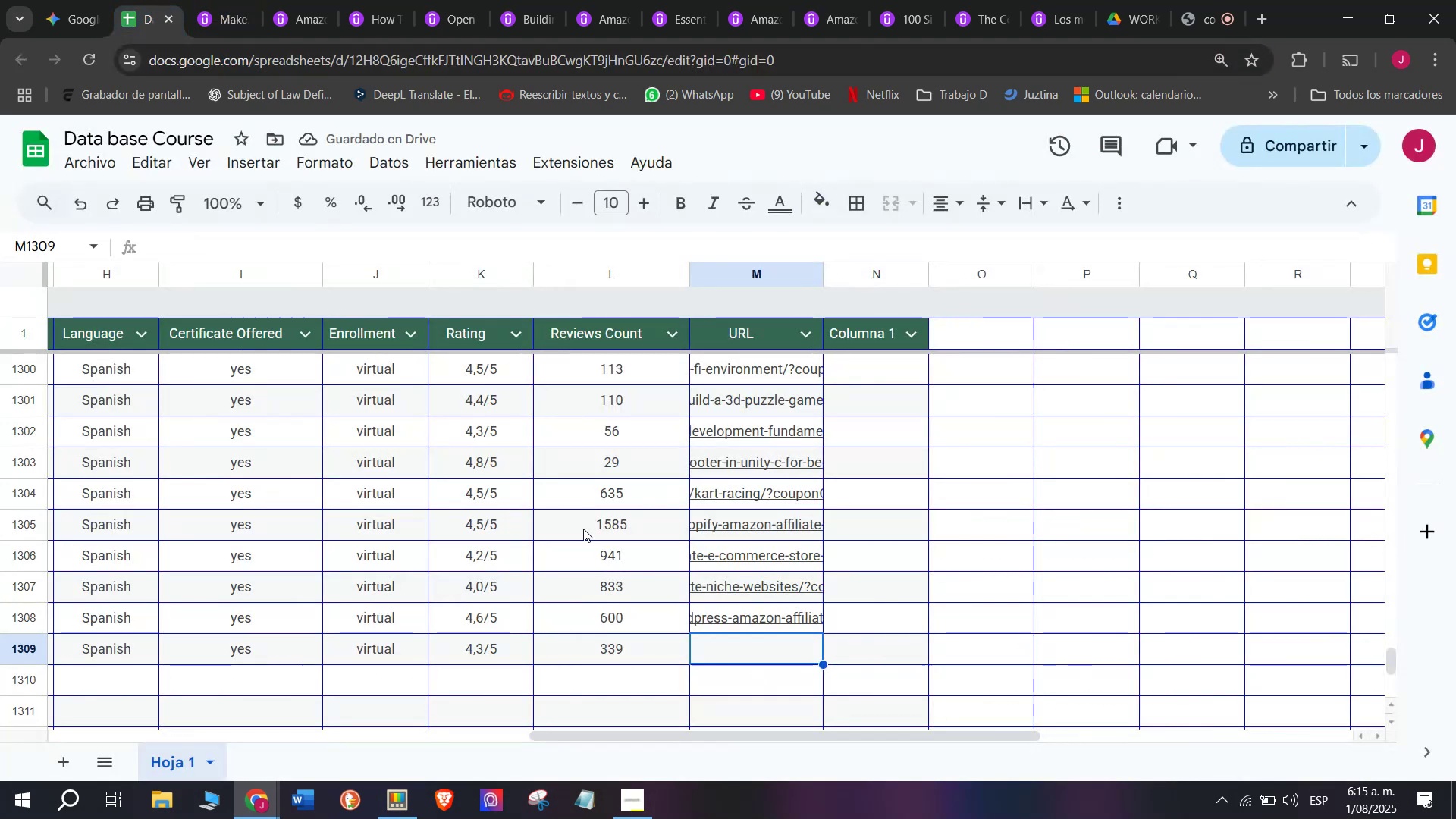 
key(Z)
 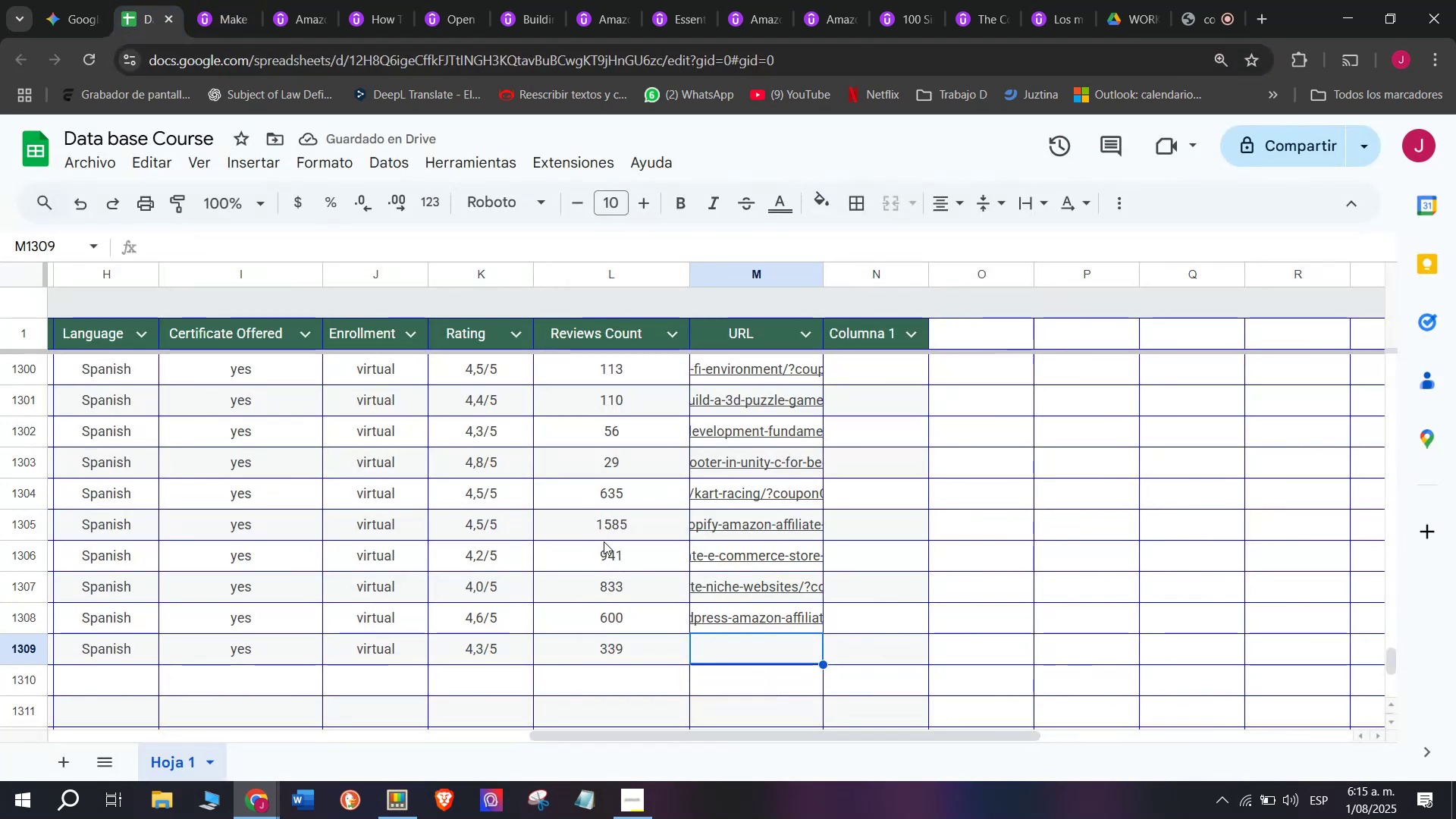 
key(Control+ControlLeft)
 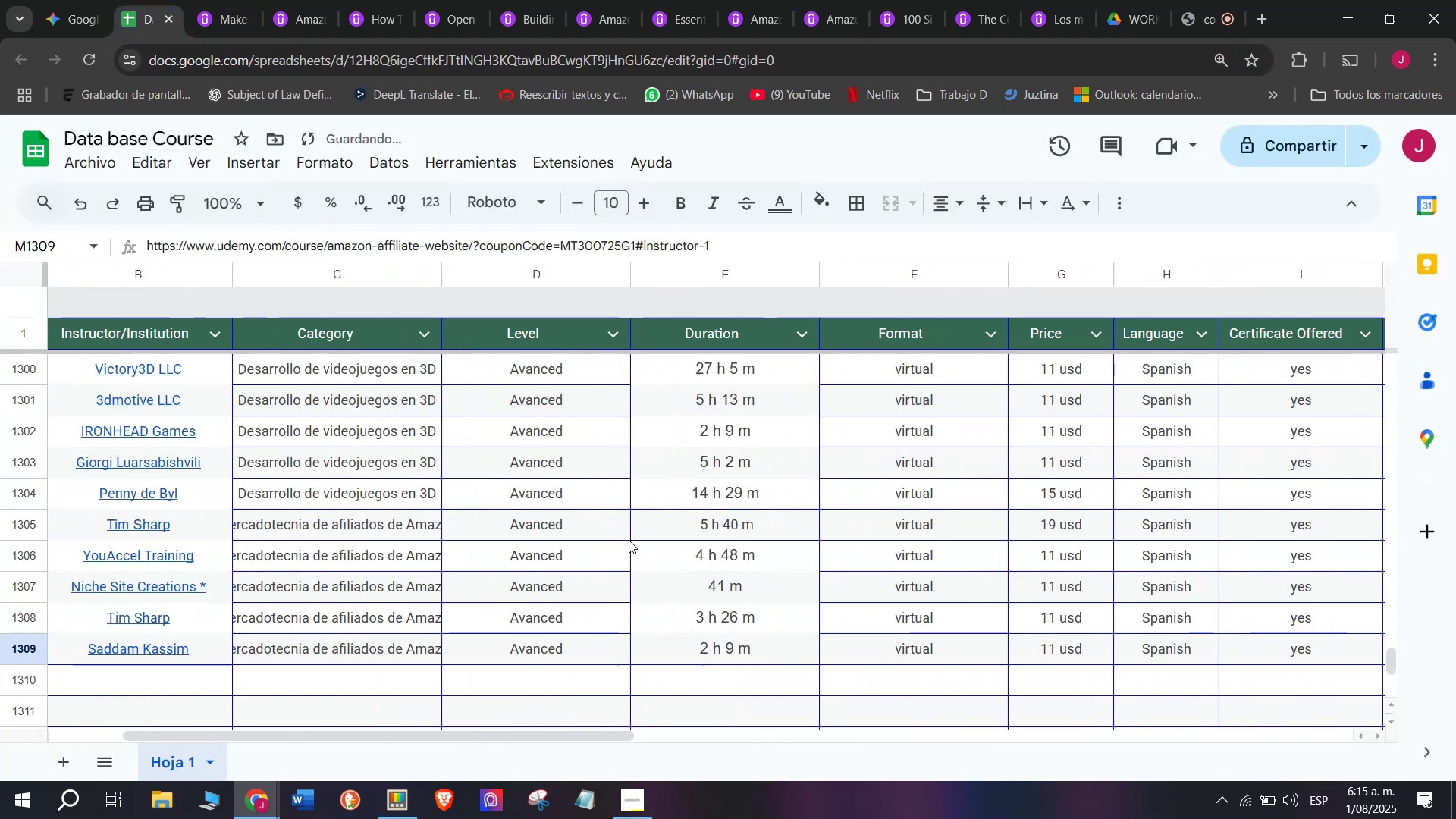 
key(Control+V)
 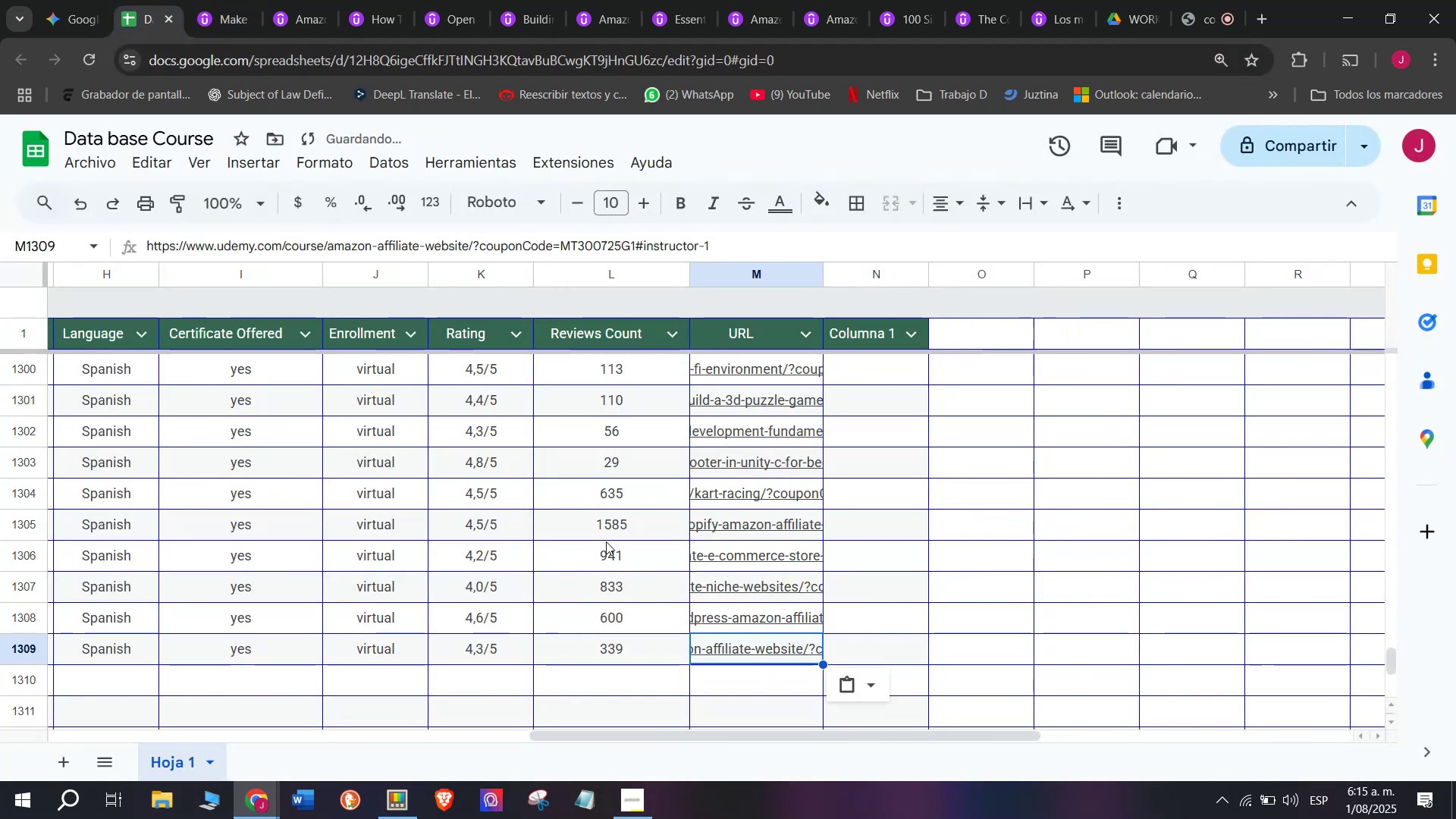 
scroll: coordinate [158, 665], scroll_direction: up, amount: 3.0
 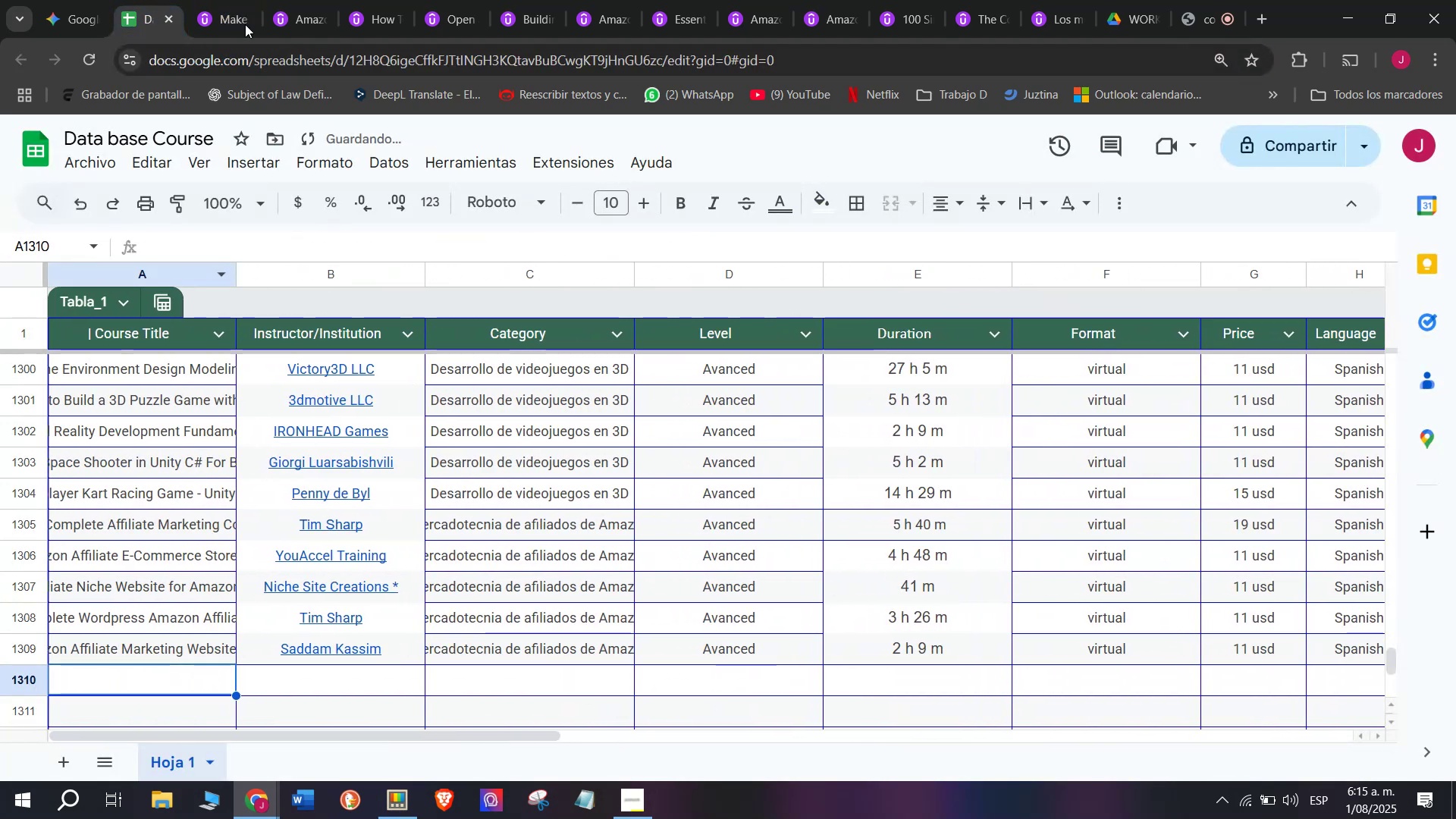 
left_click([243, 0])
 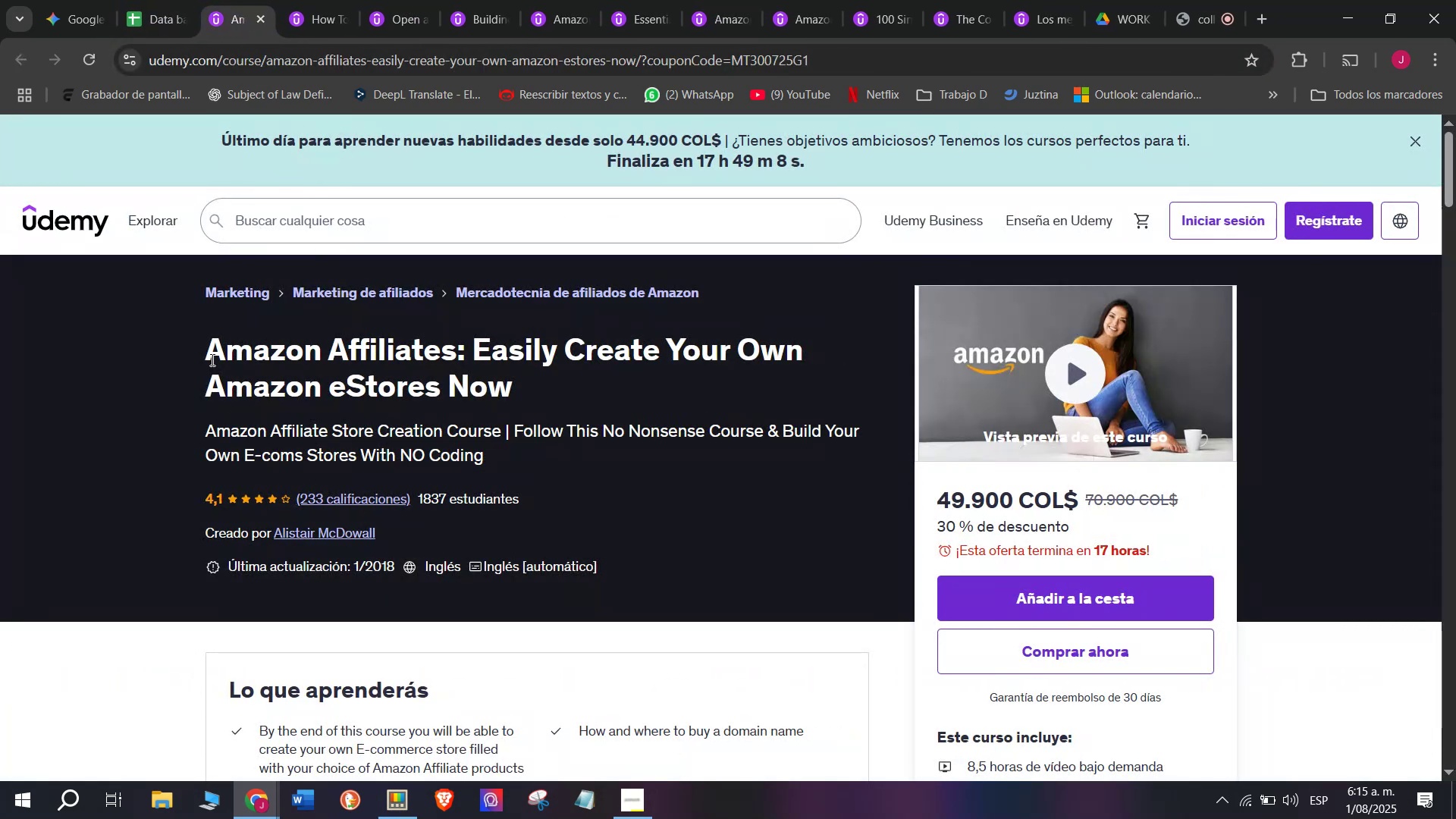 
left_click_drag(start_coordinate=[196, 350], to_coordinate=[587, 374])
 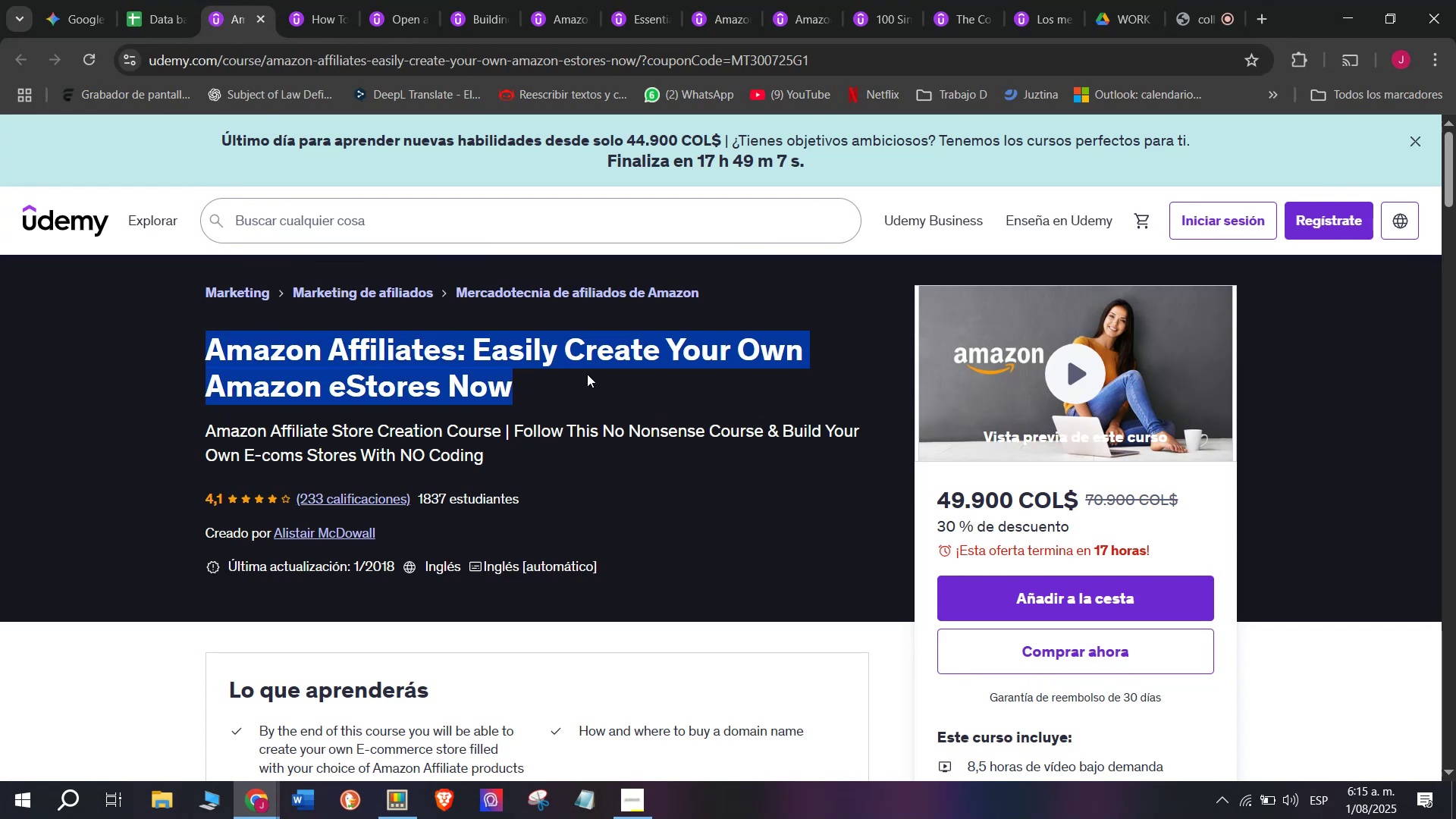 
key(Break)
 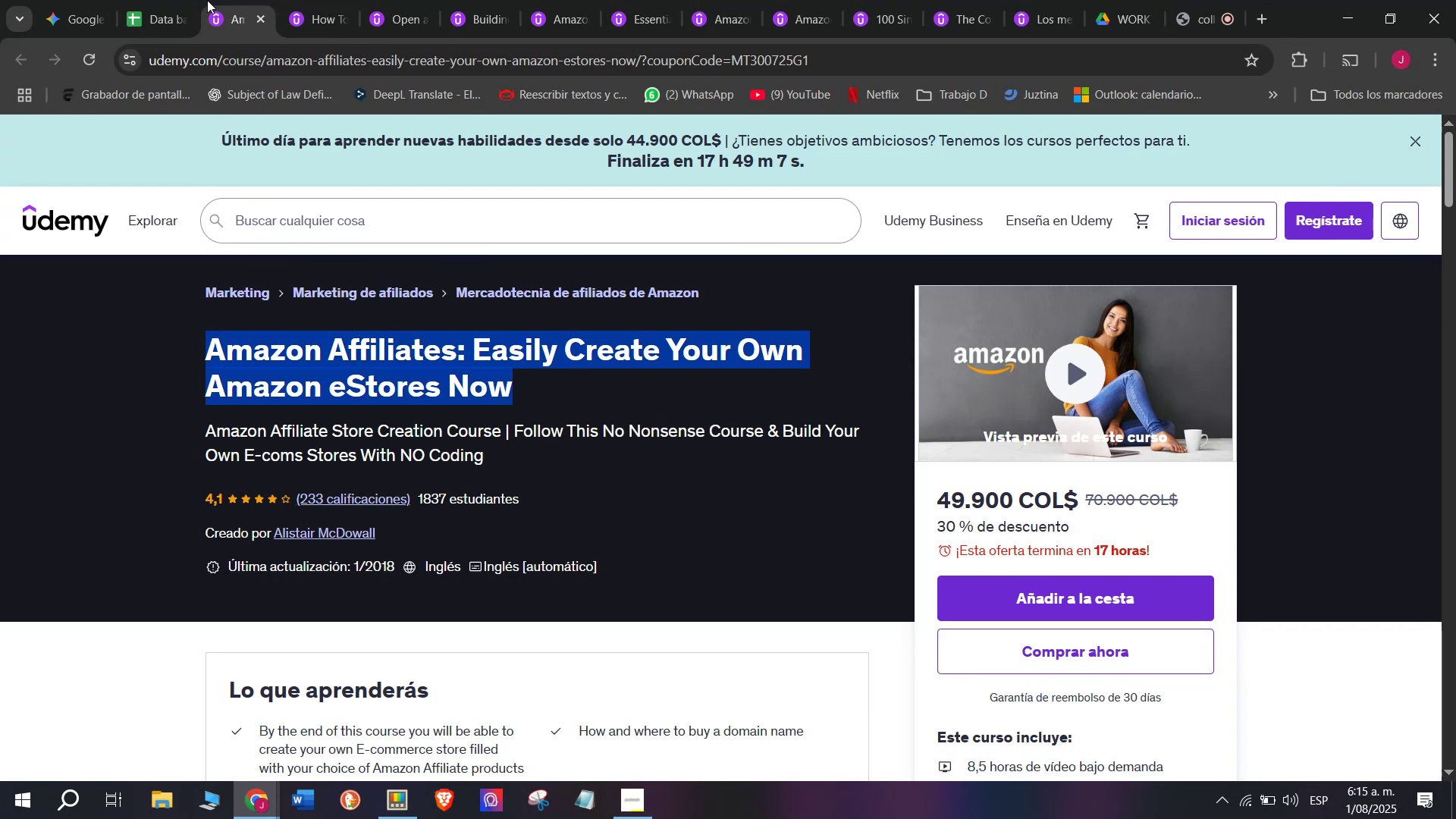 
key(Control+ControlLeft)
 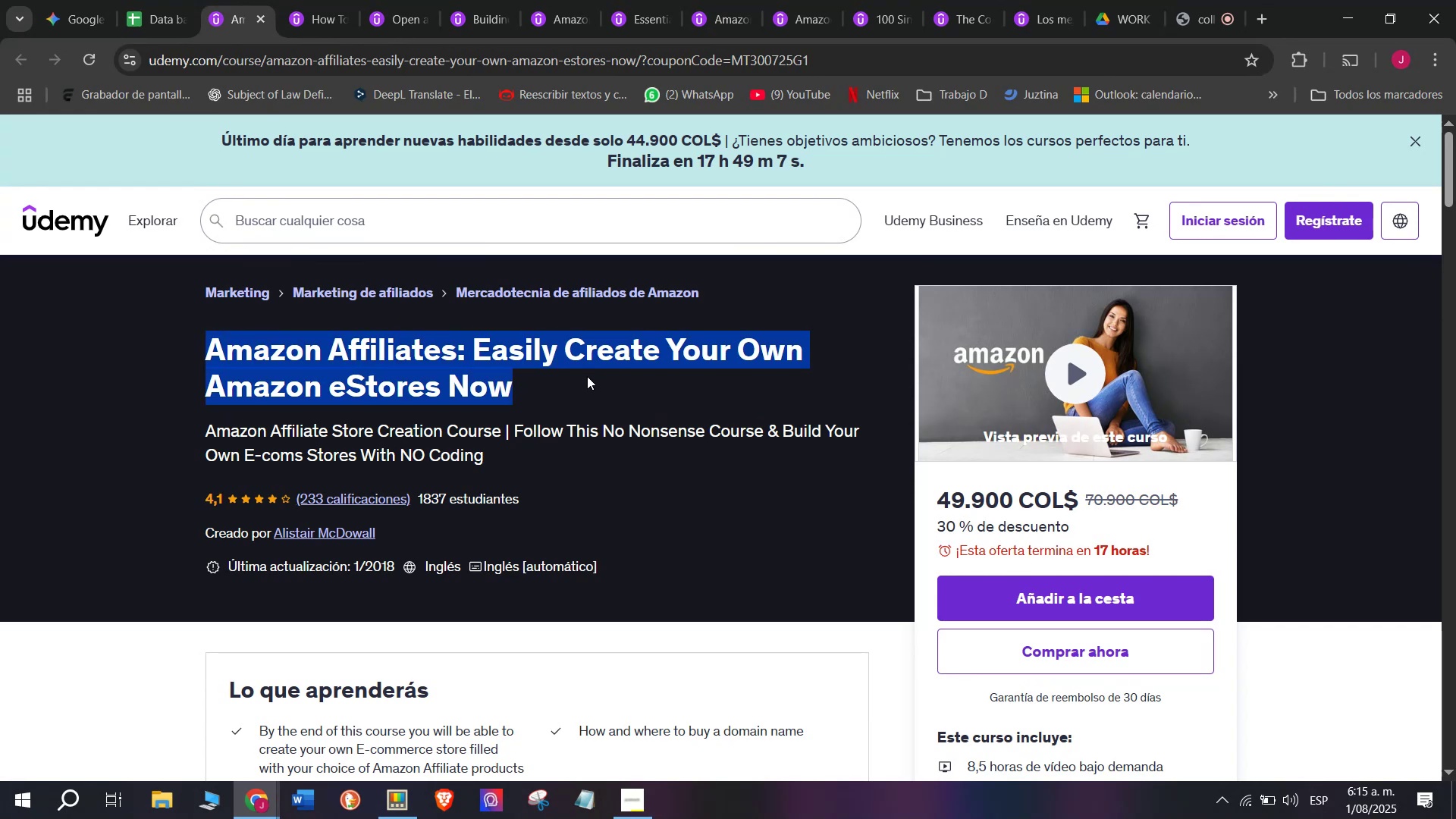 
key(Control+C)
 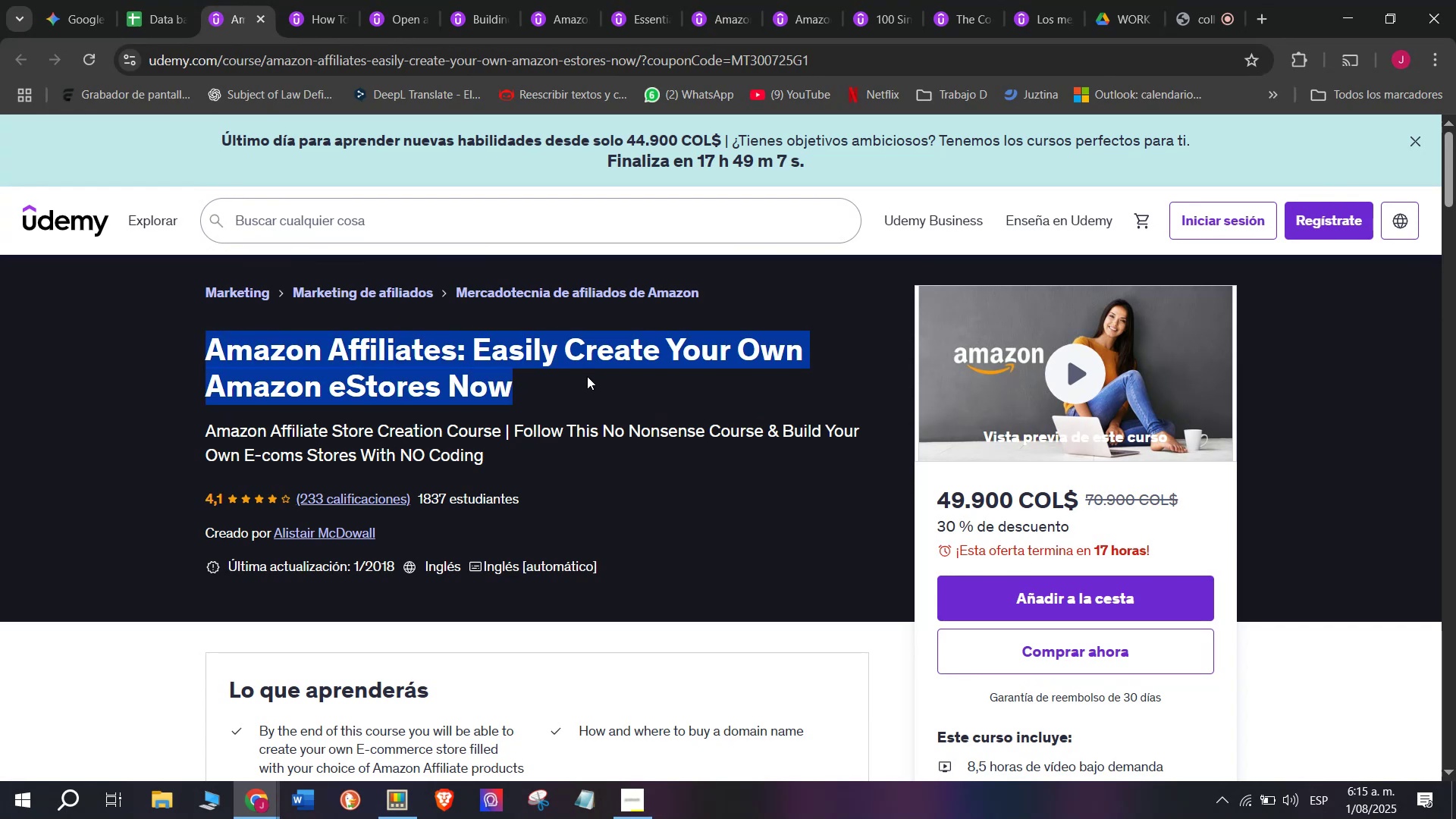 
key(Break)
 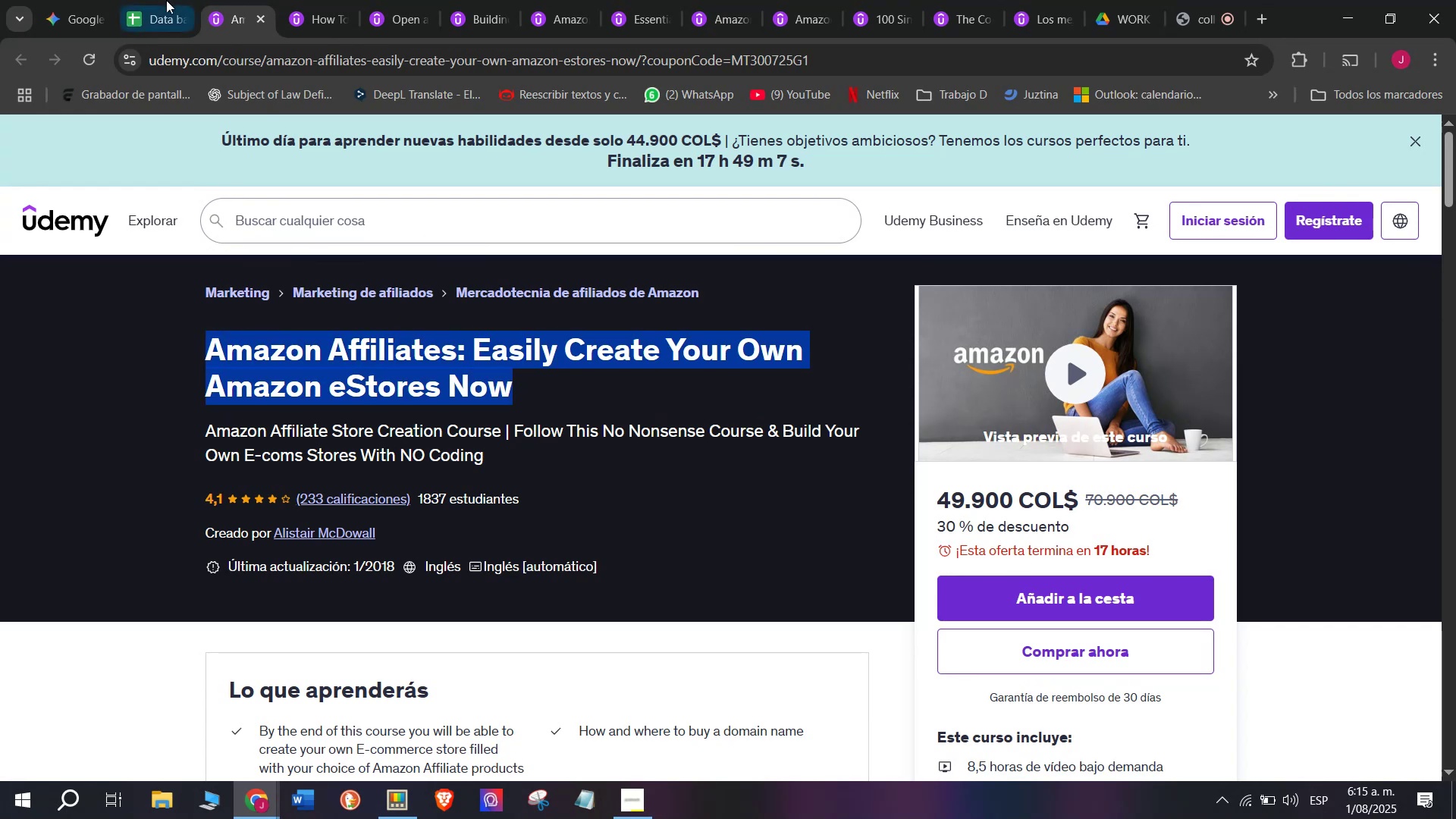 
key(Control+ControlLeft)
 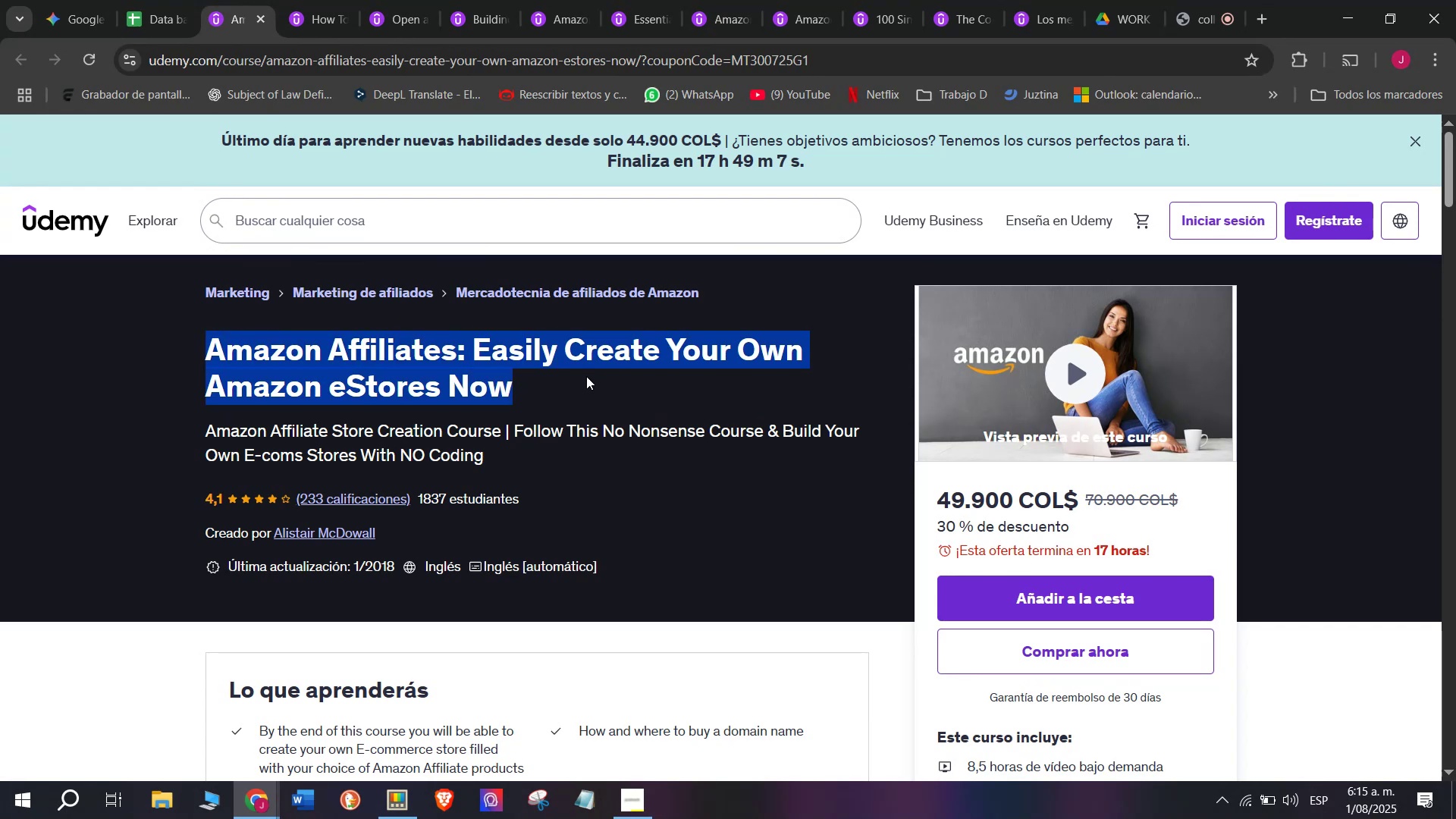 
key(Control+C)
 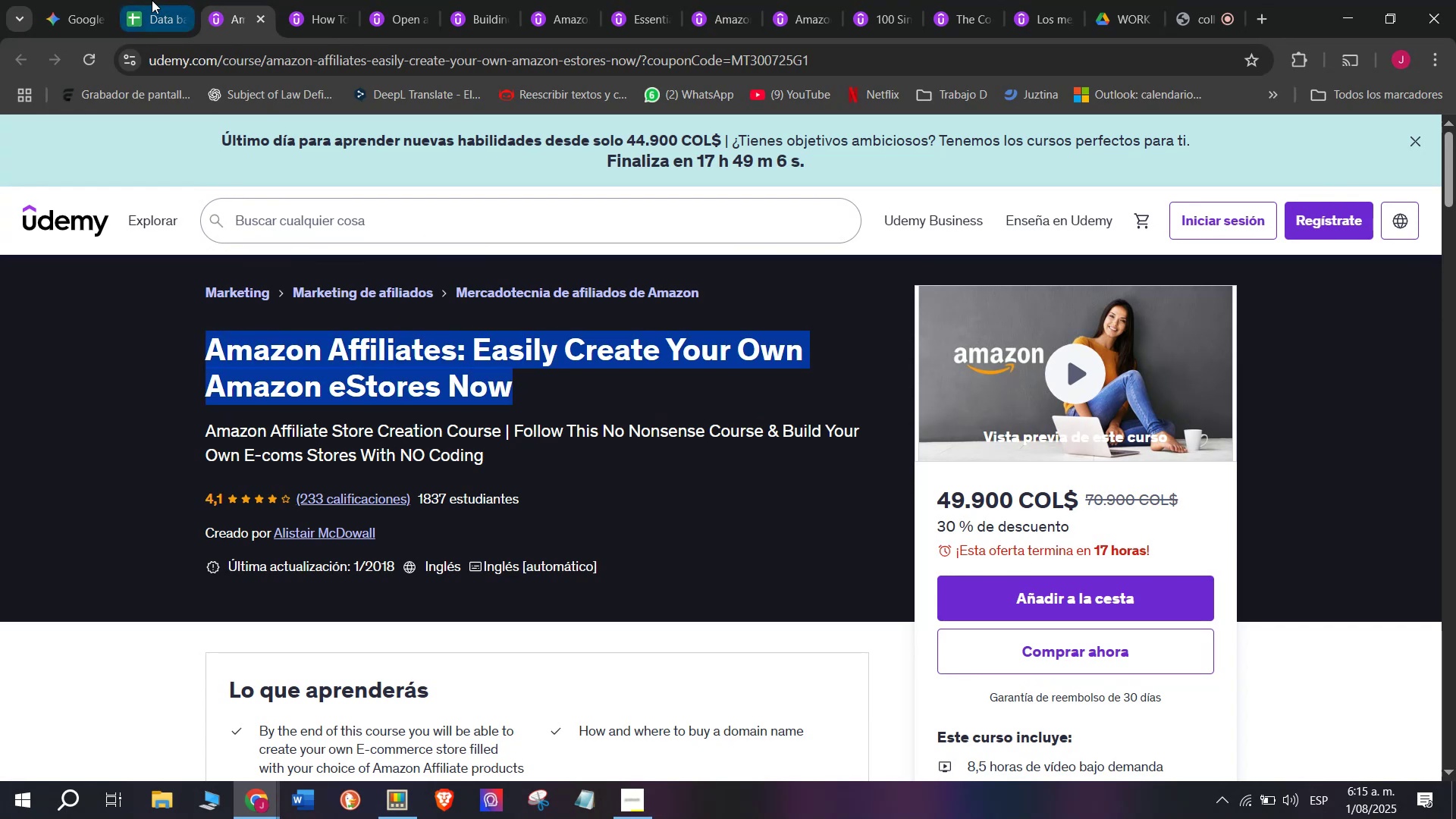 
left_click([152, 0])
 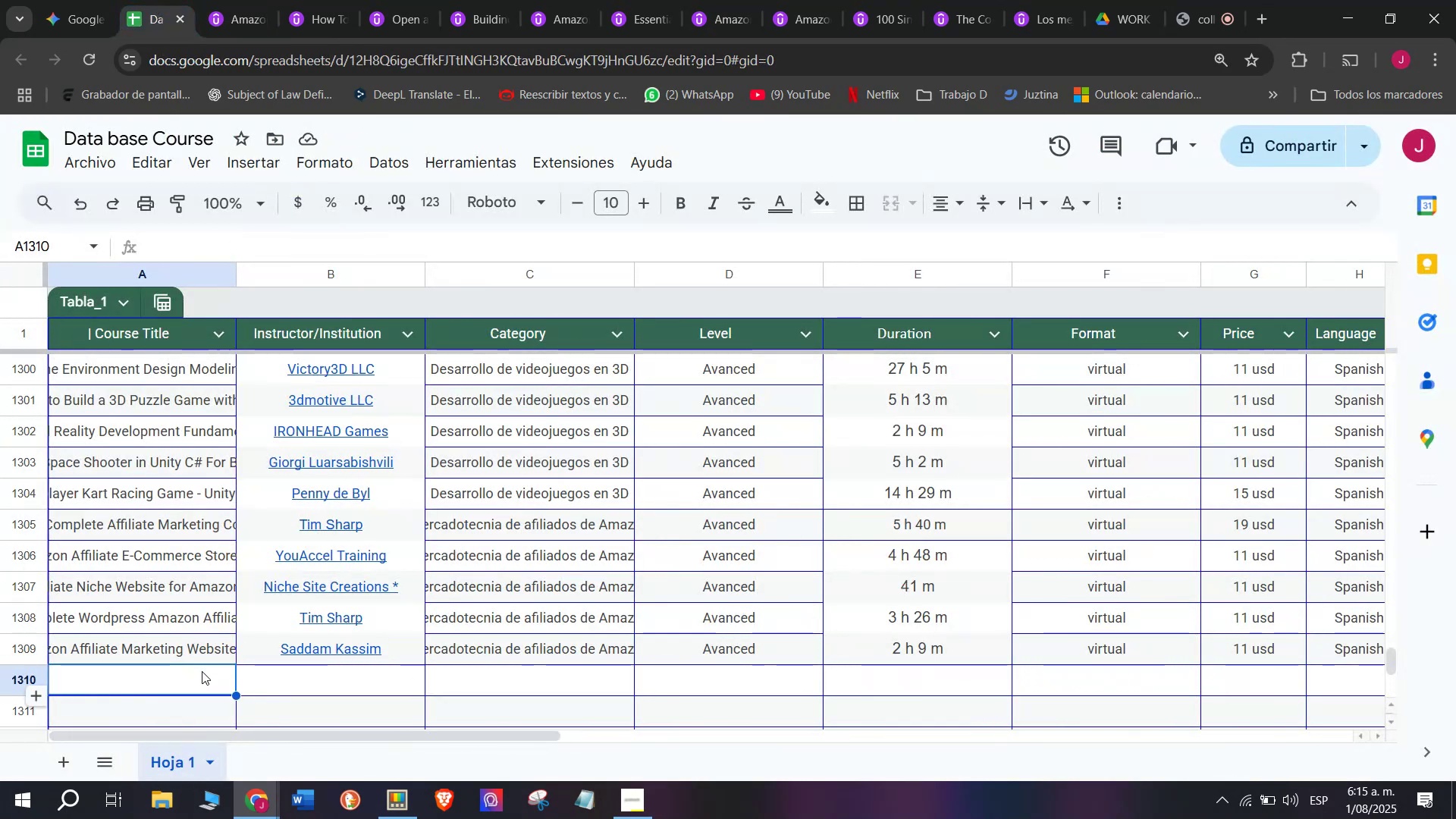 
key(Control+ControlLeft)
 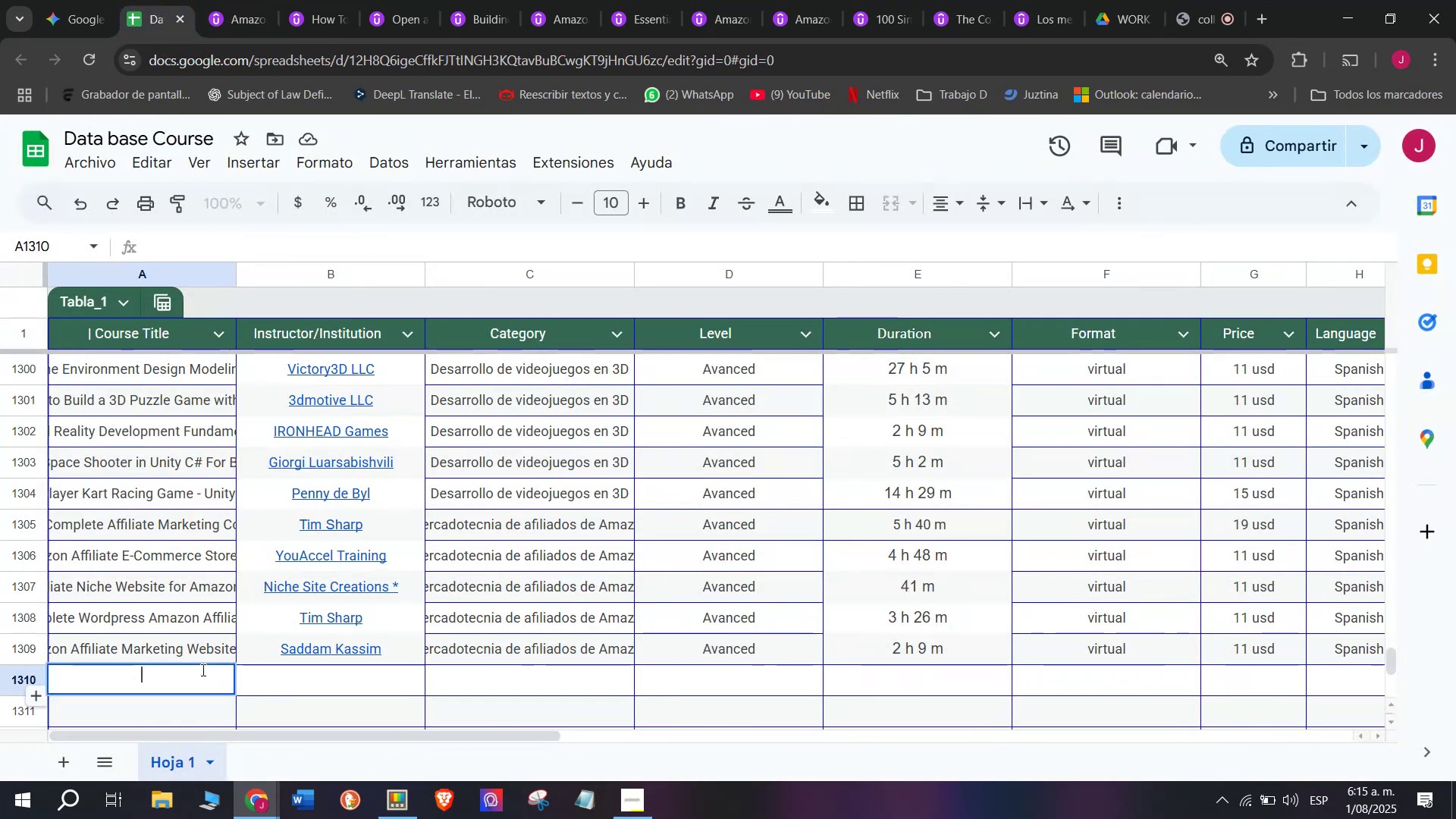 
key(Z)
 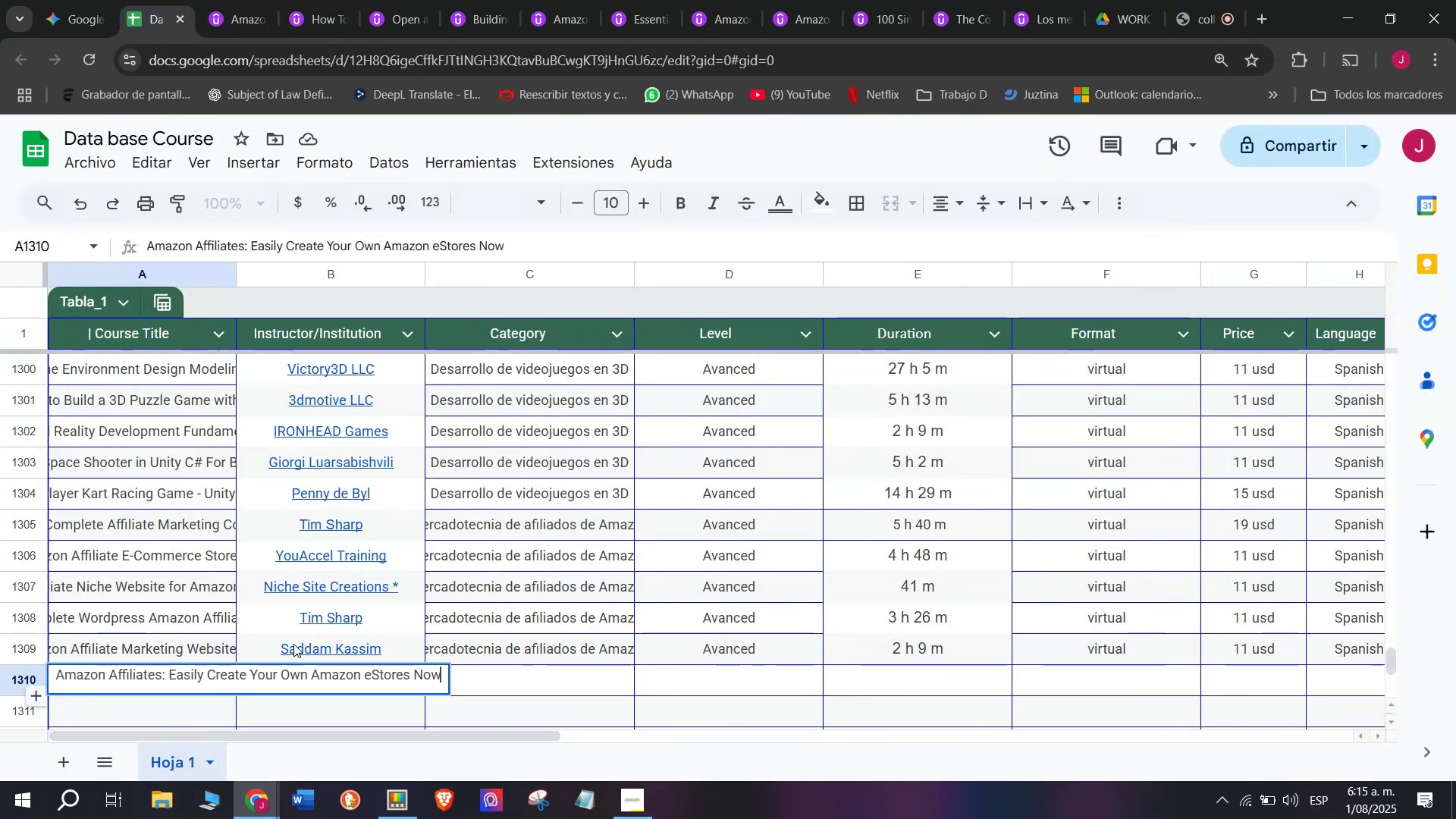 
key(Control+V)
 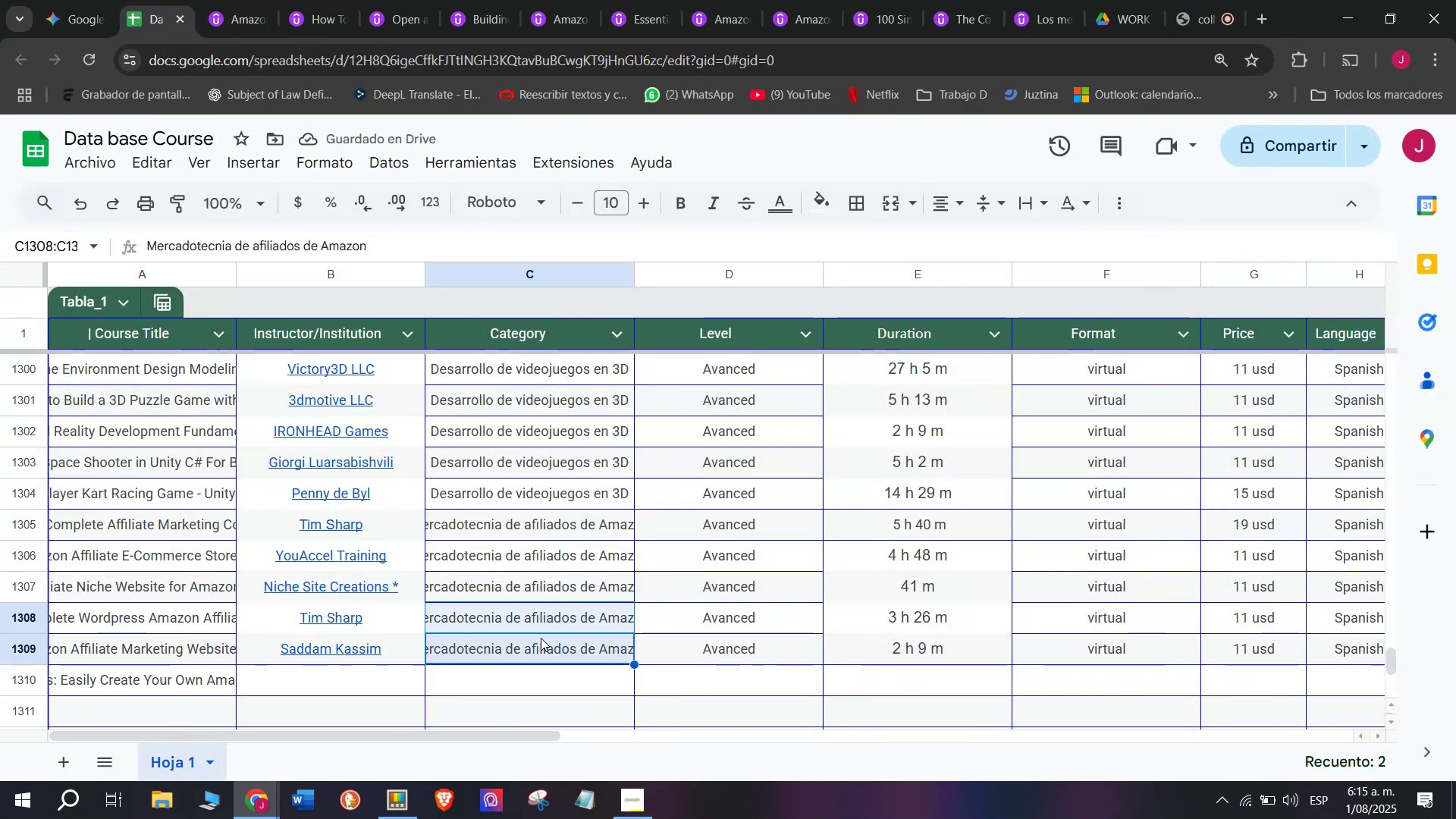 
wait(5.79)
 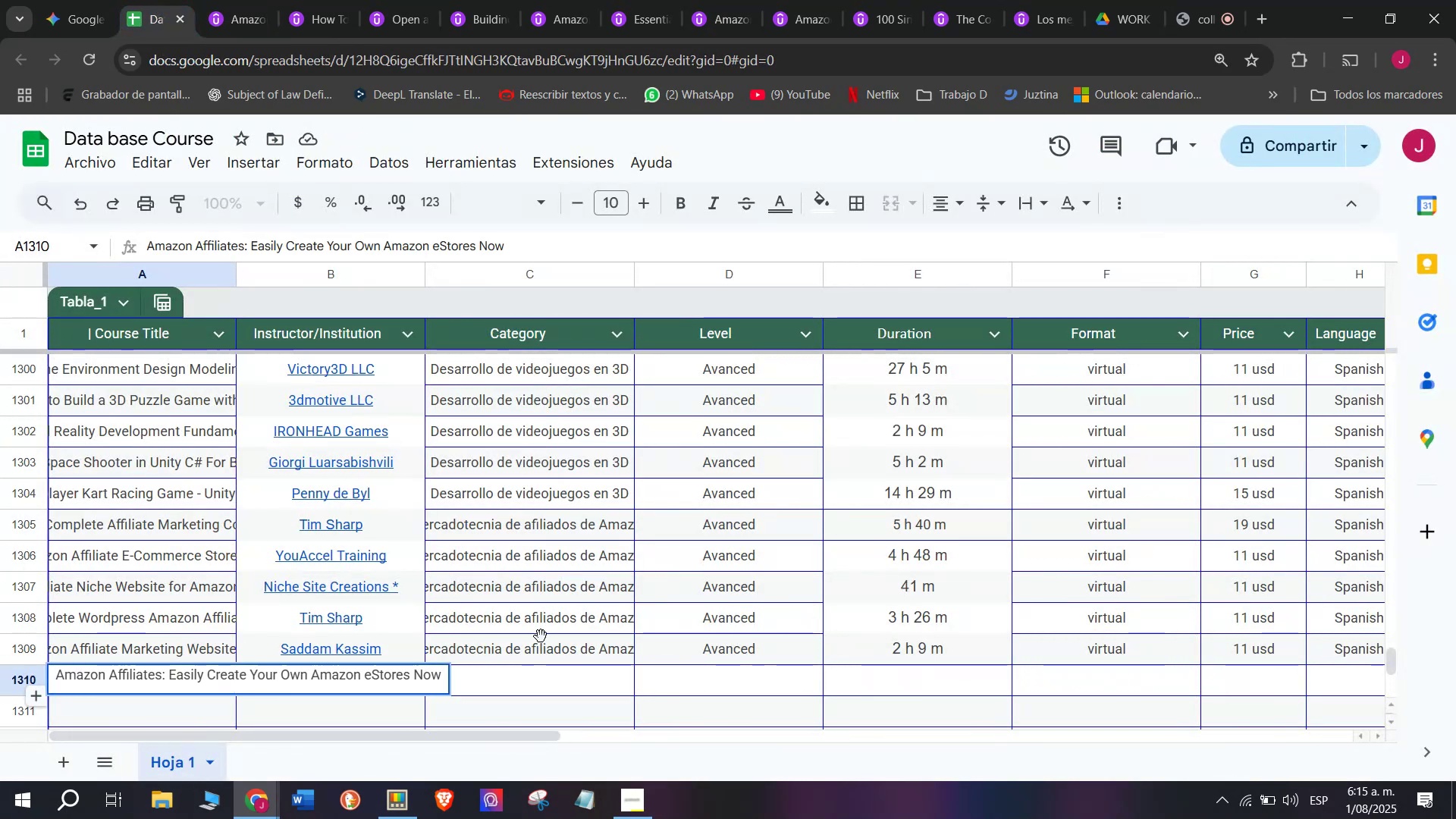 
key(Space)
 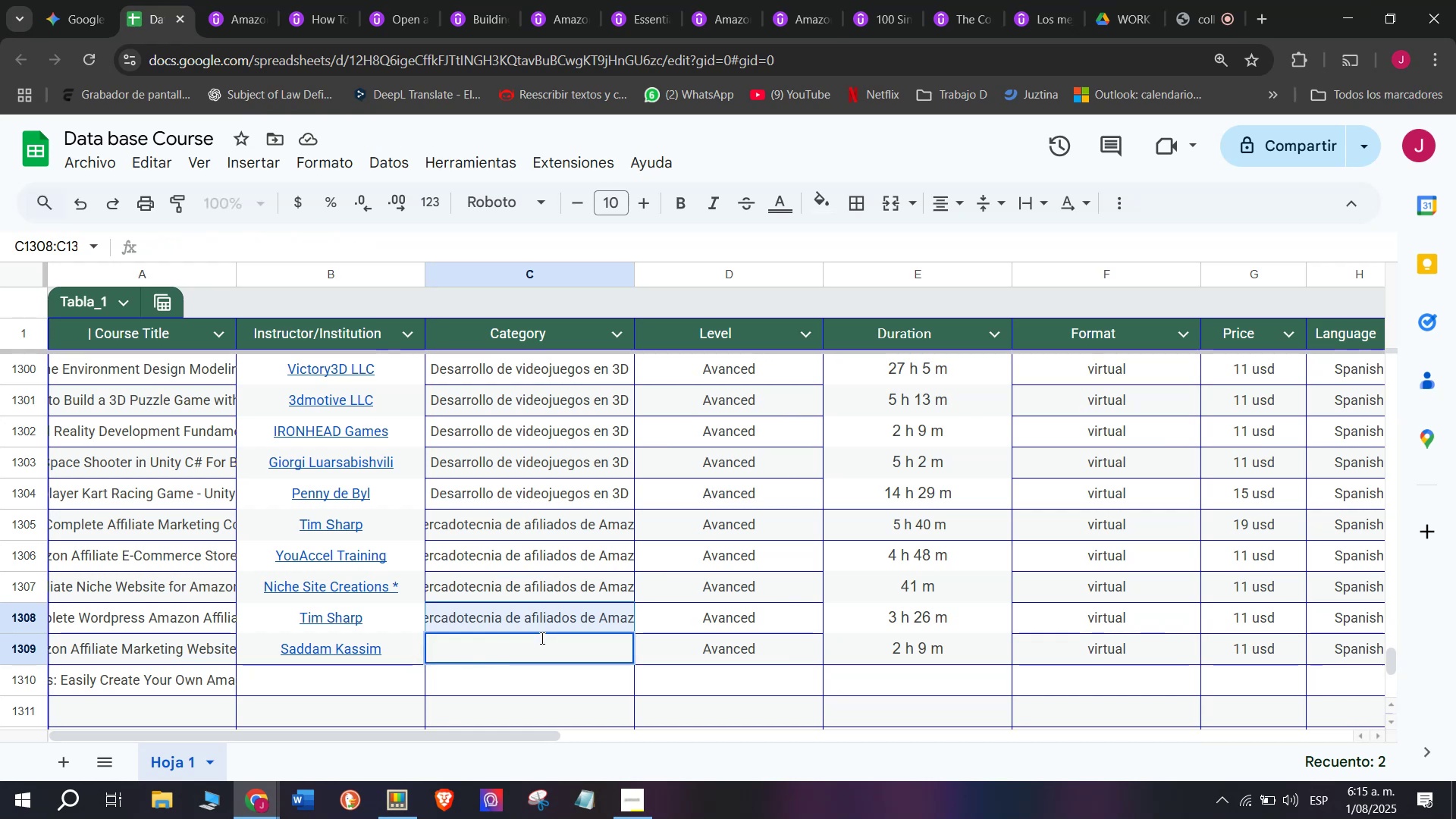 
key(Control+Shift+ControlLeft)
 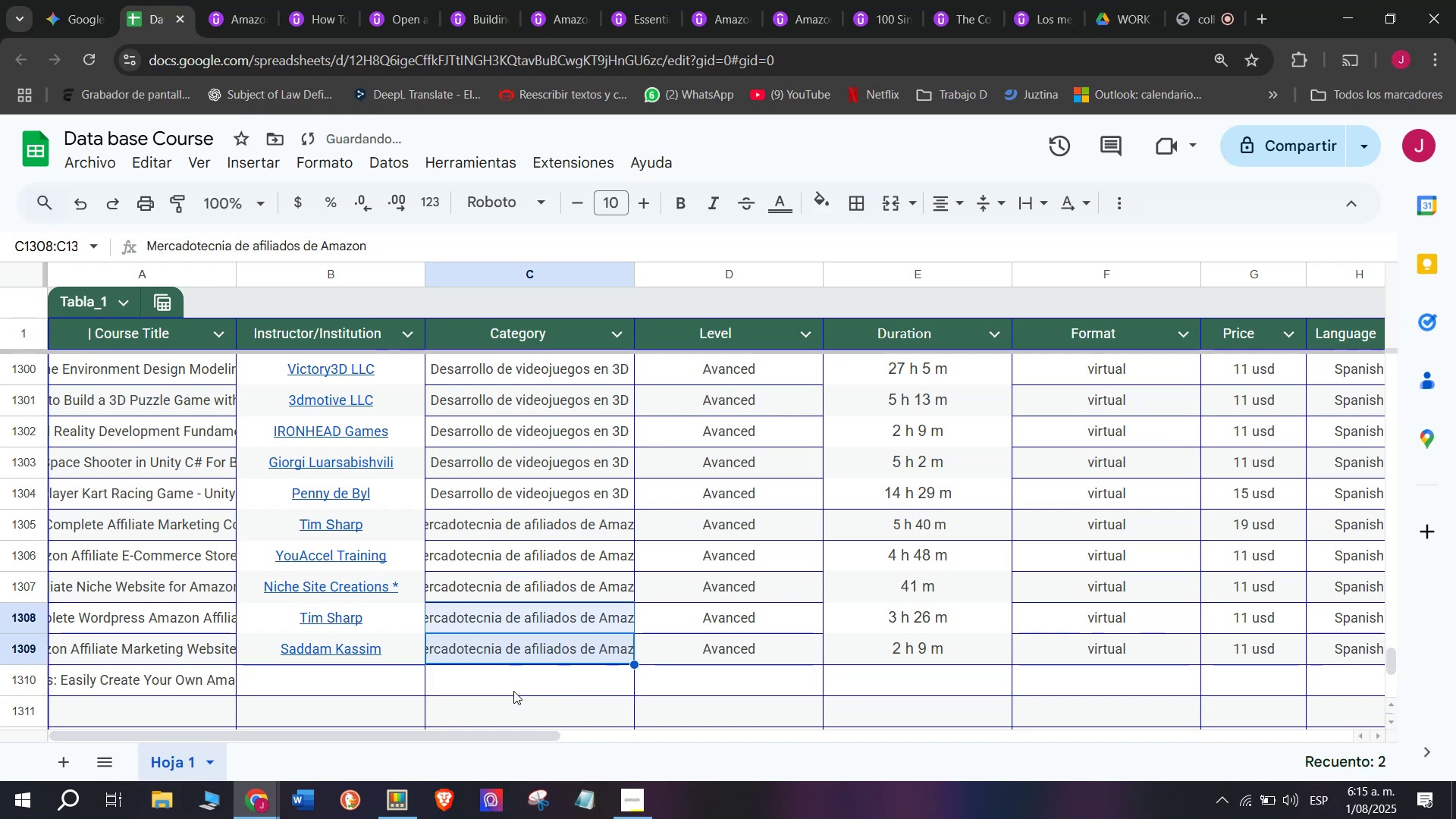 
key(Shift+ShiftLeft)
 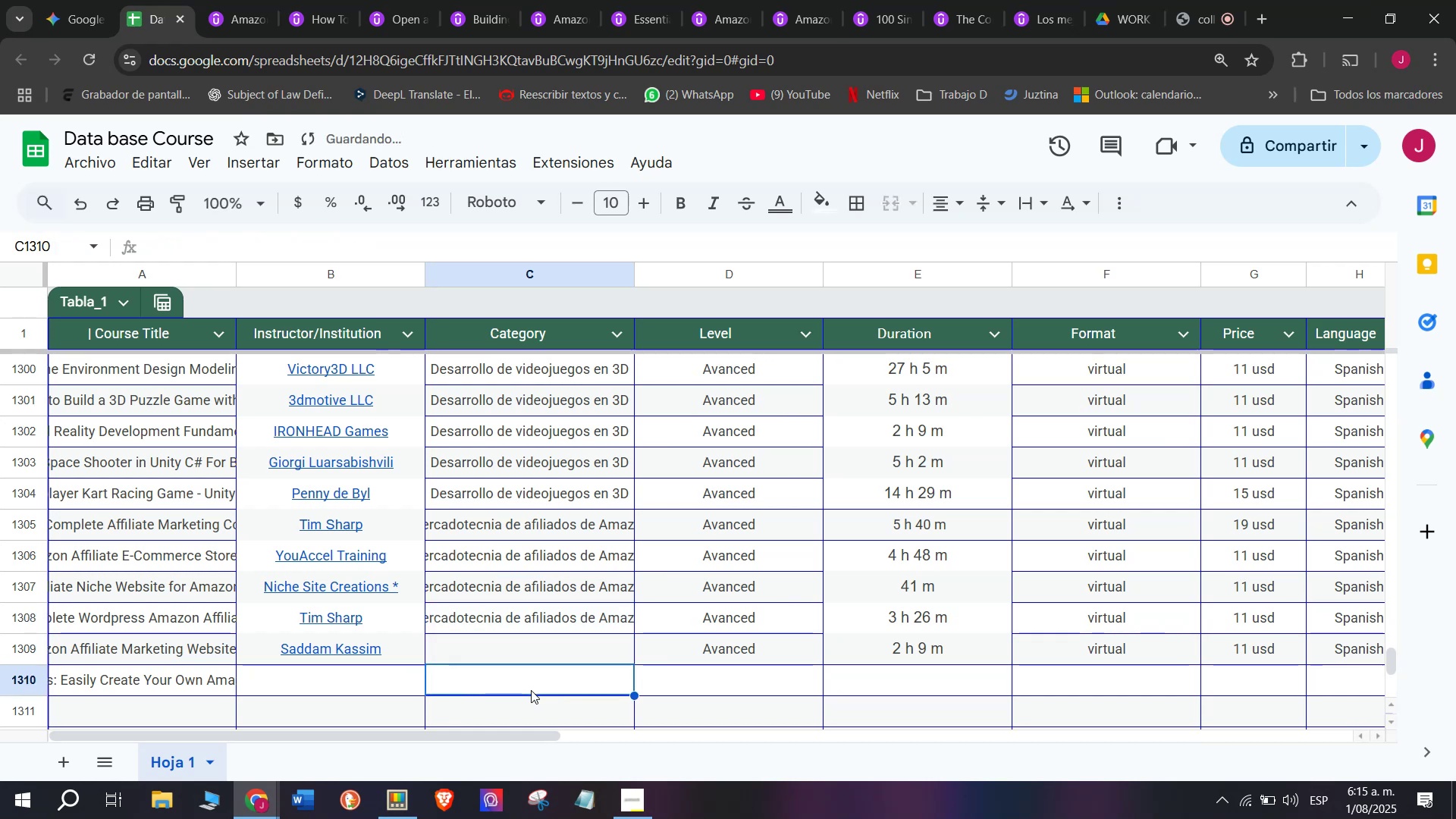 
key(Control+Shift+Z)
 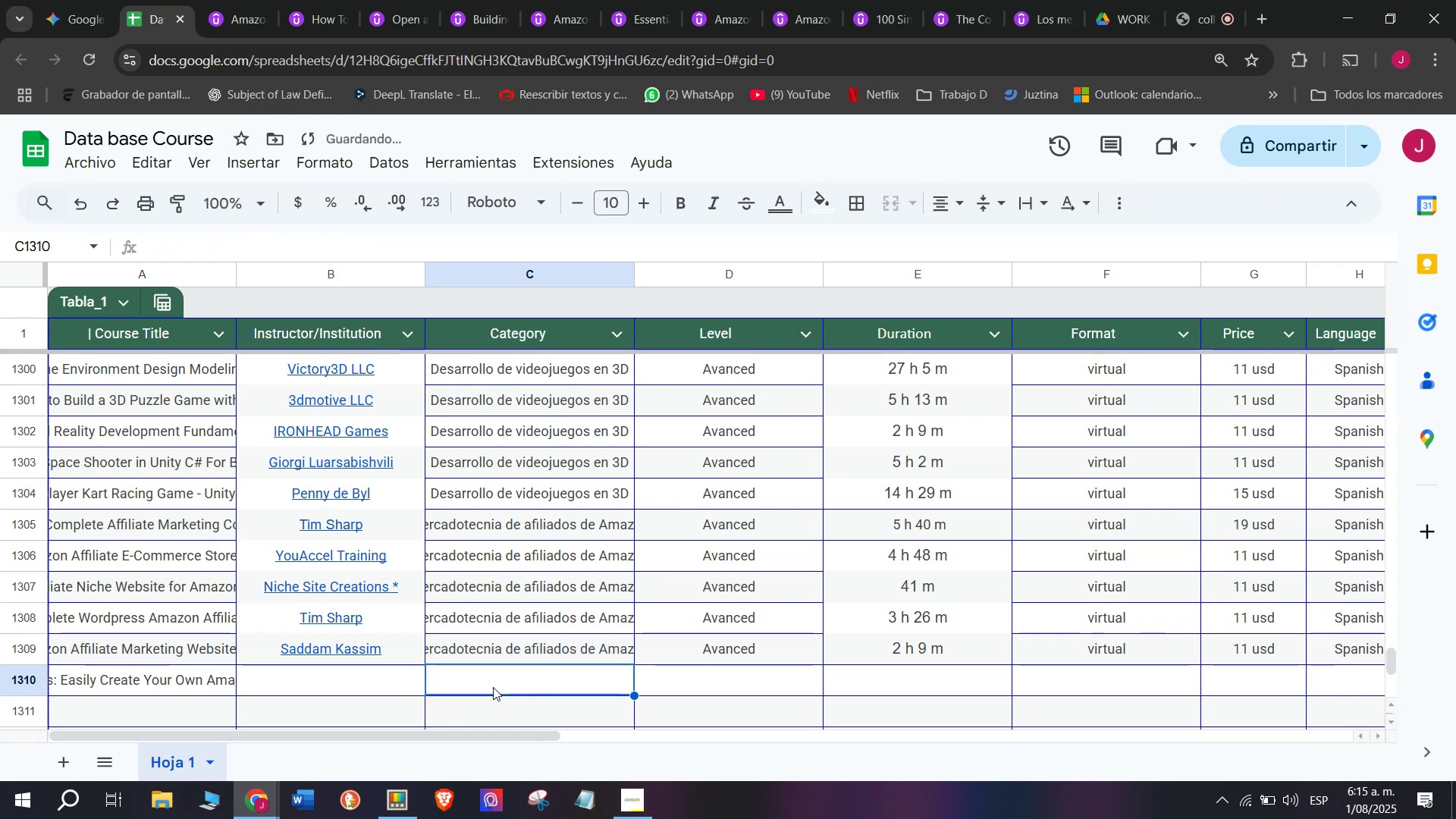 
key(Control+ControlLeft)
 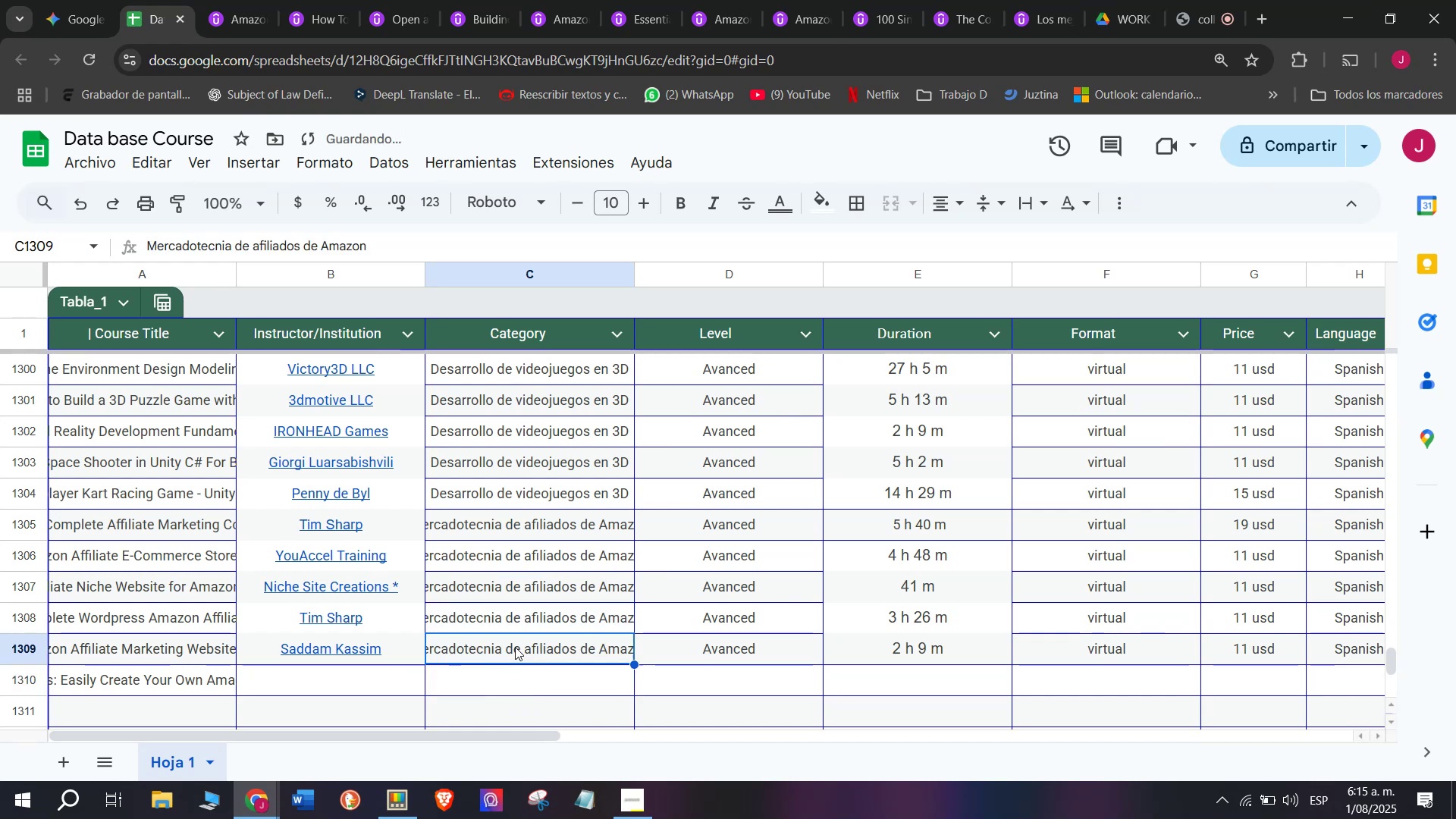 
key(Break)
 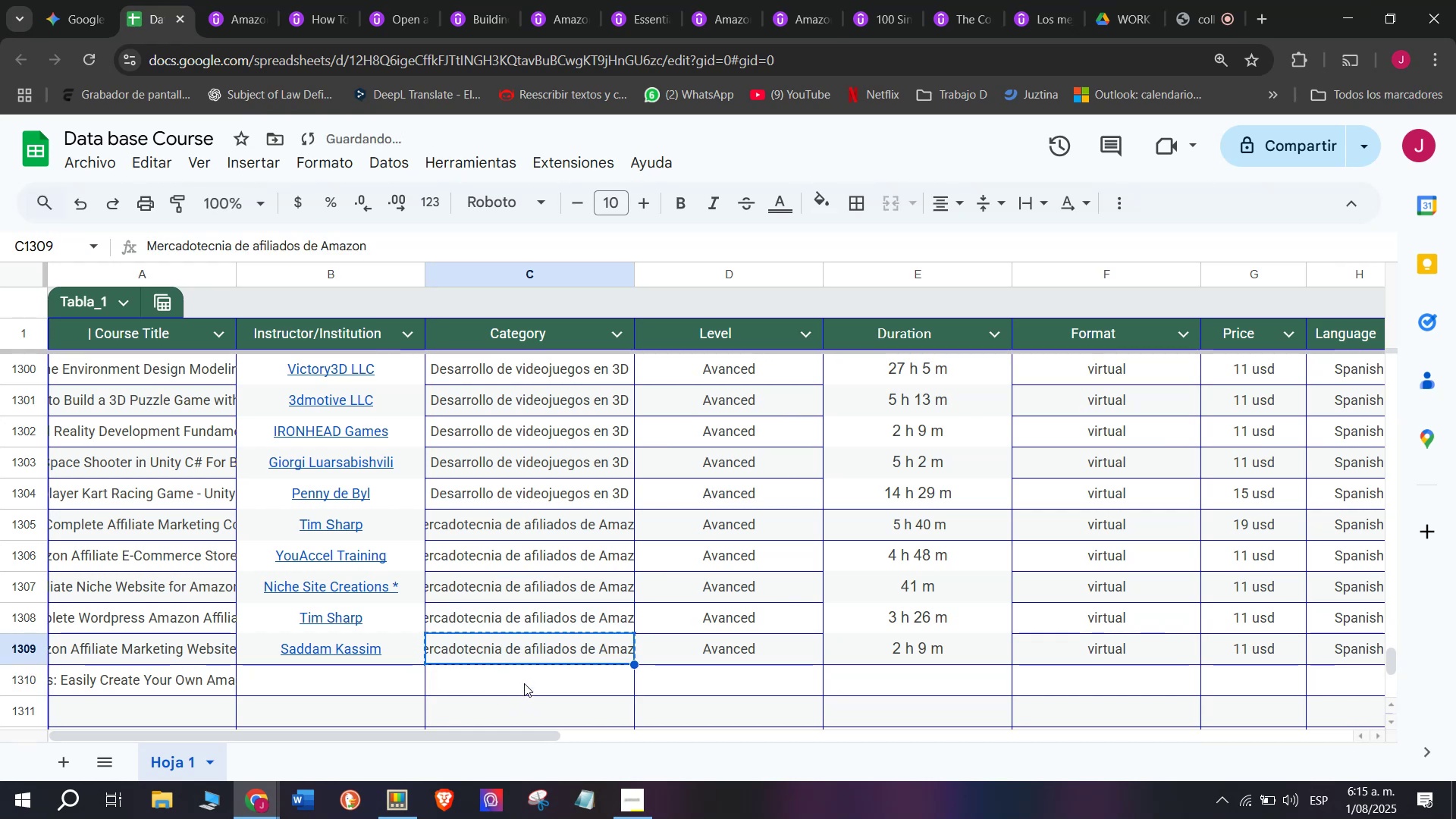 
key(Control+C)
 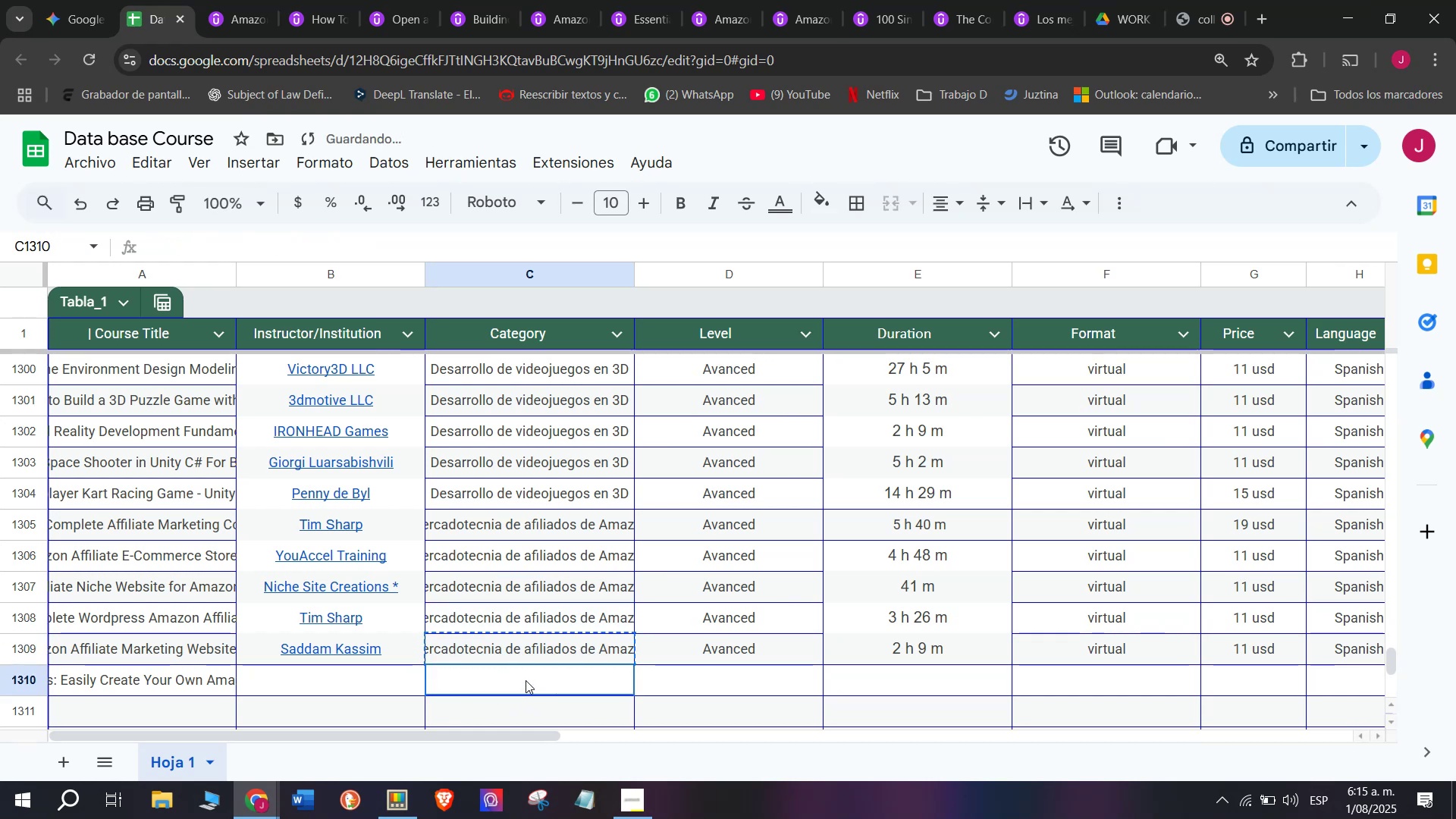 
key(Z)
 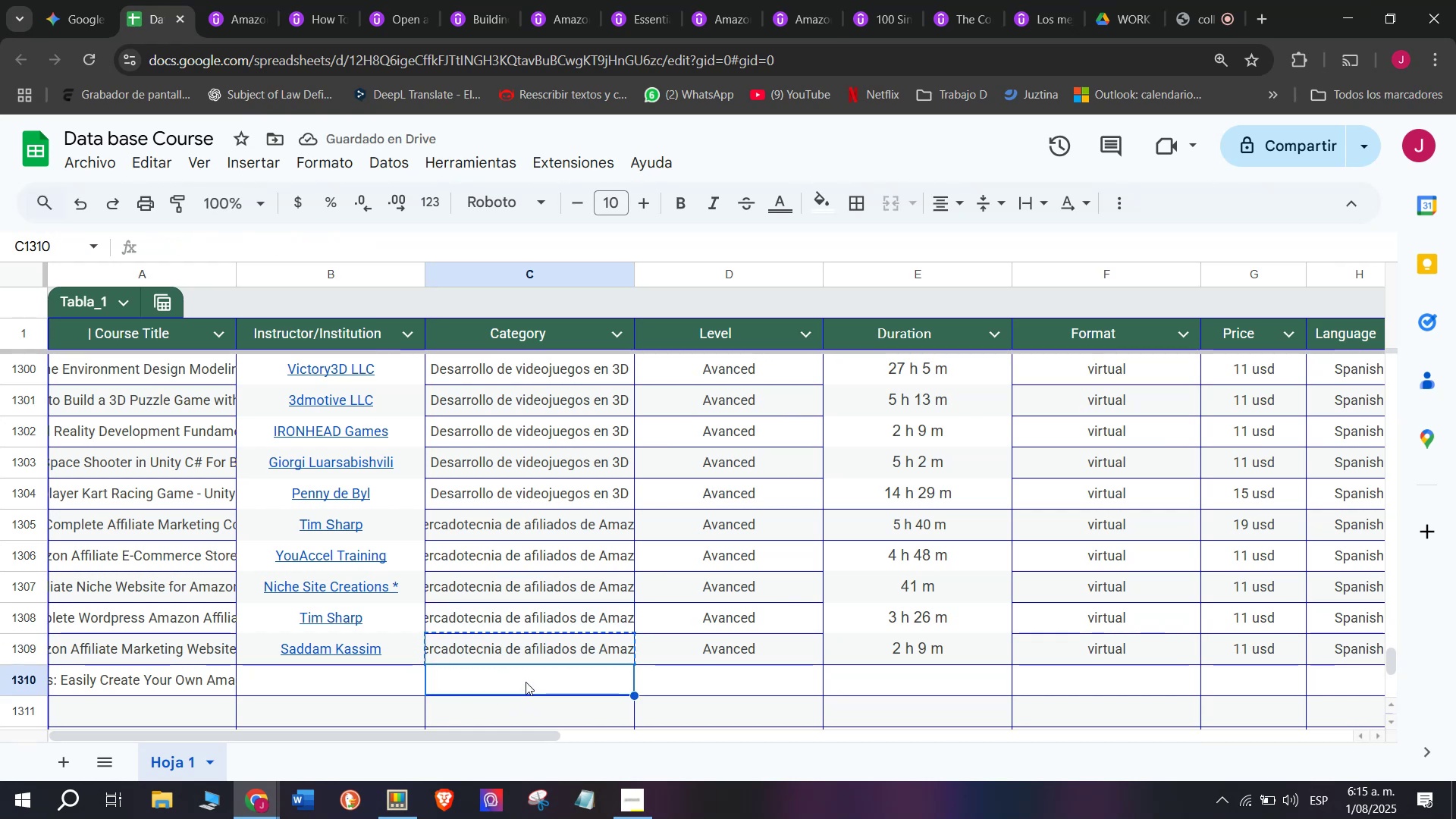 
key(Control+ControlLeft)
 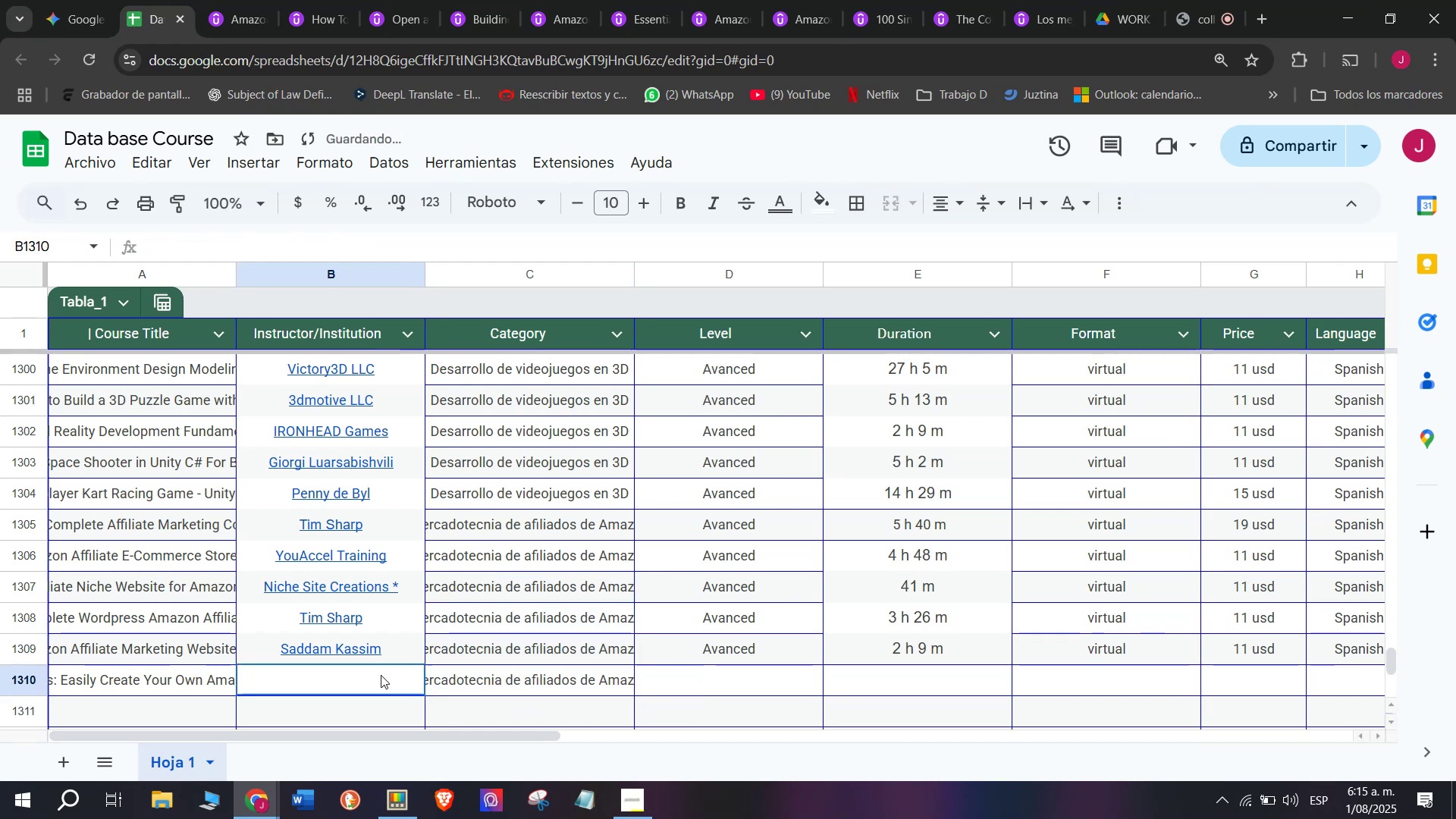 
key(Control+V)
 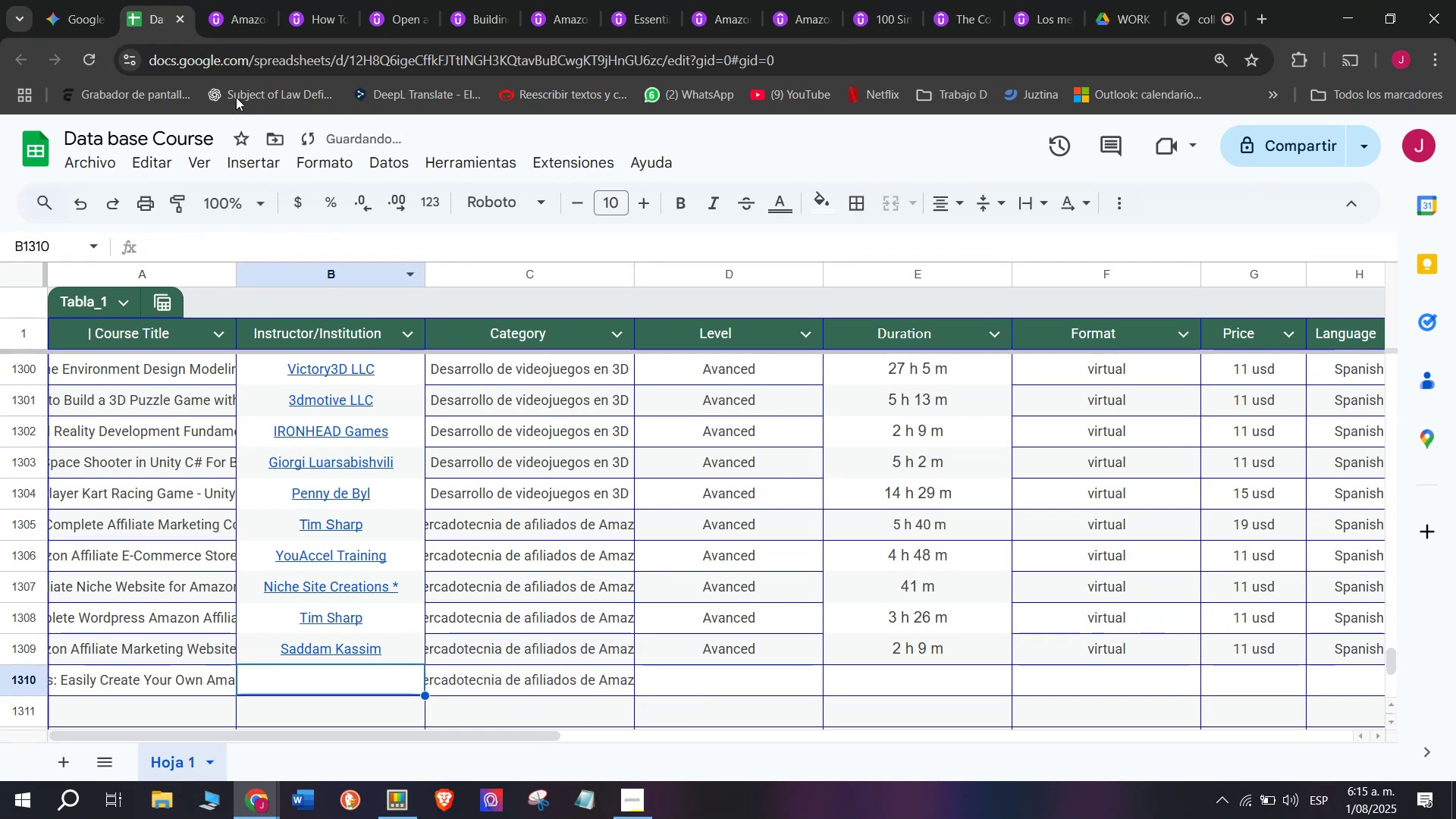 
left_click_drag(start_coordinate=[208, 0], to_coordinate=[222, 0])
 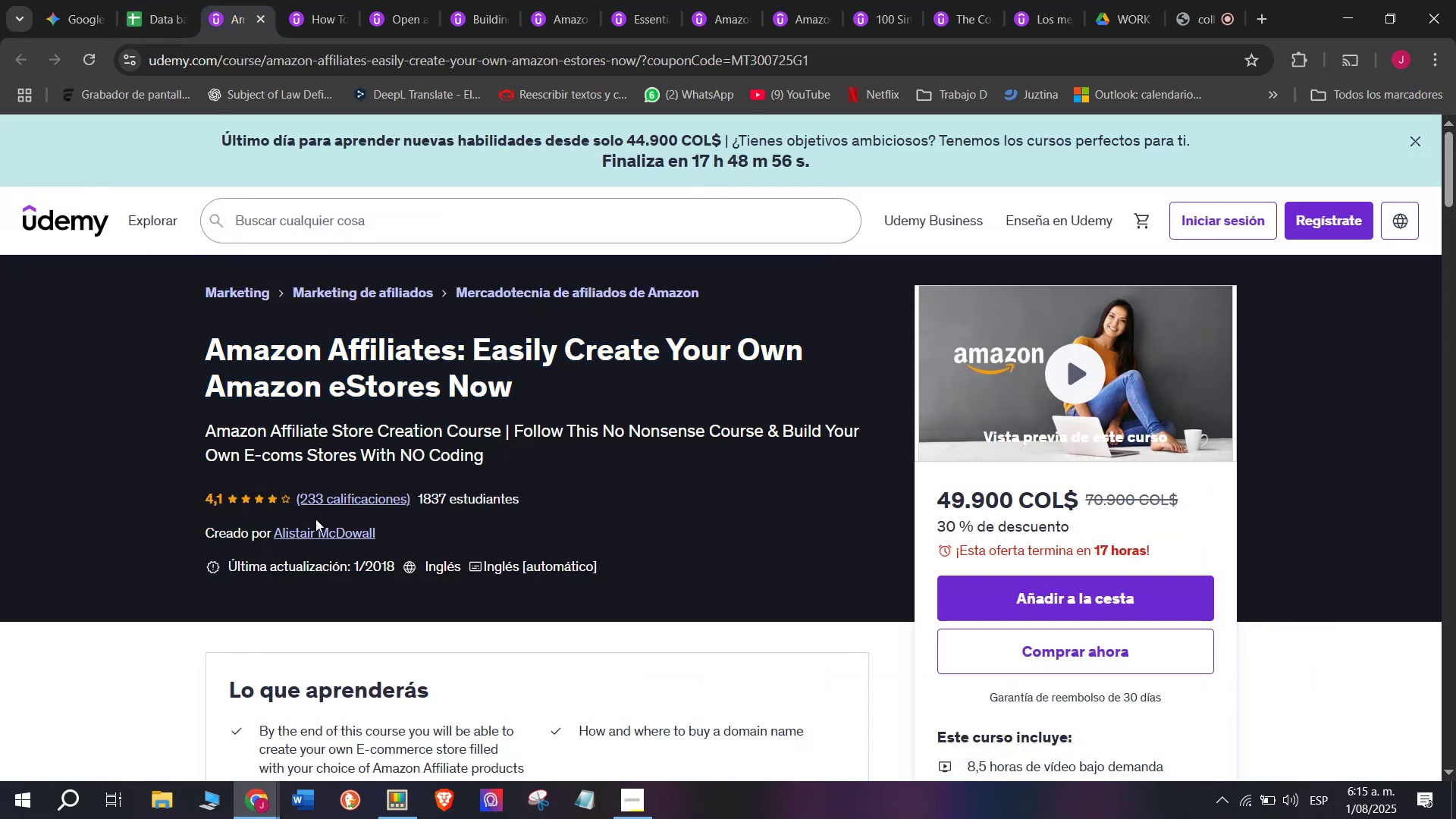 
double_click([315, 522])
 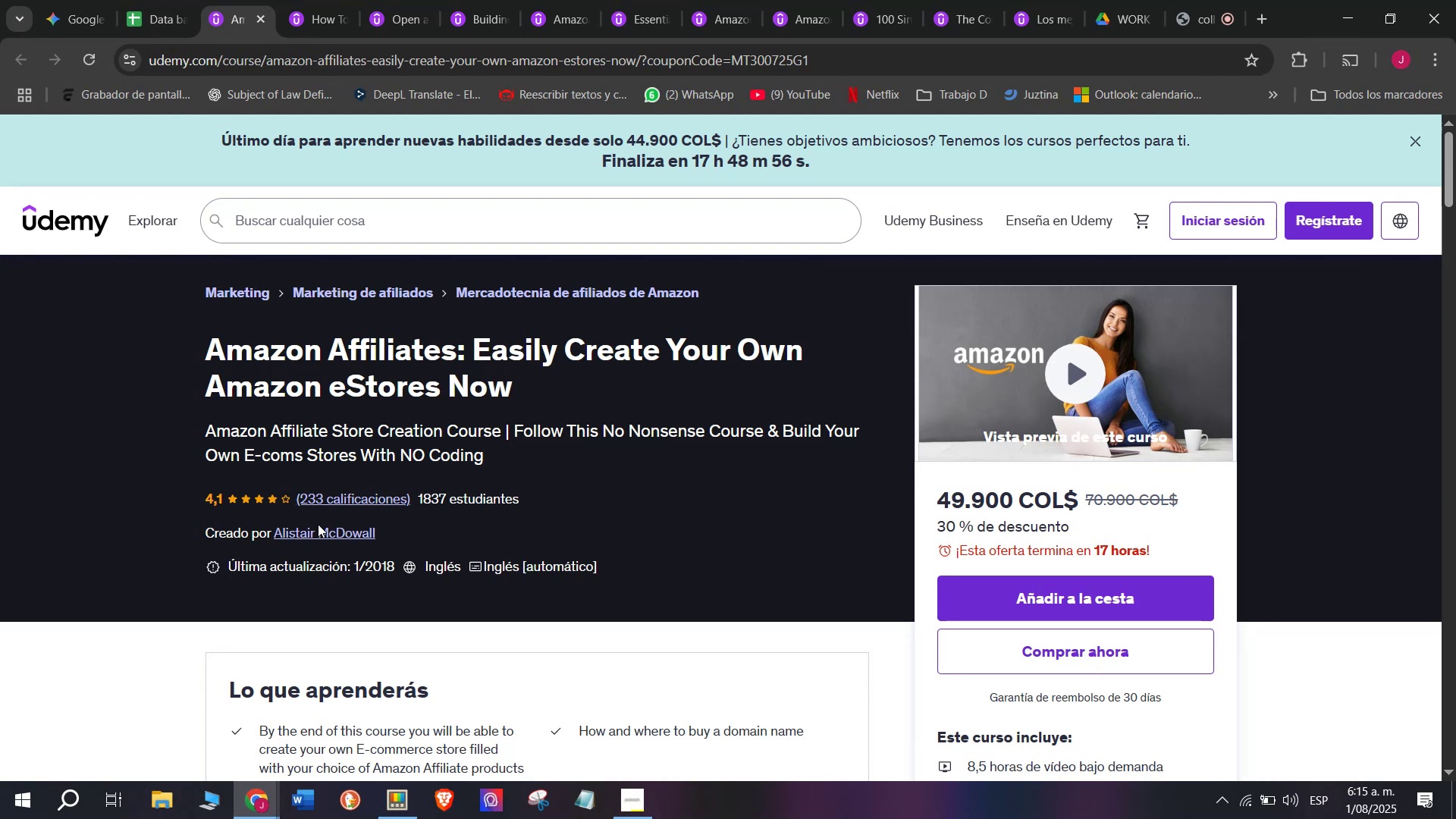 
triple_click([318, 524])
 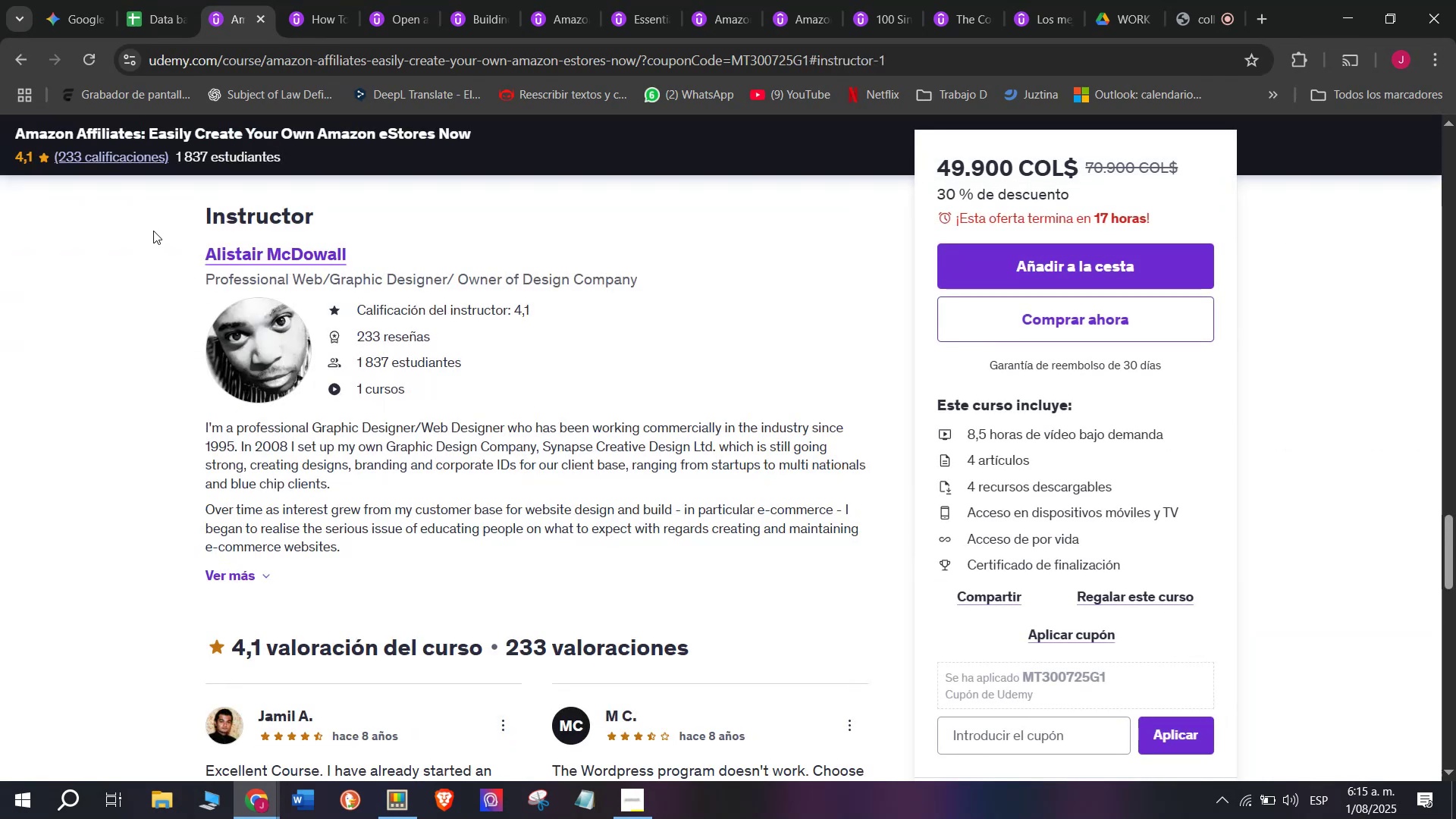 
left_click_drag(start_coordinate=[187, 244], to_coordinate=[422, 240])
 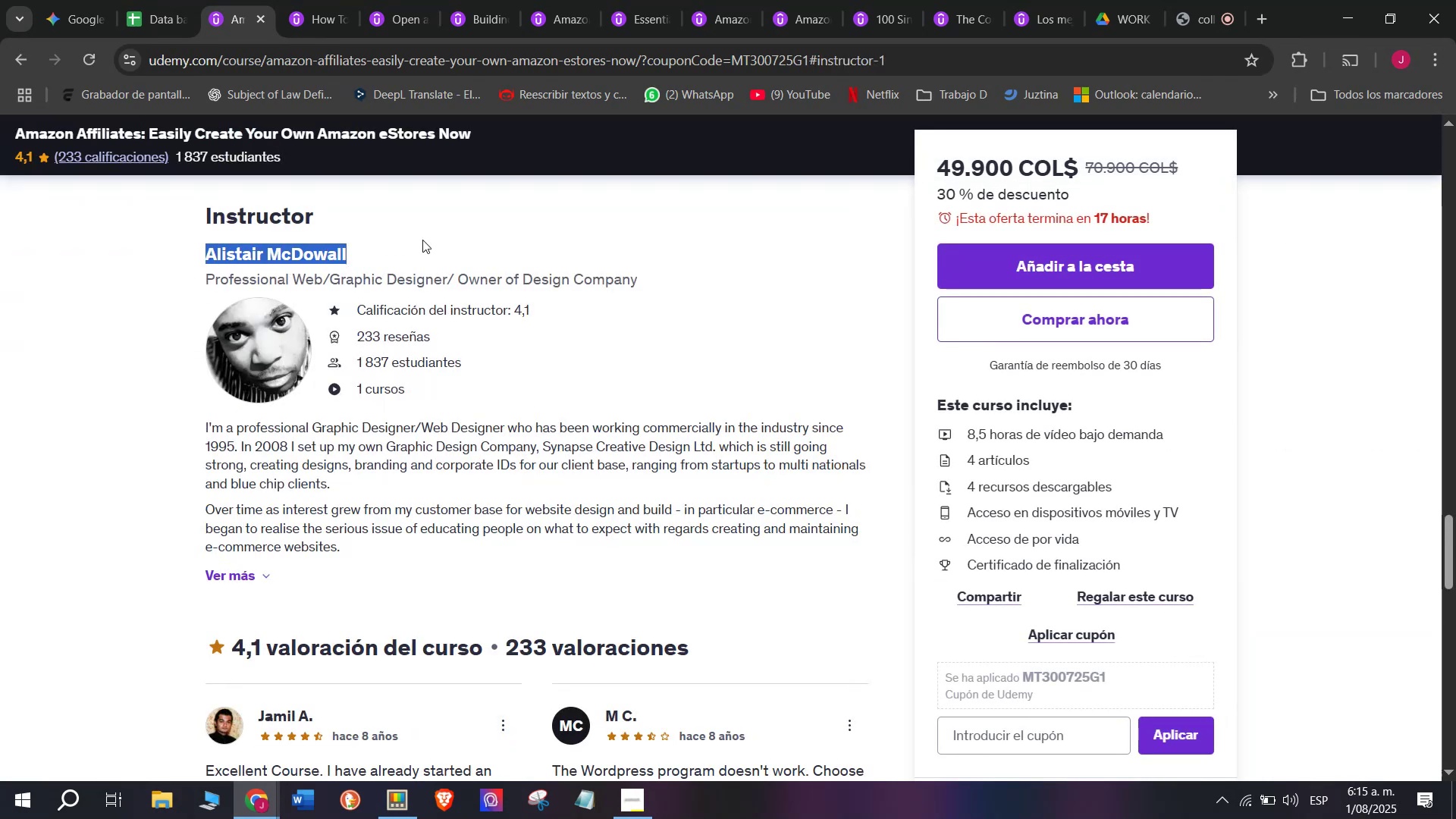 
key(Break)
 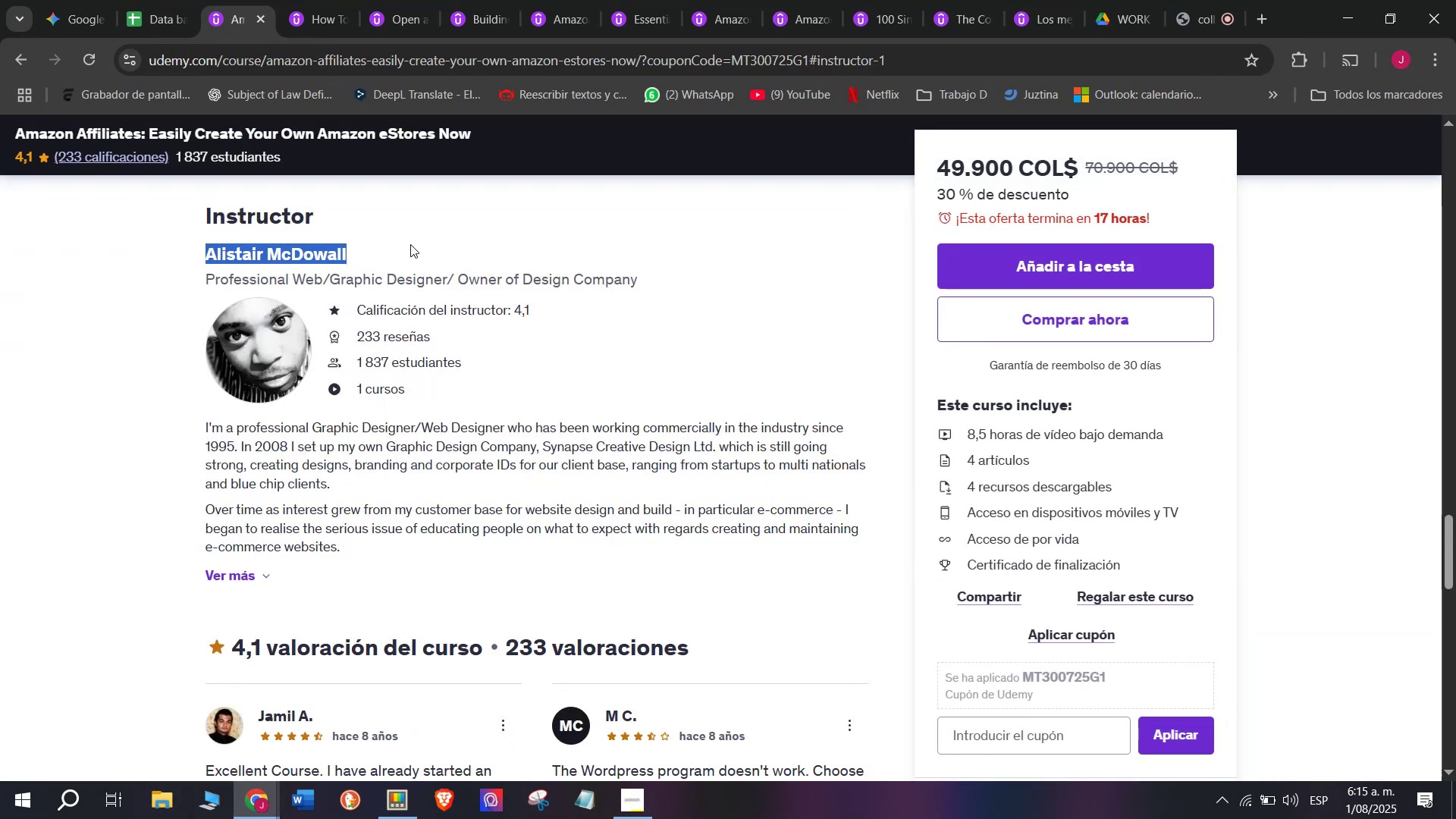 
key(Control+ControlLeft)
 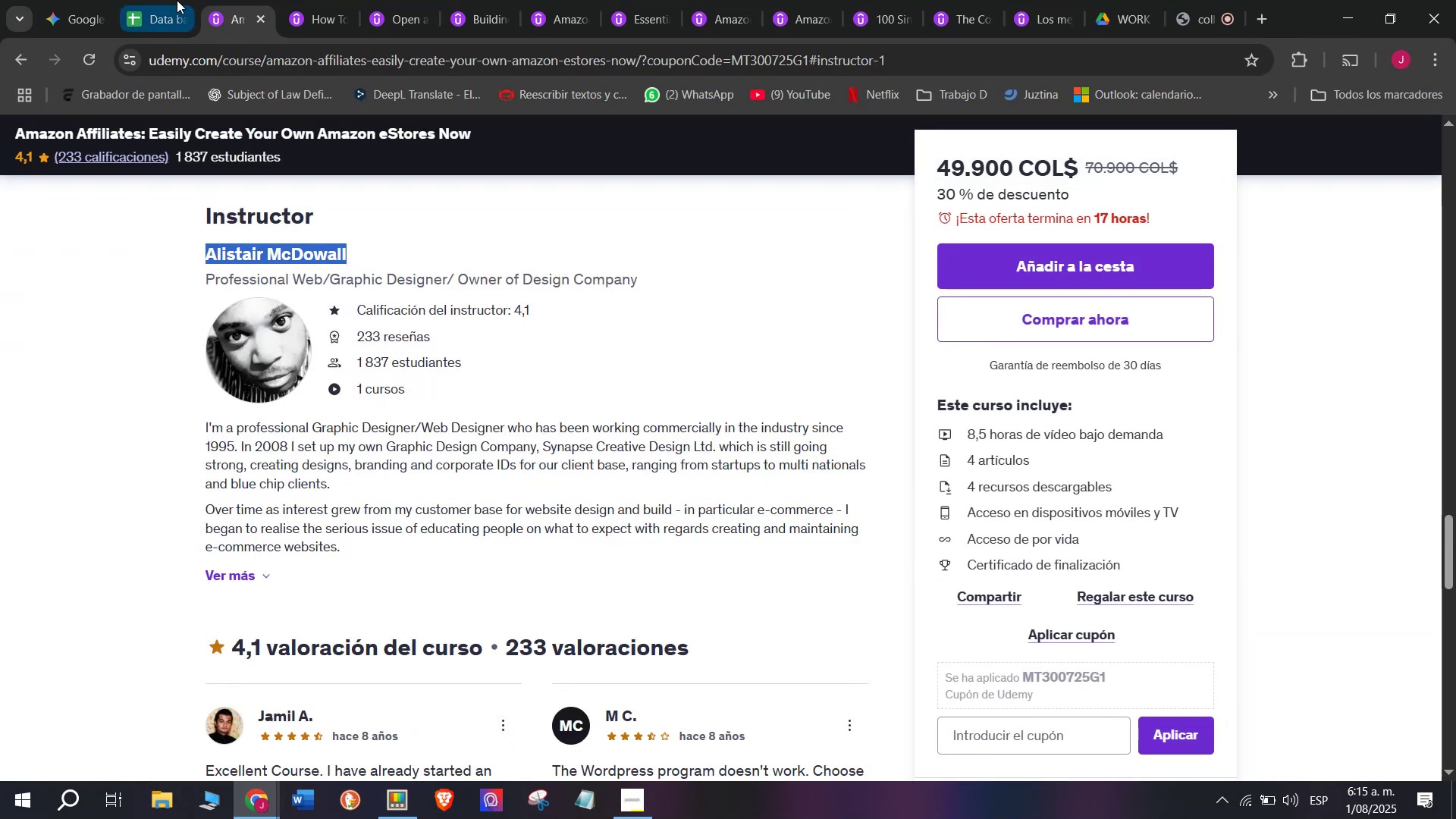 
key(Control+C)
 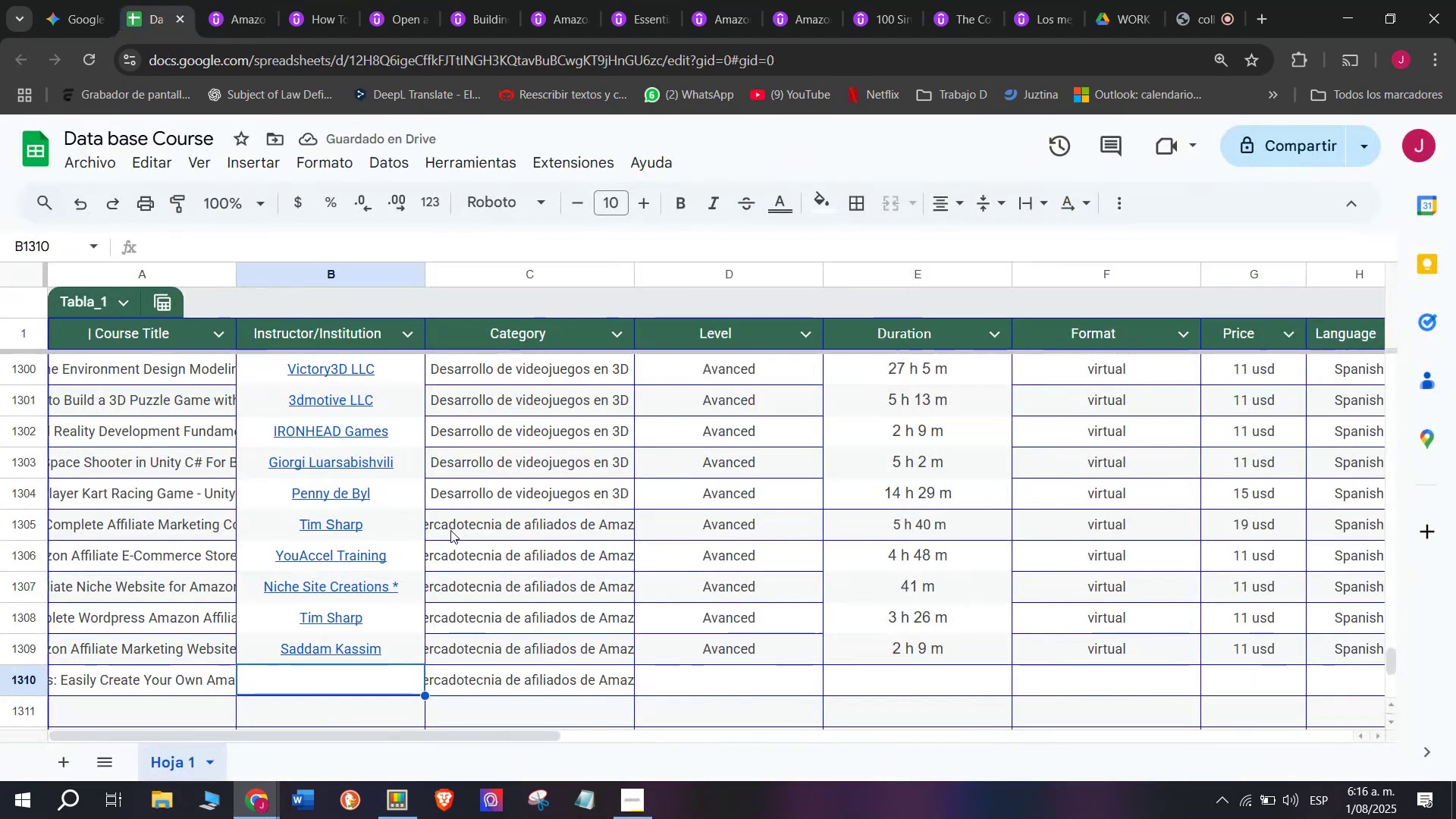 
key(Z)
 